 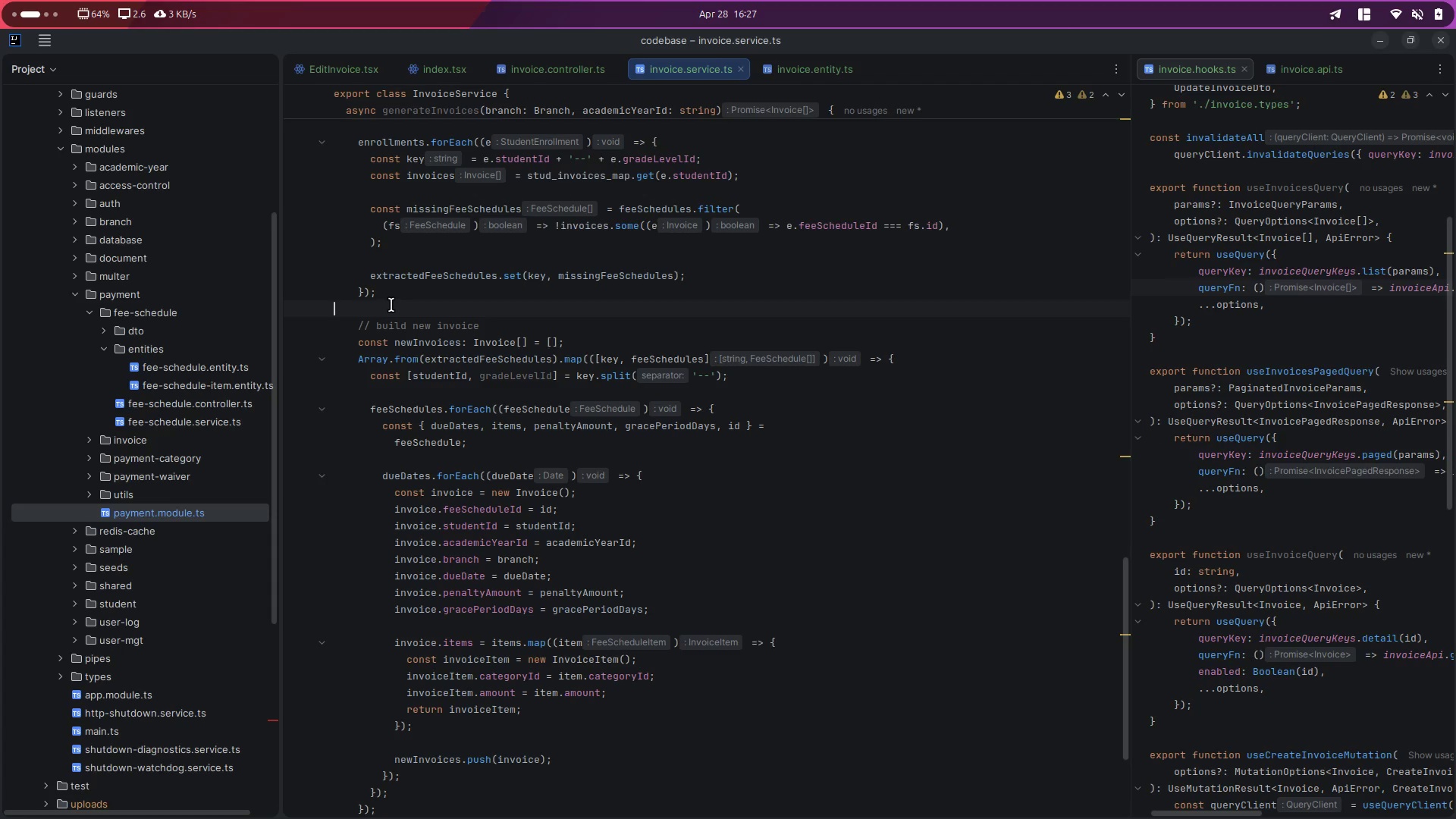 
scroll: coordinate [511, 432], scroll_direction: up, amount: 13.0
 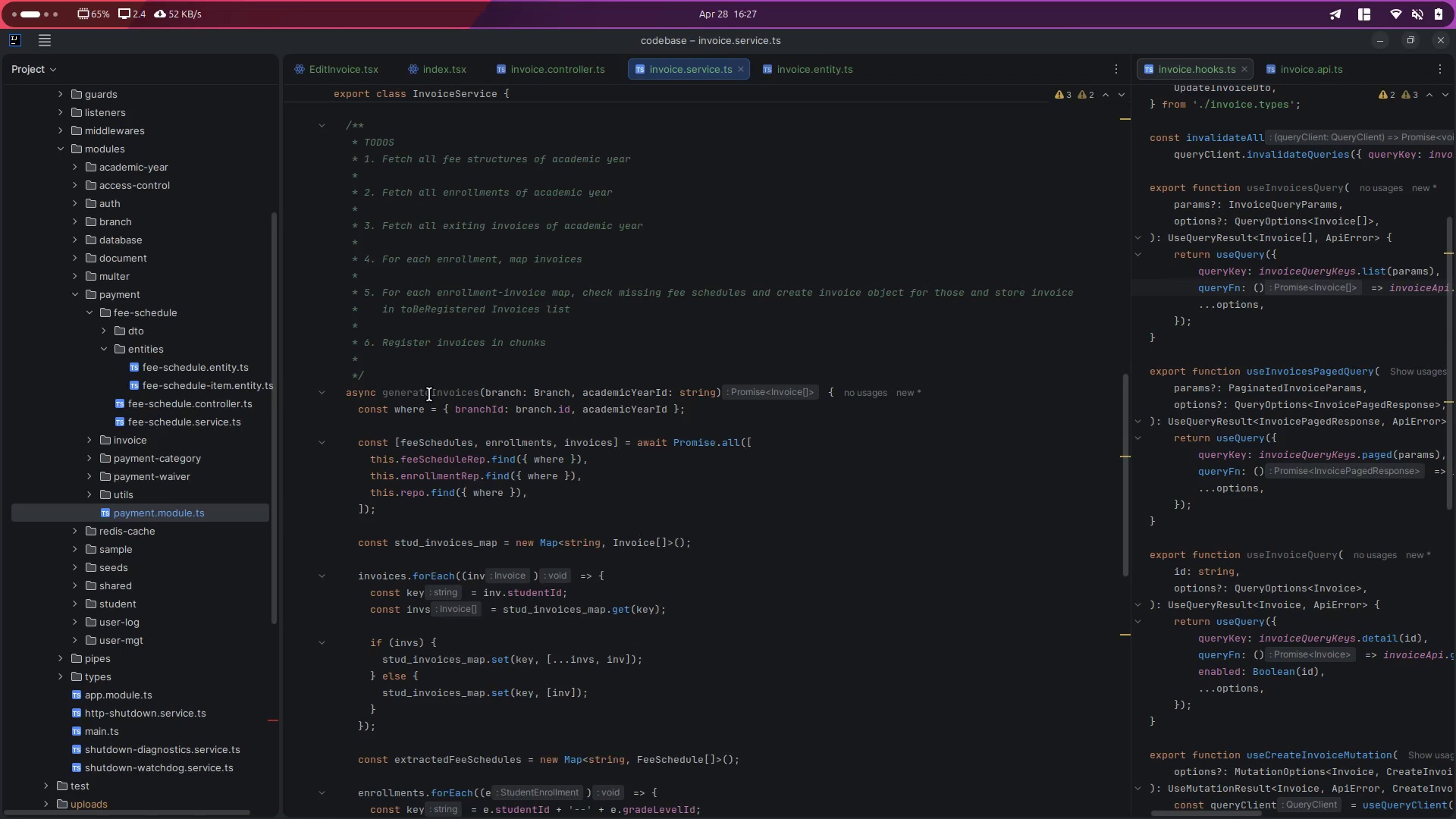 
double_click([430, 393])
 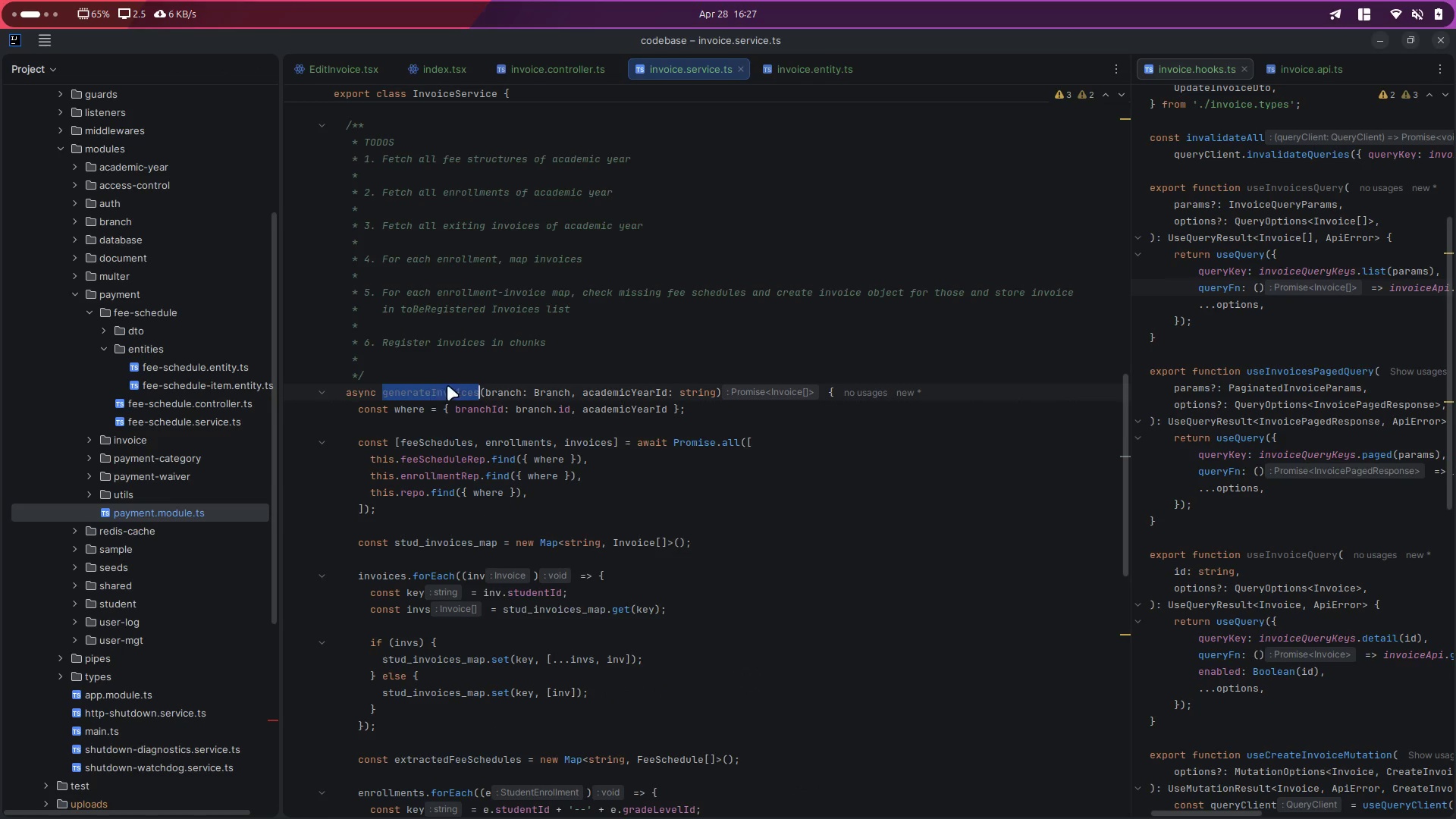 
key(Control+C)
 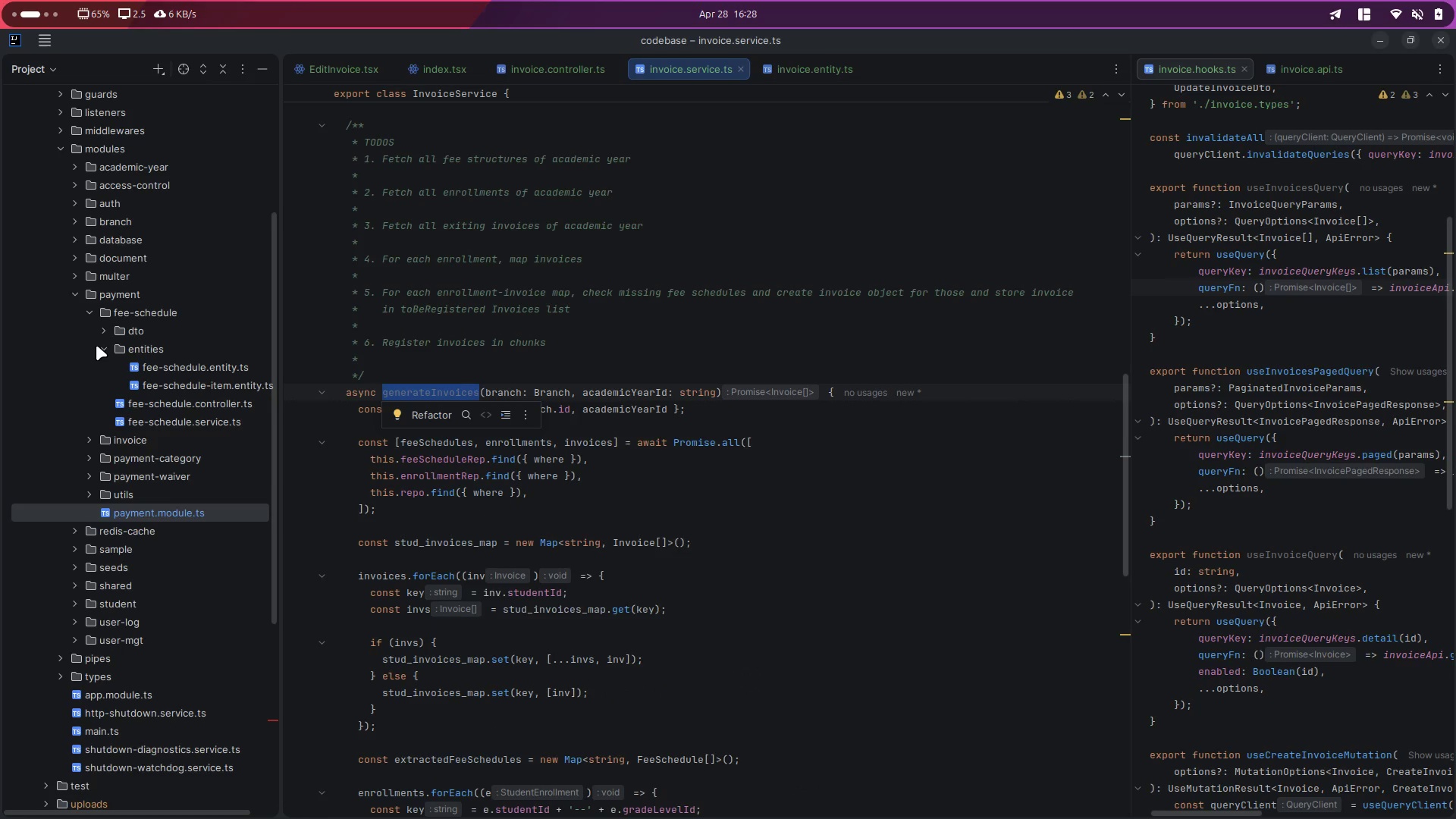 
left_click([108, 349])
 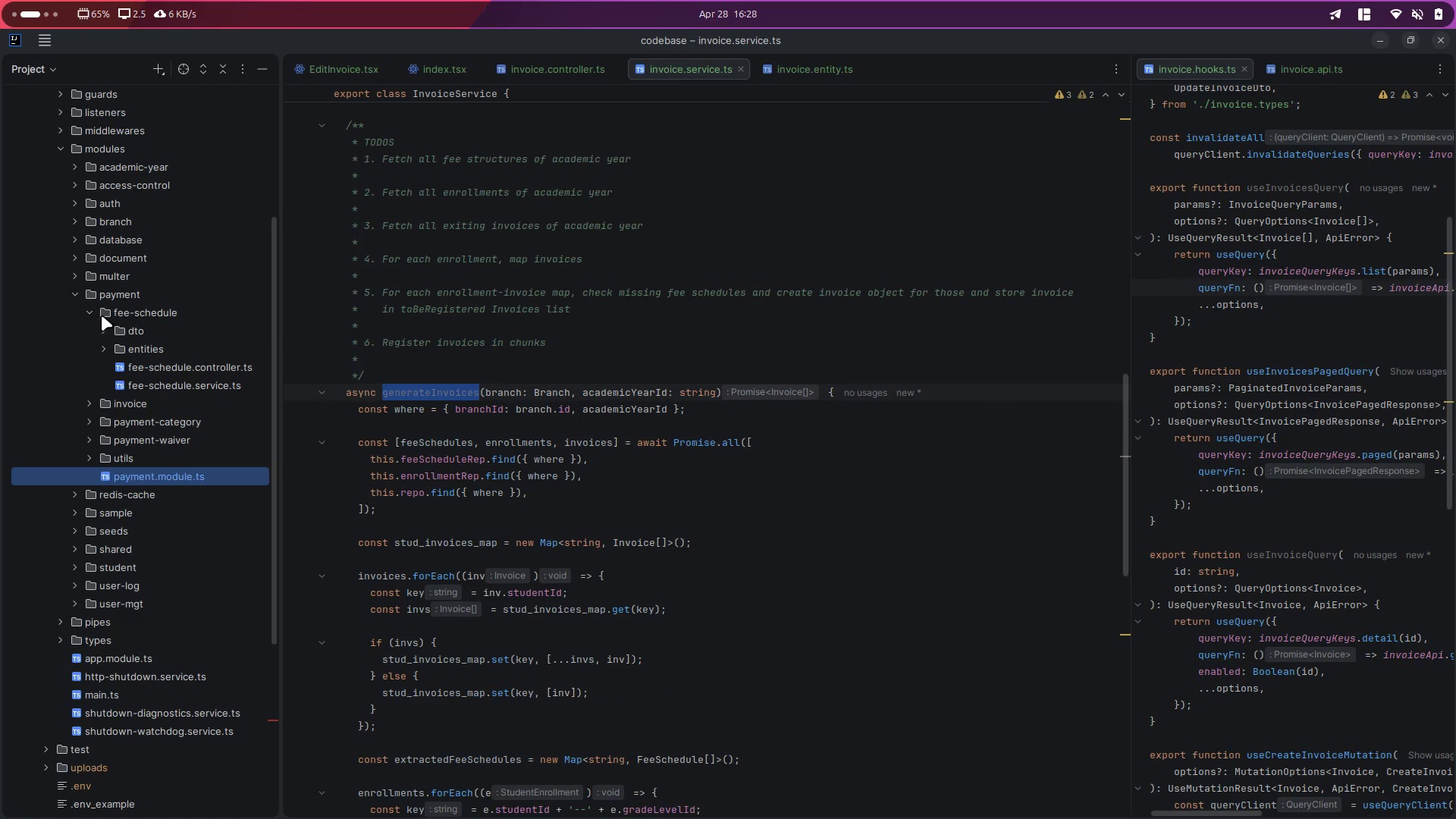 
left_click([89, 312])
 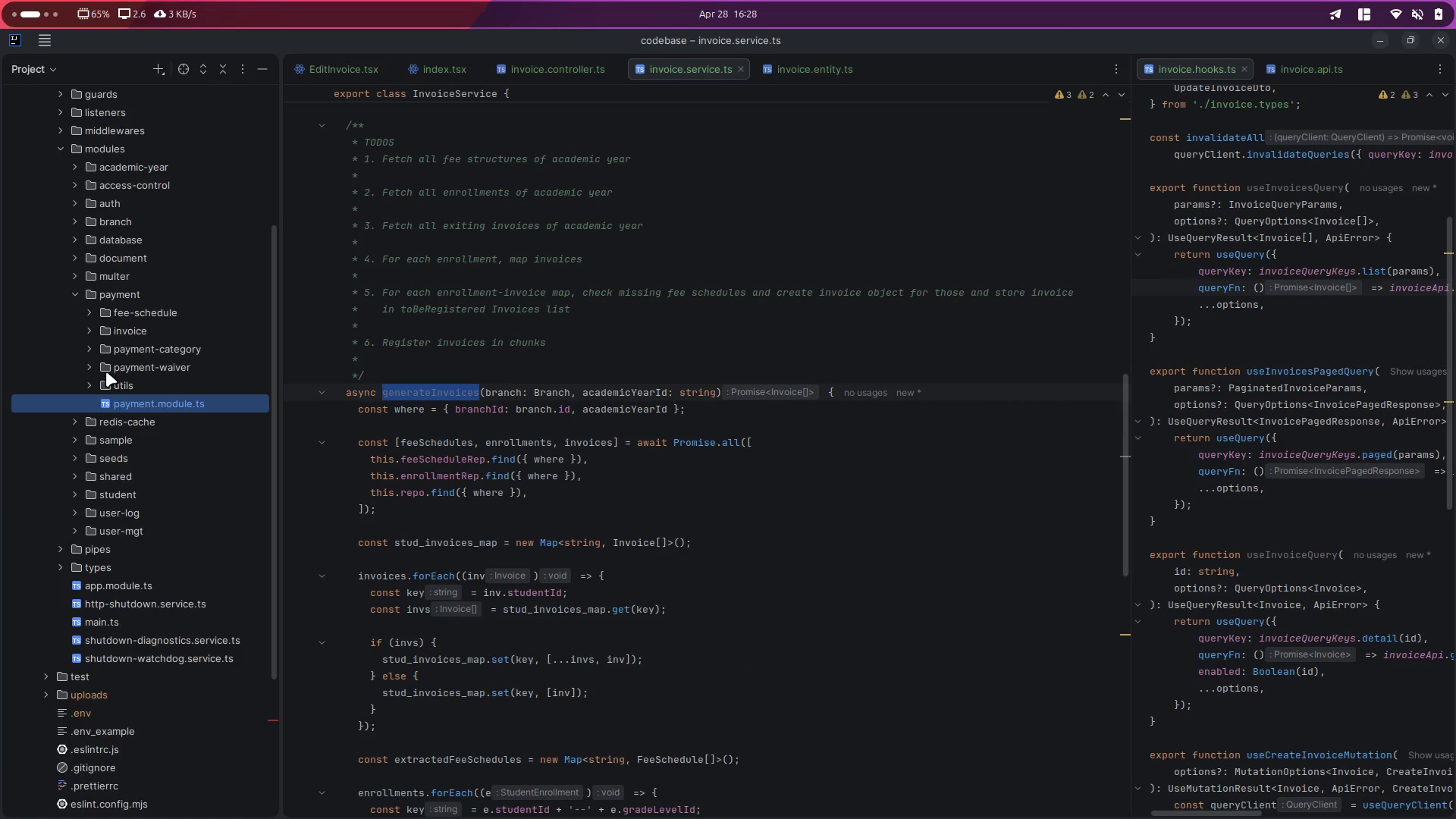 
left_click([87, 328])
 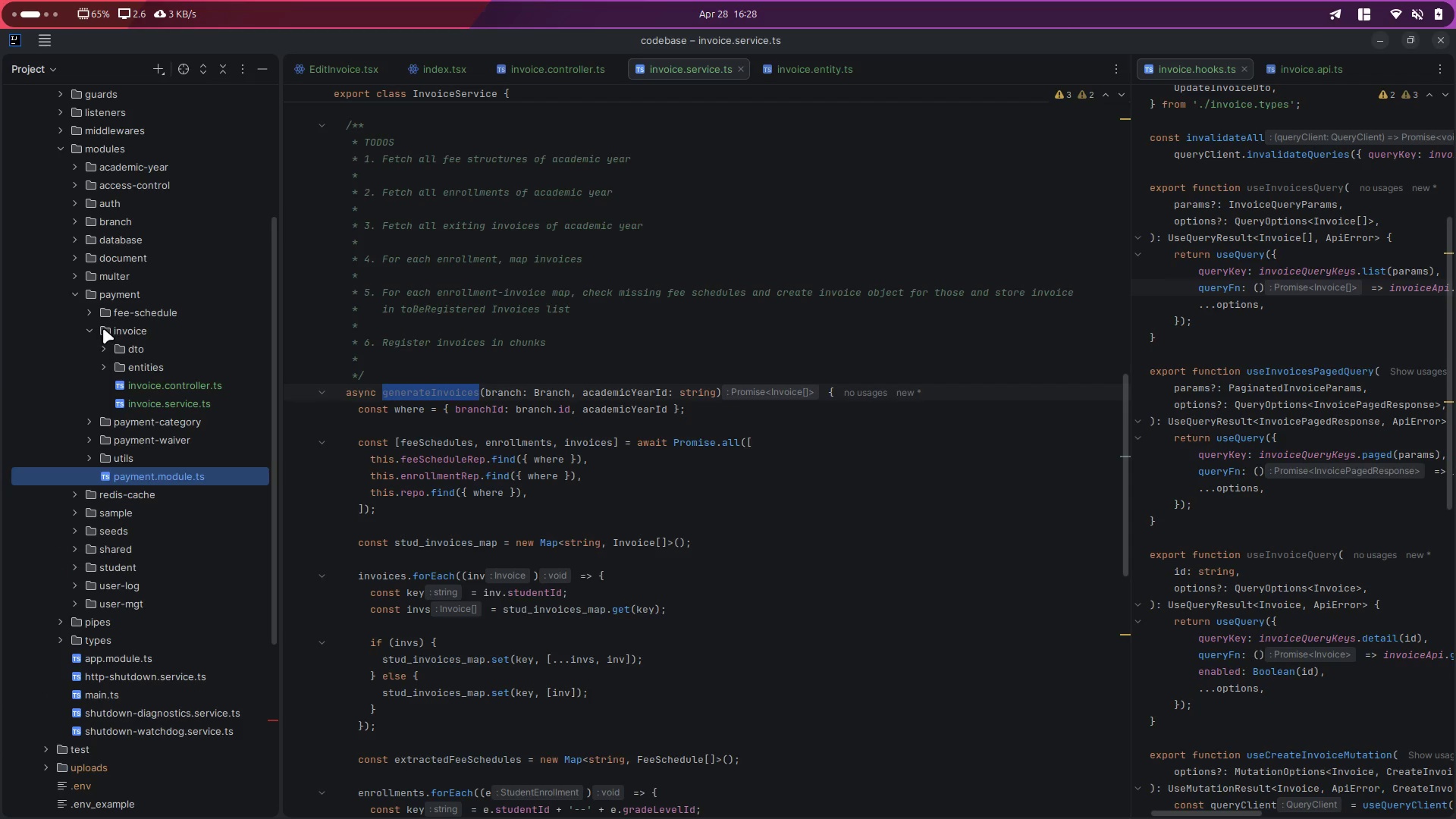 
right_click([108, 328])
 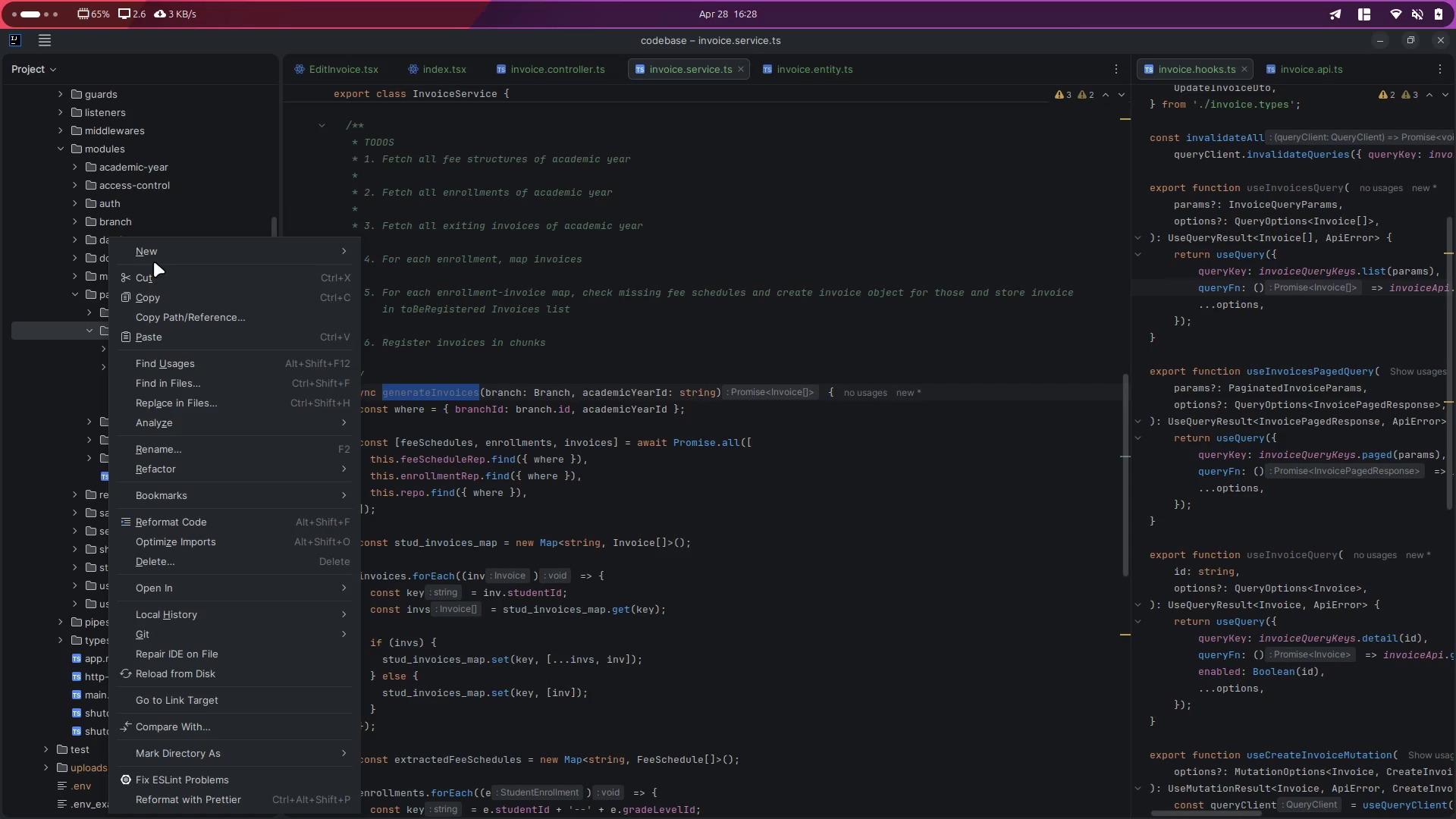 
left_click([172, 253])
 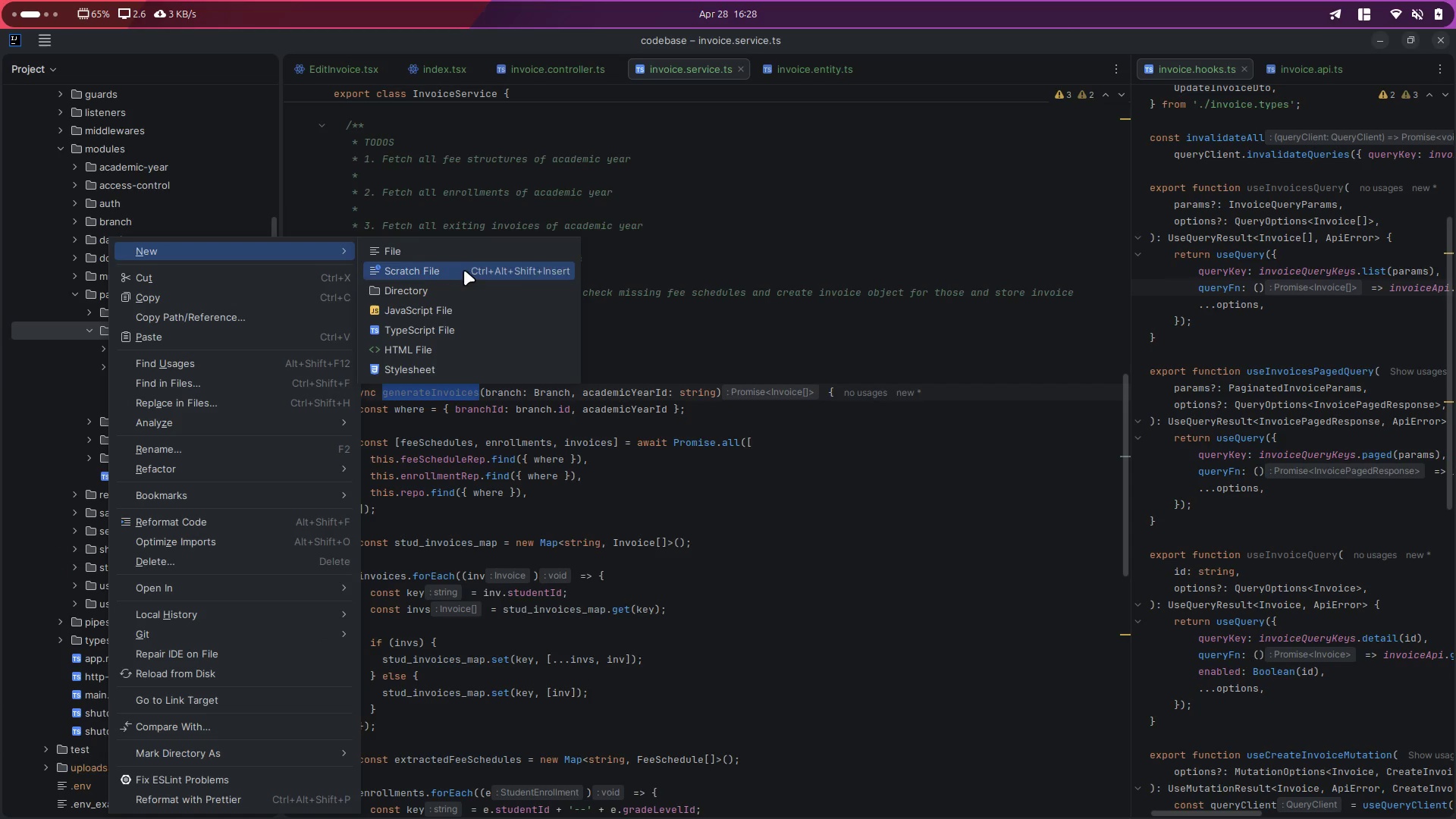 
left_click([464, 254])
 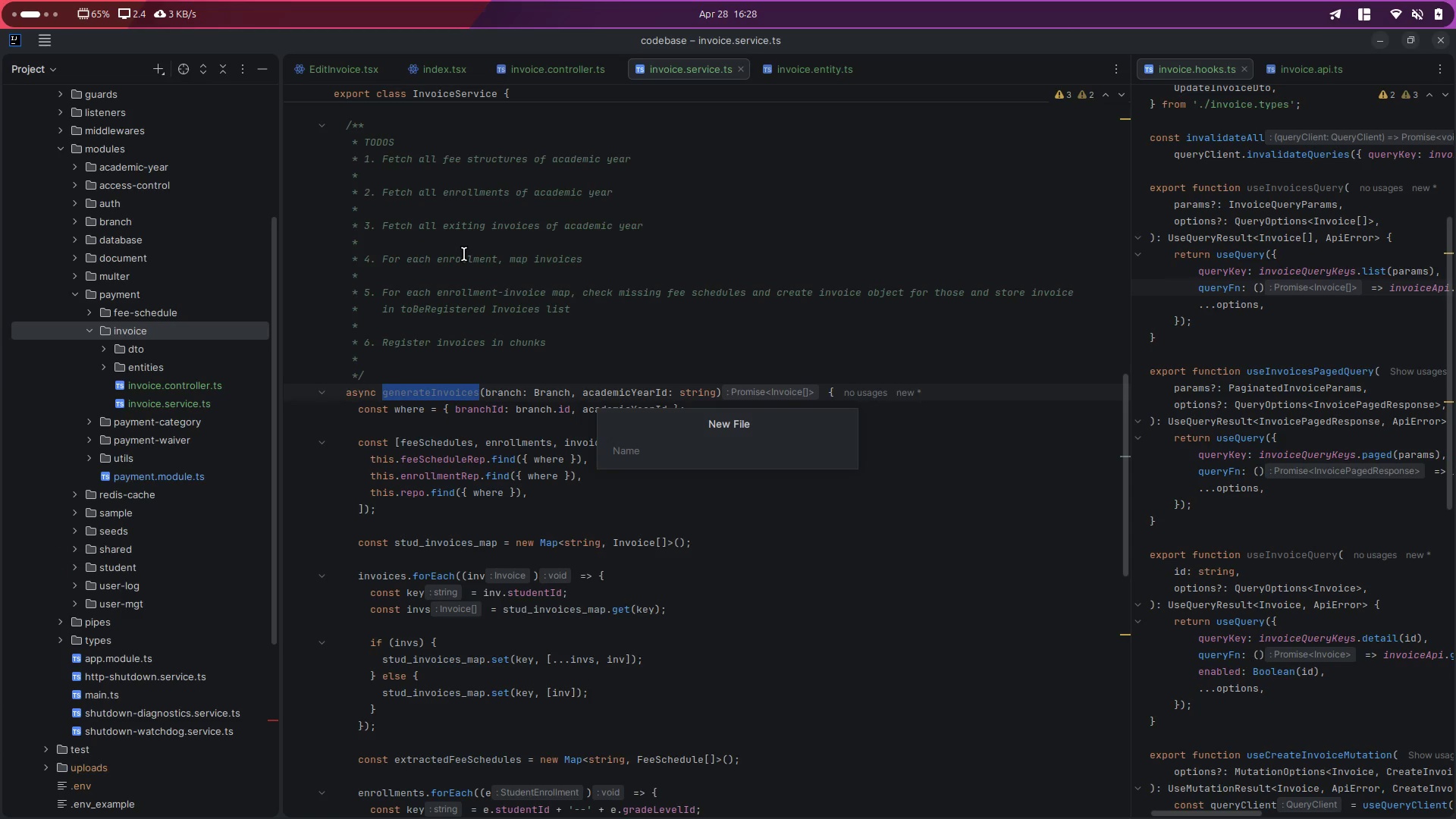 
type(invoice.jobs.ts)
 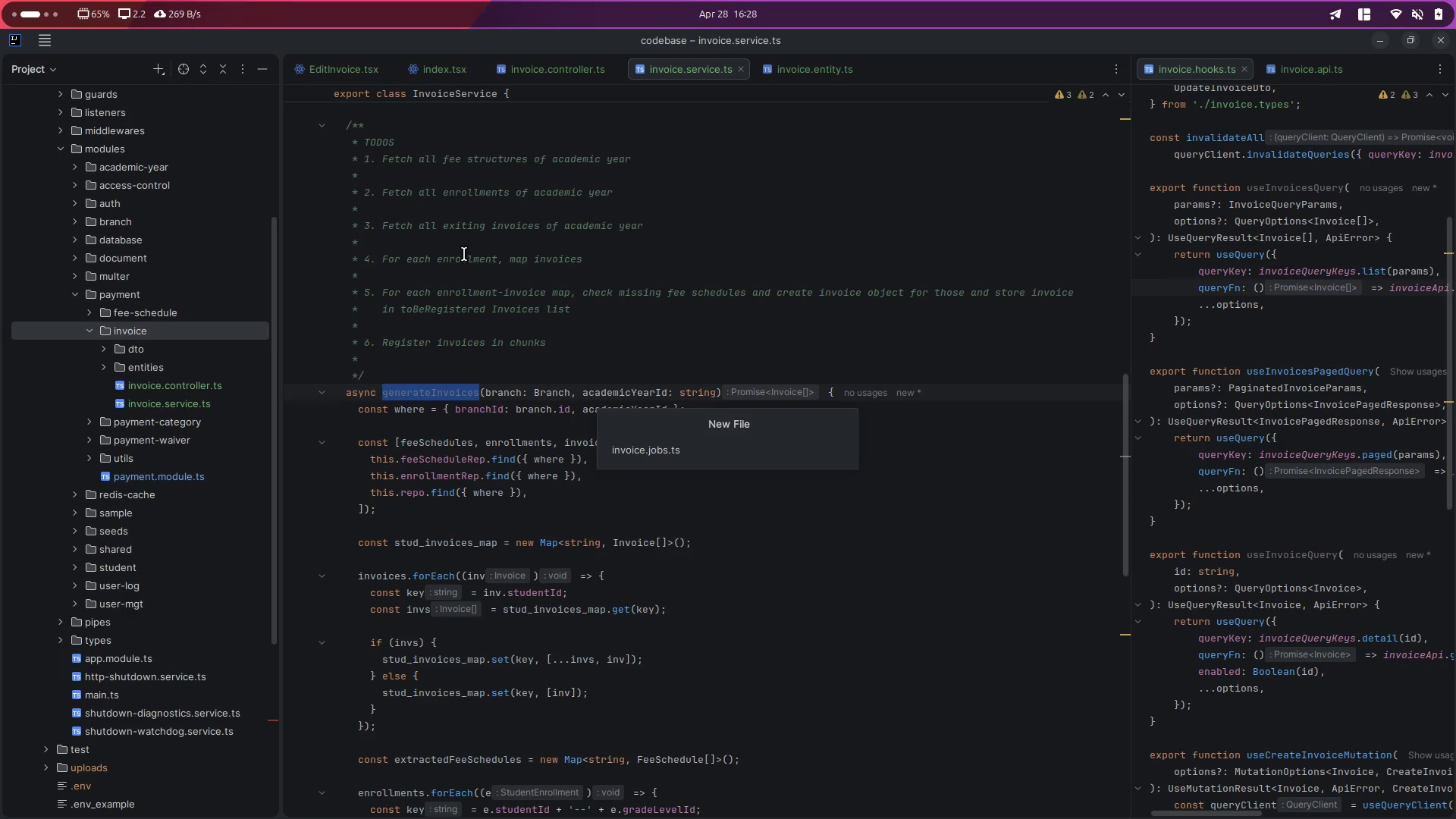 
key(Enter)
 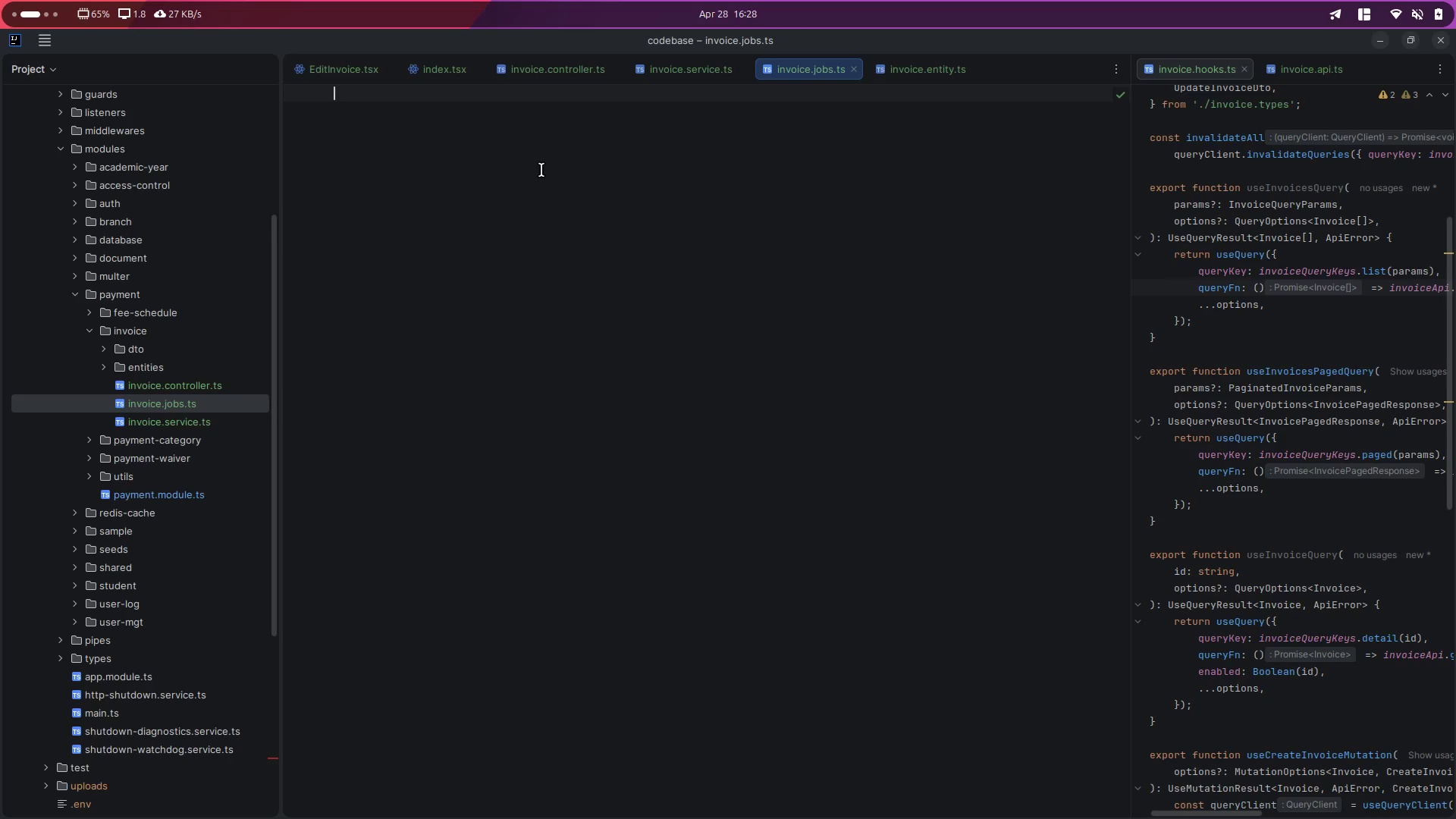 
wait(38.87)
 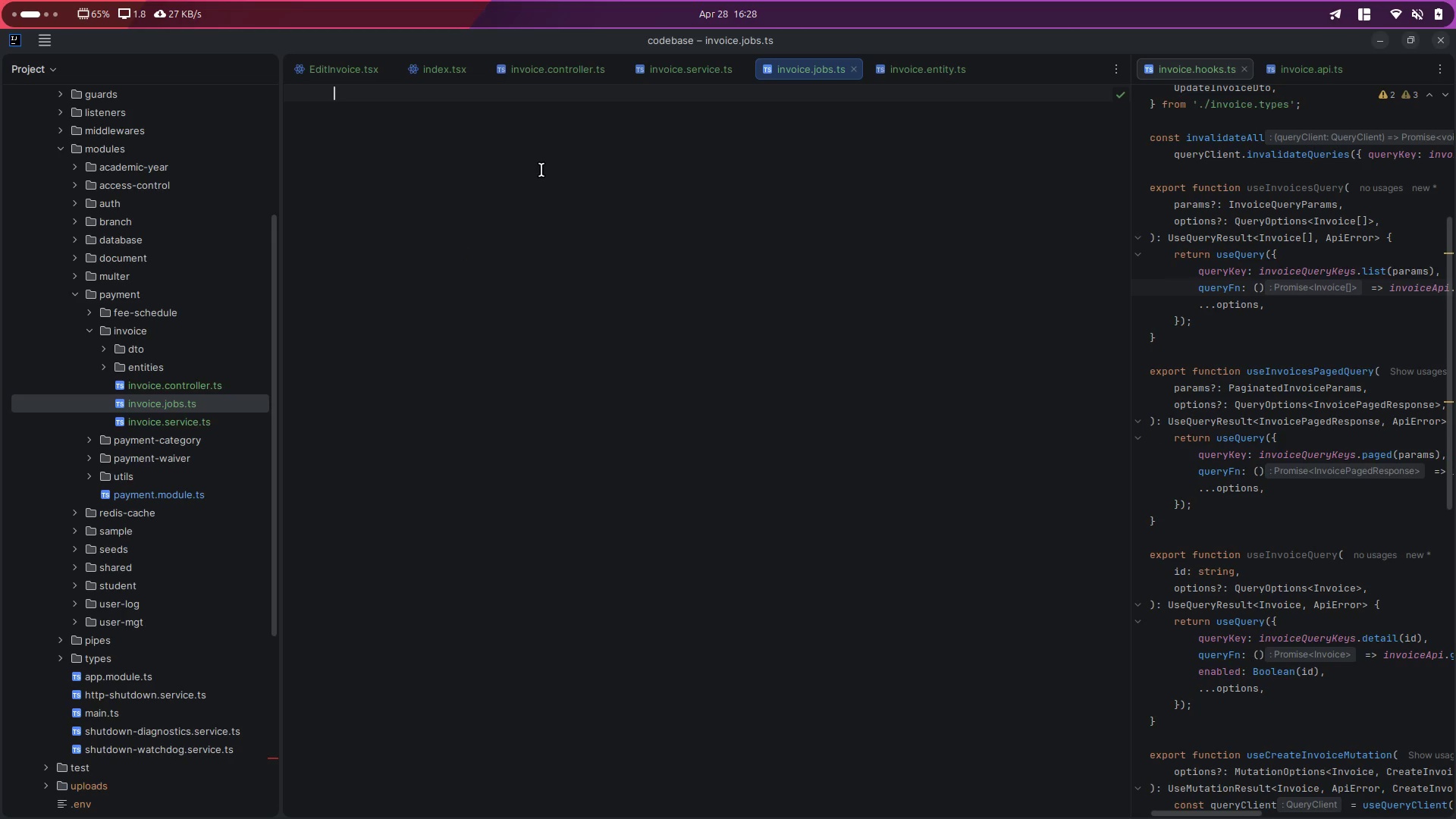 
left_click([589, 336])
 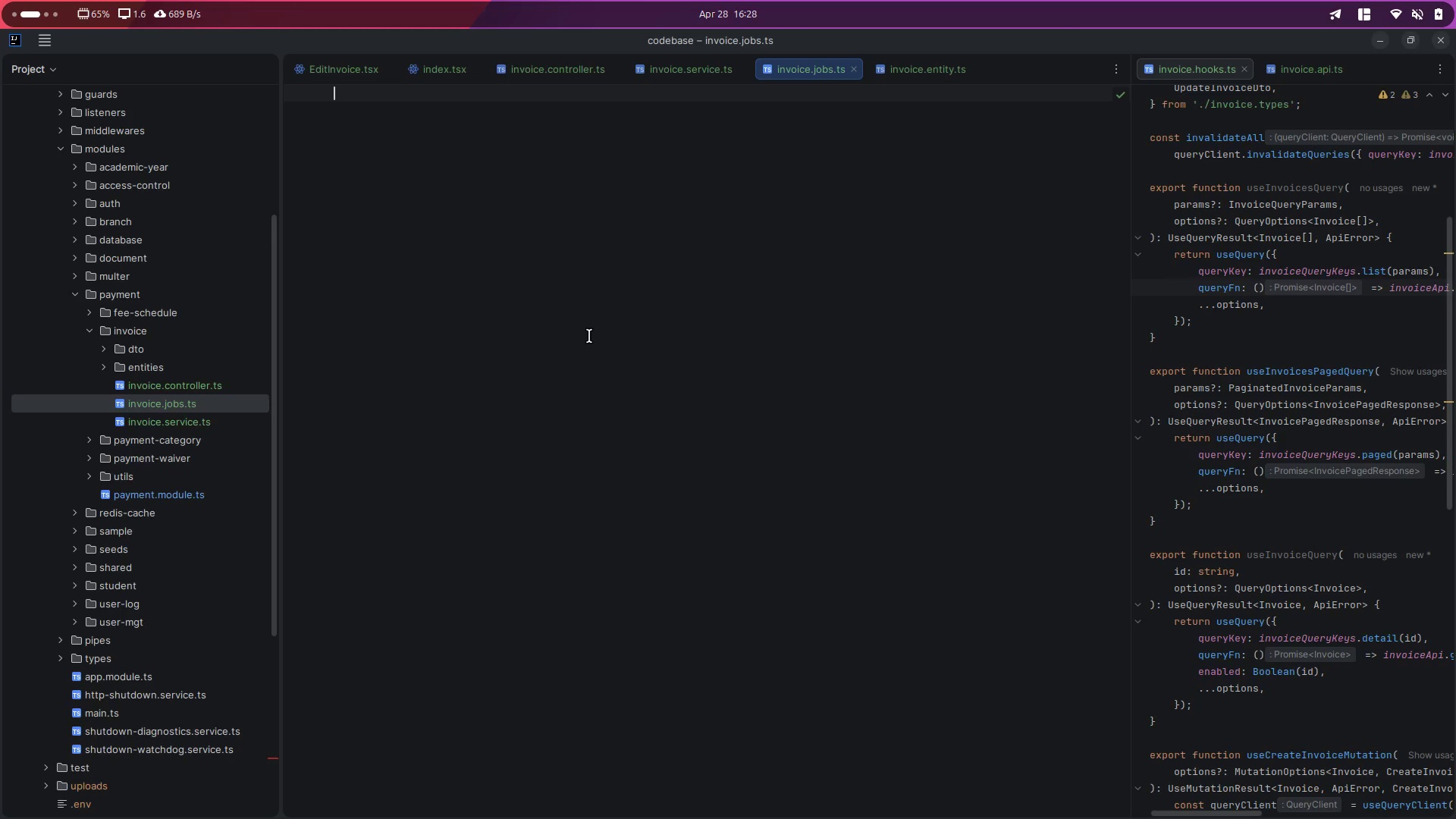 
type(export class Invoice)
 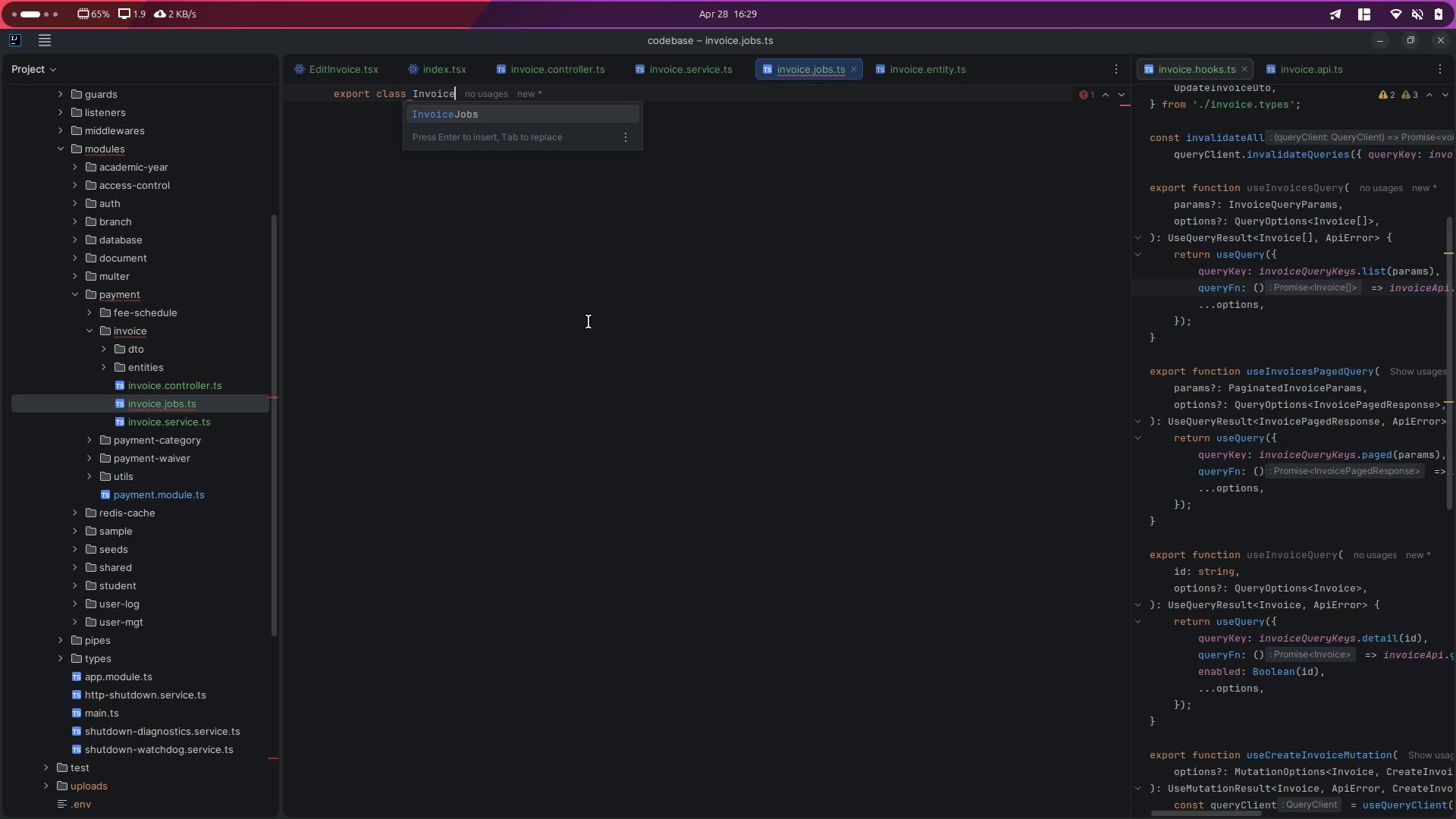 
key(Enter)
 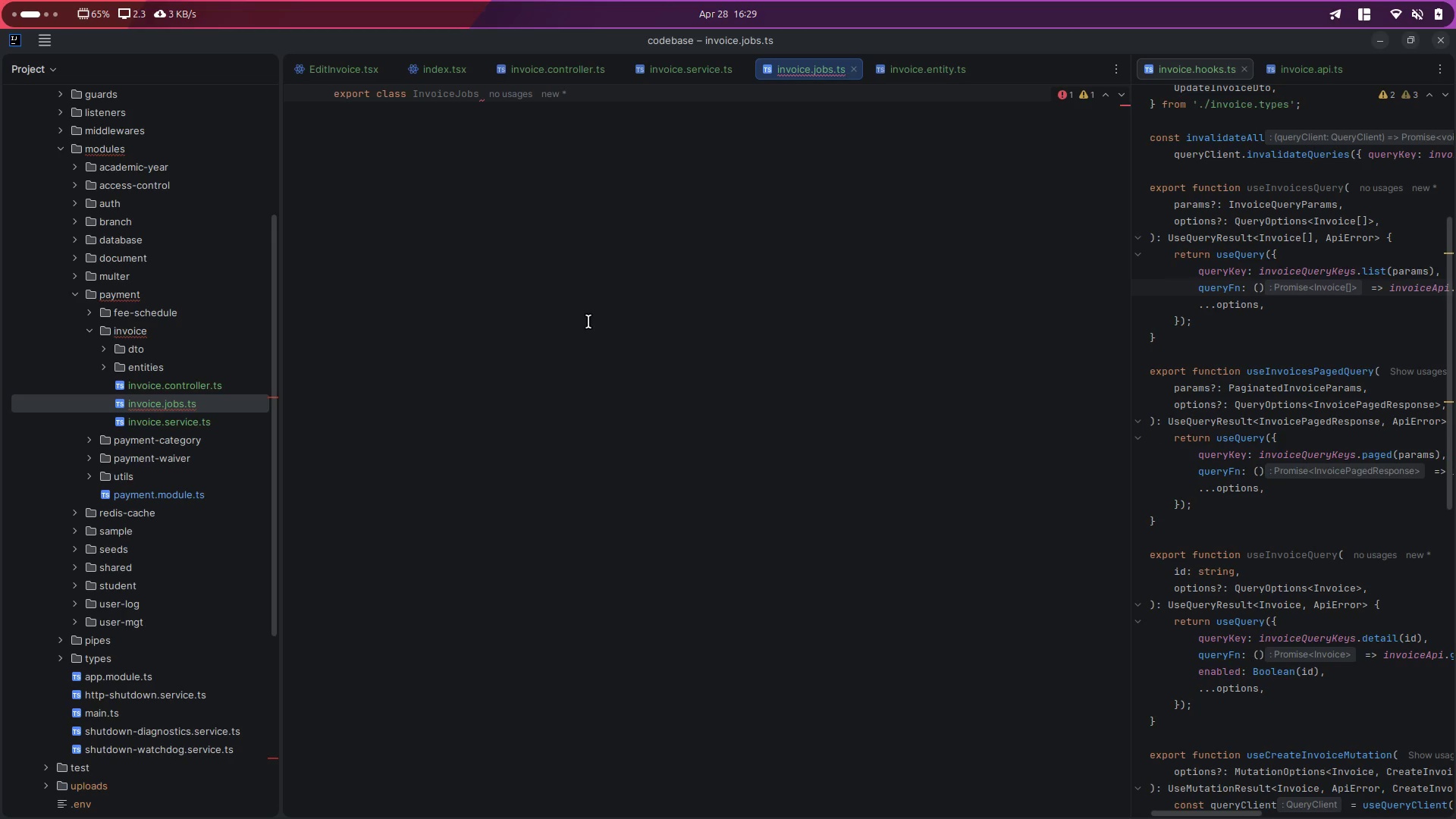 
key(Space)
 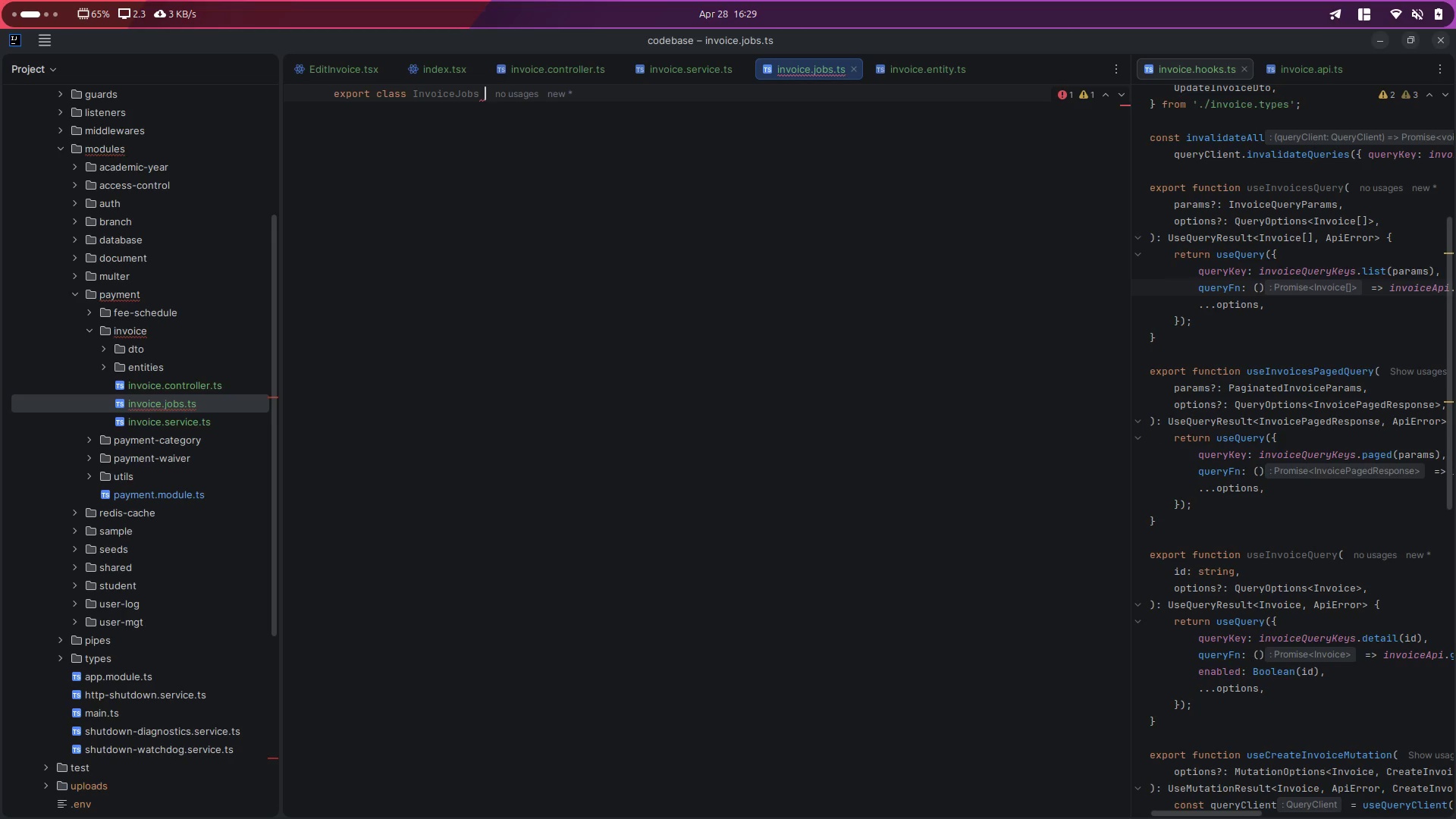 
hold_key(key=ShiftLeft, duration=2.6)
 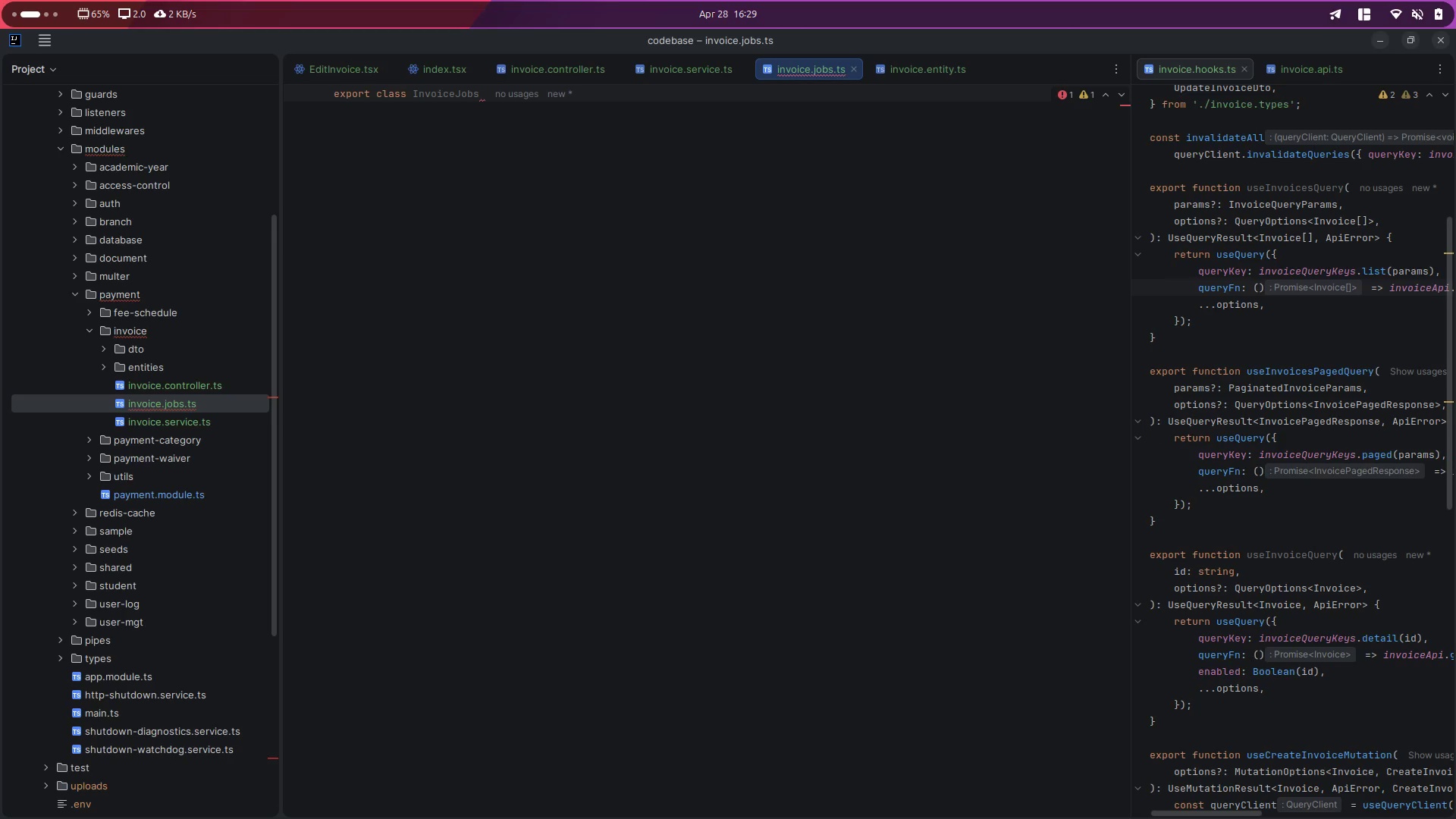 
wait(51.49)
 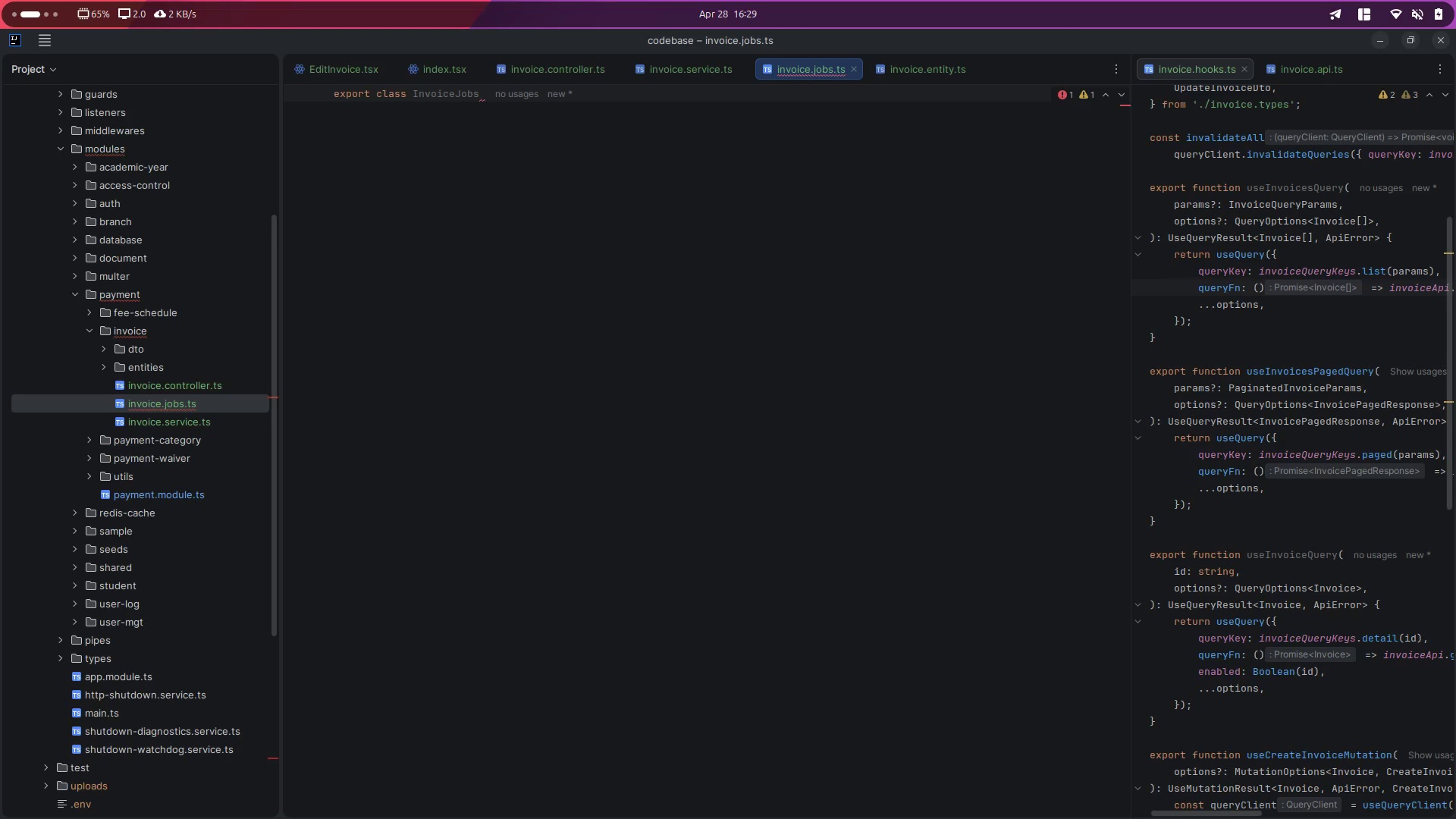 
mouse_move([831, 99])
 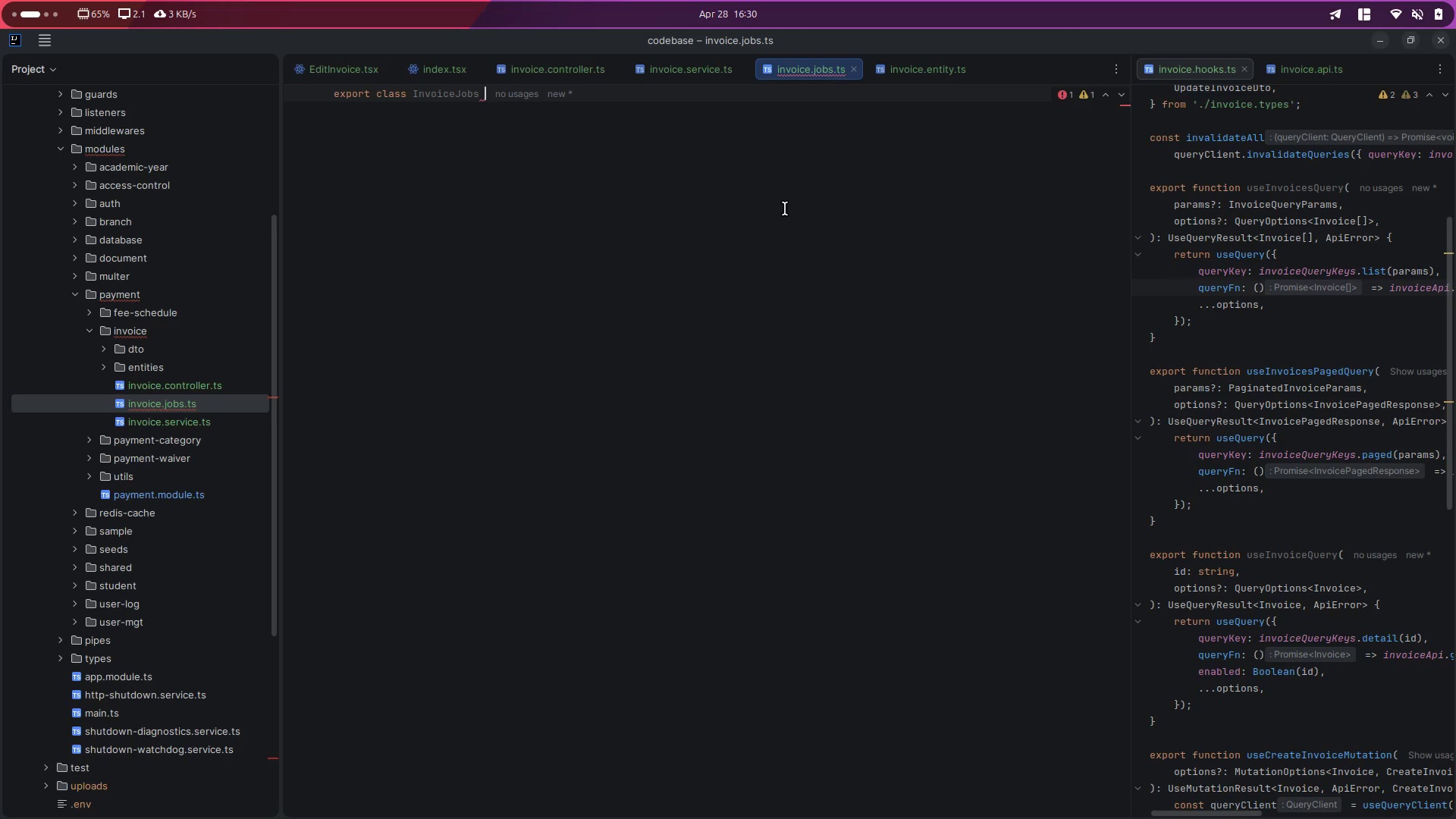 
key(Shift+BracketLeft)
 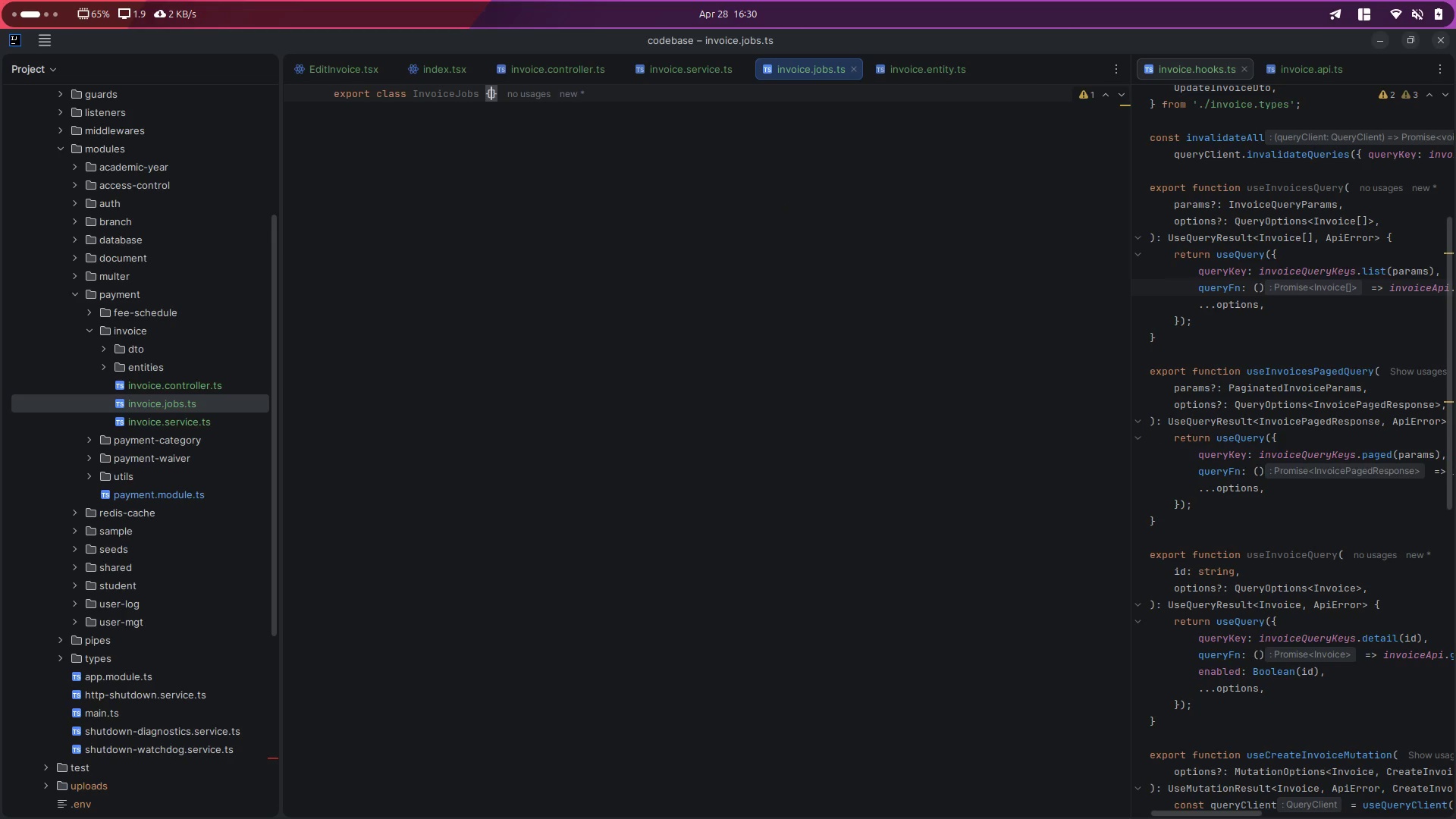 
key(Enter)
 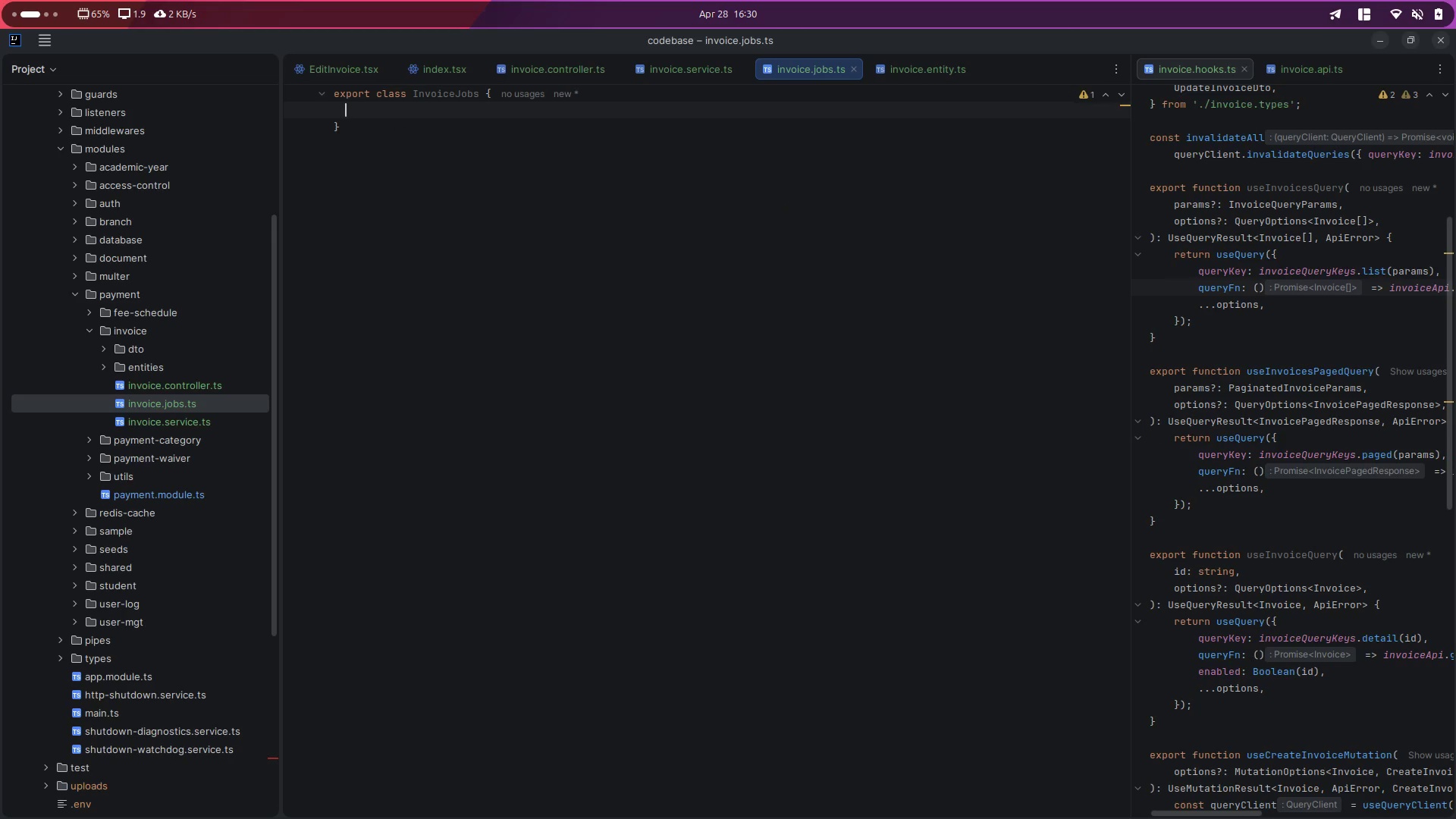 
key(ArrowDown)
 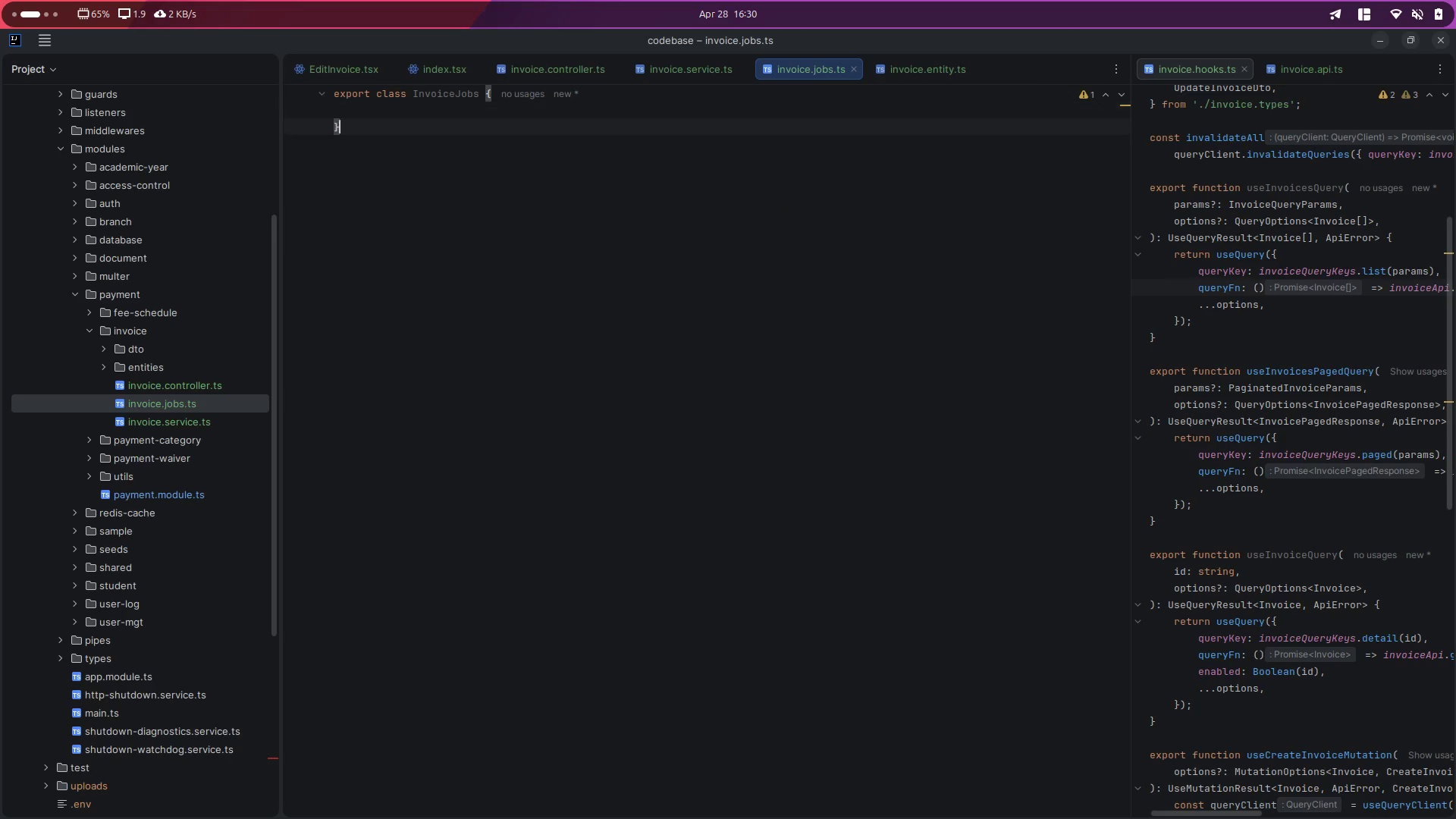 
key(ArrowDown)
 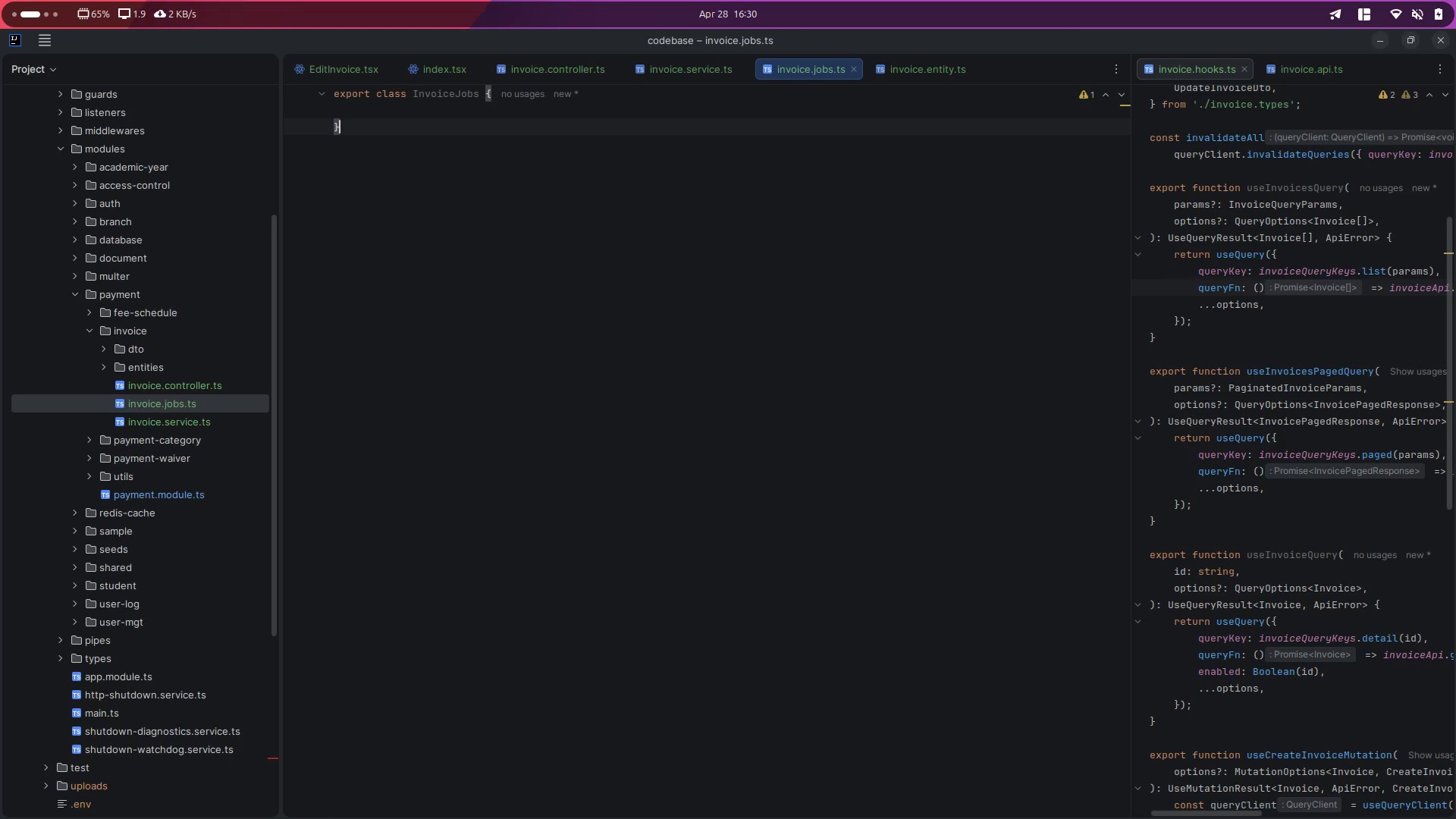 
key(Shift+ArrowUp)
 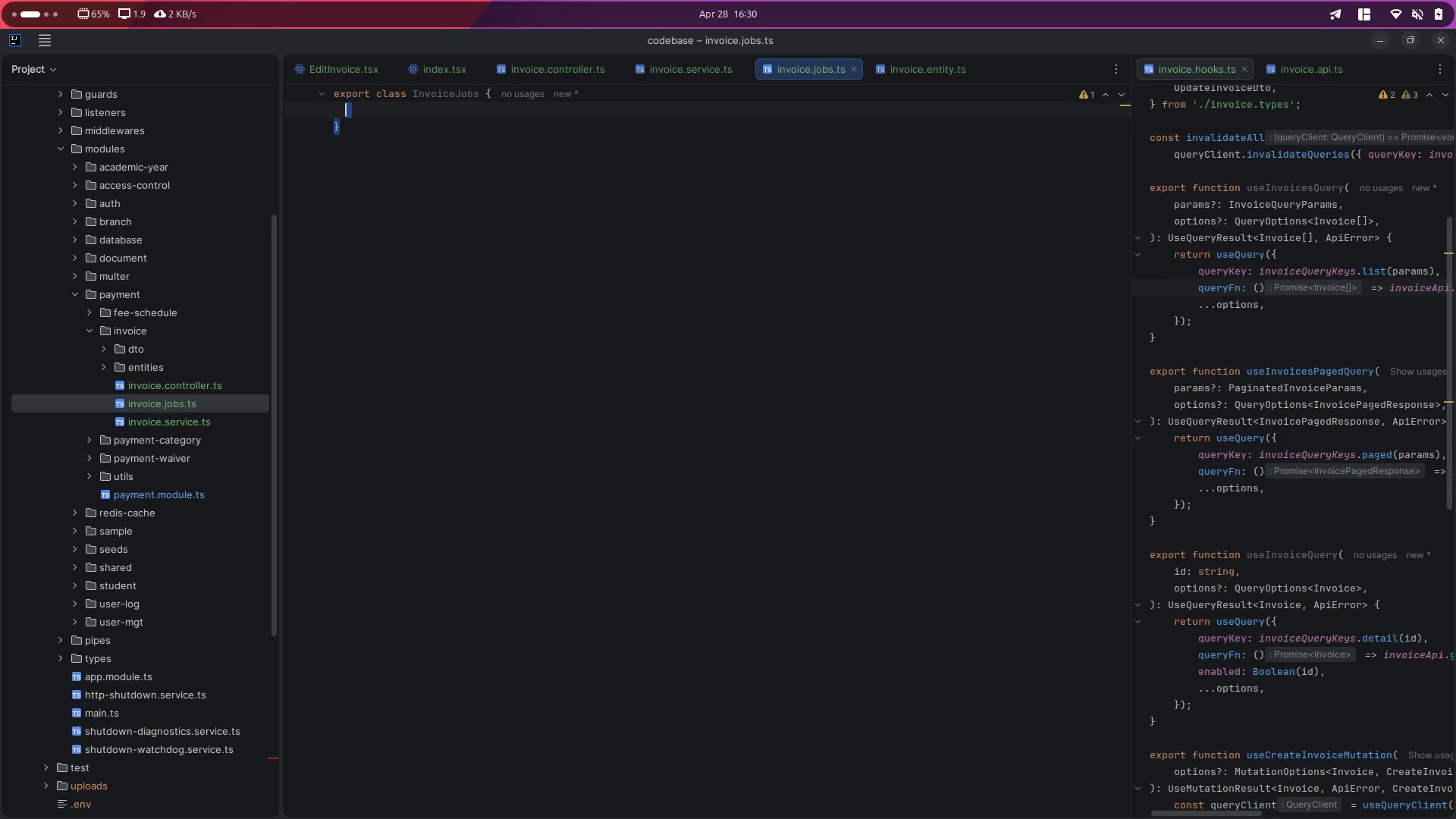 
key(Shift+ArrowUp)
 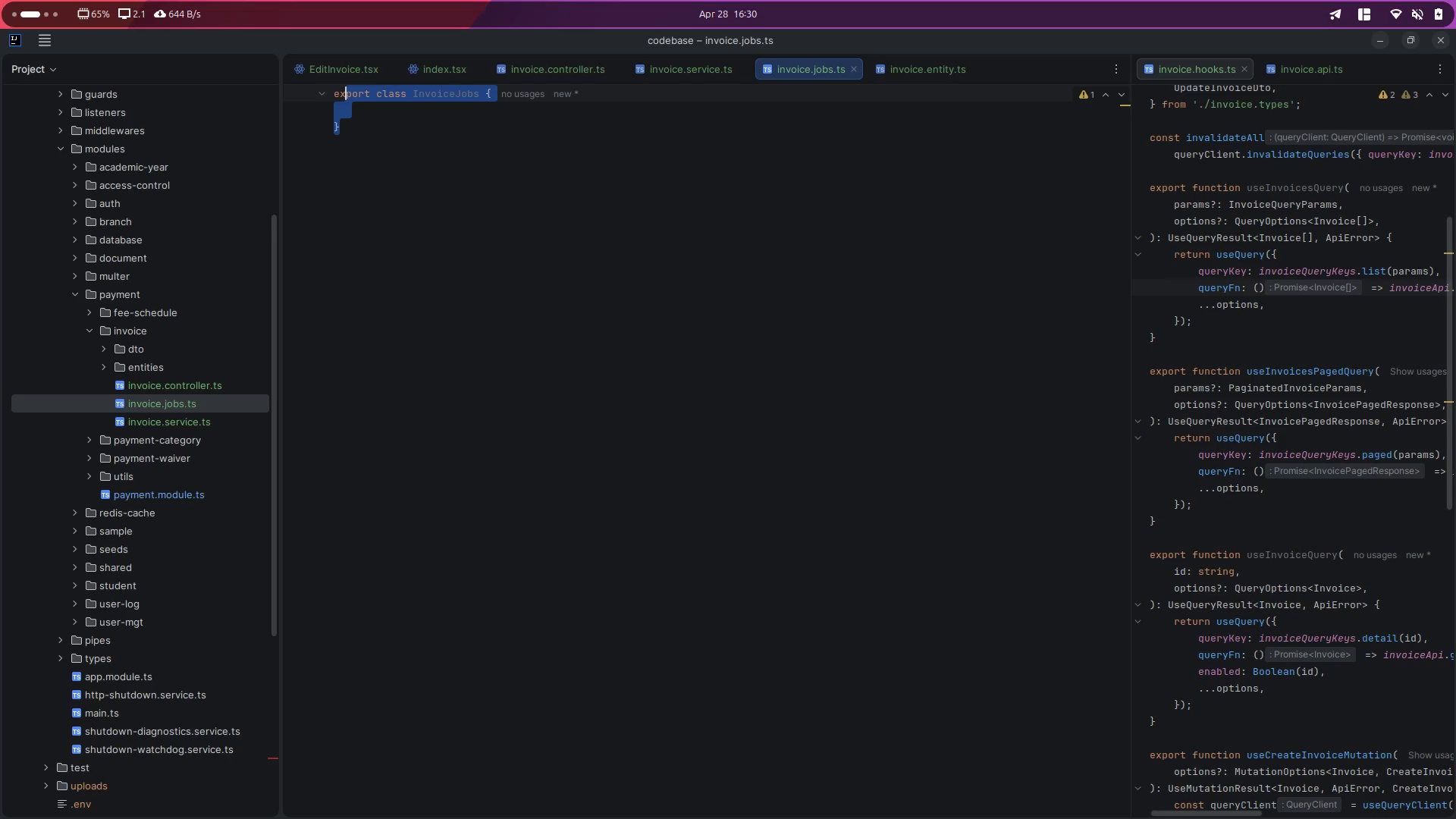 
key(Shift+ArrowUp)
 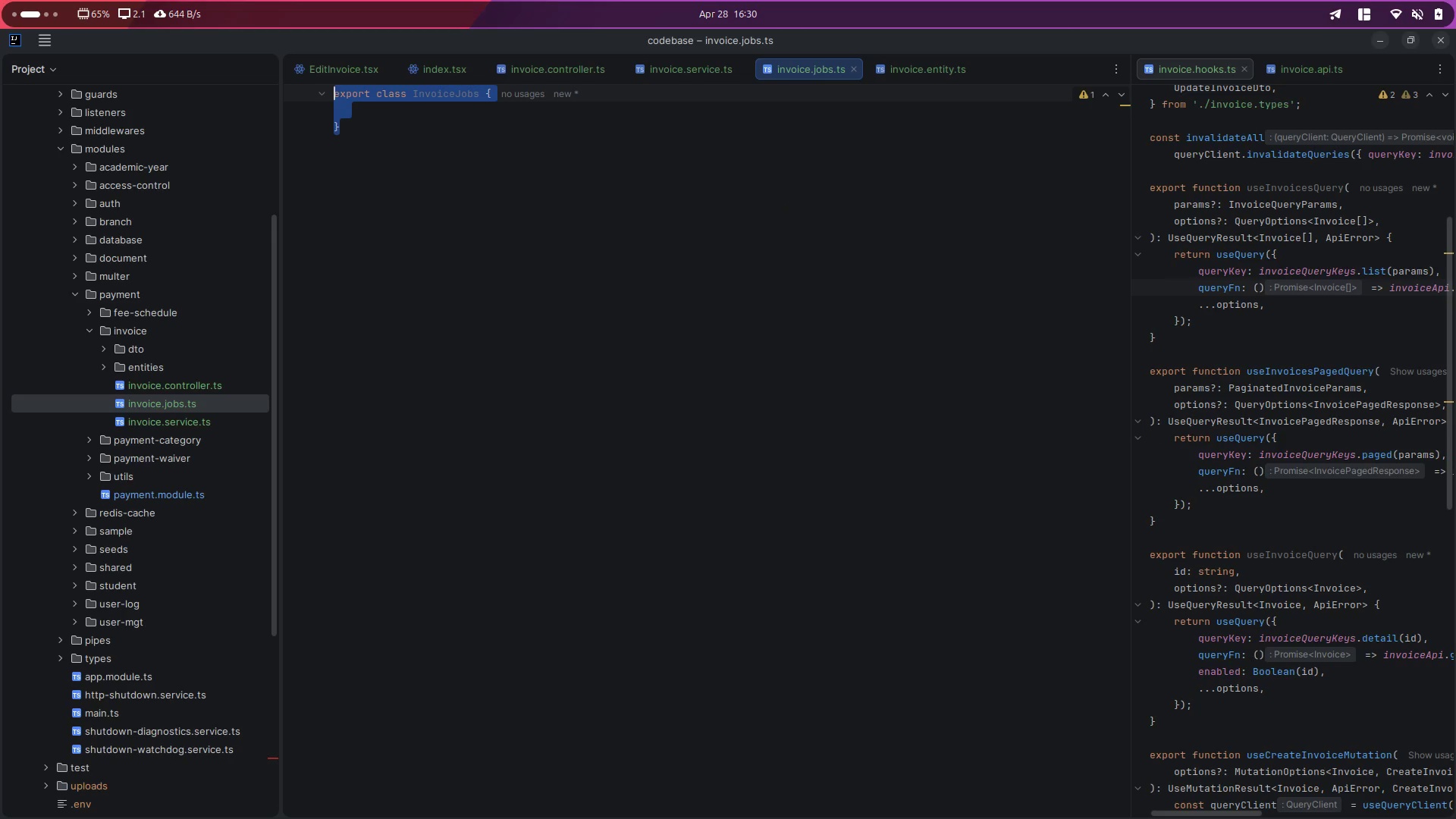 
key(Backspace)
 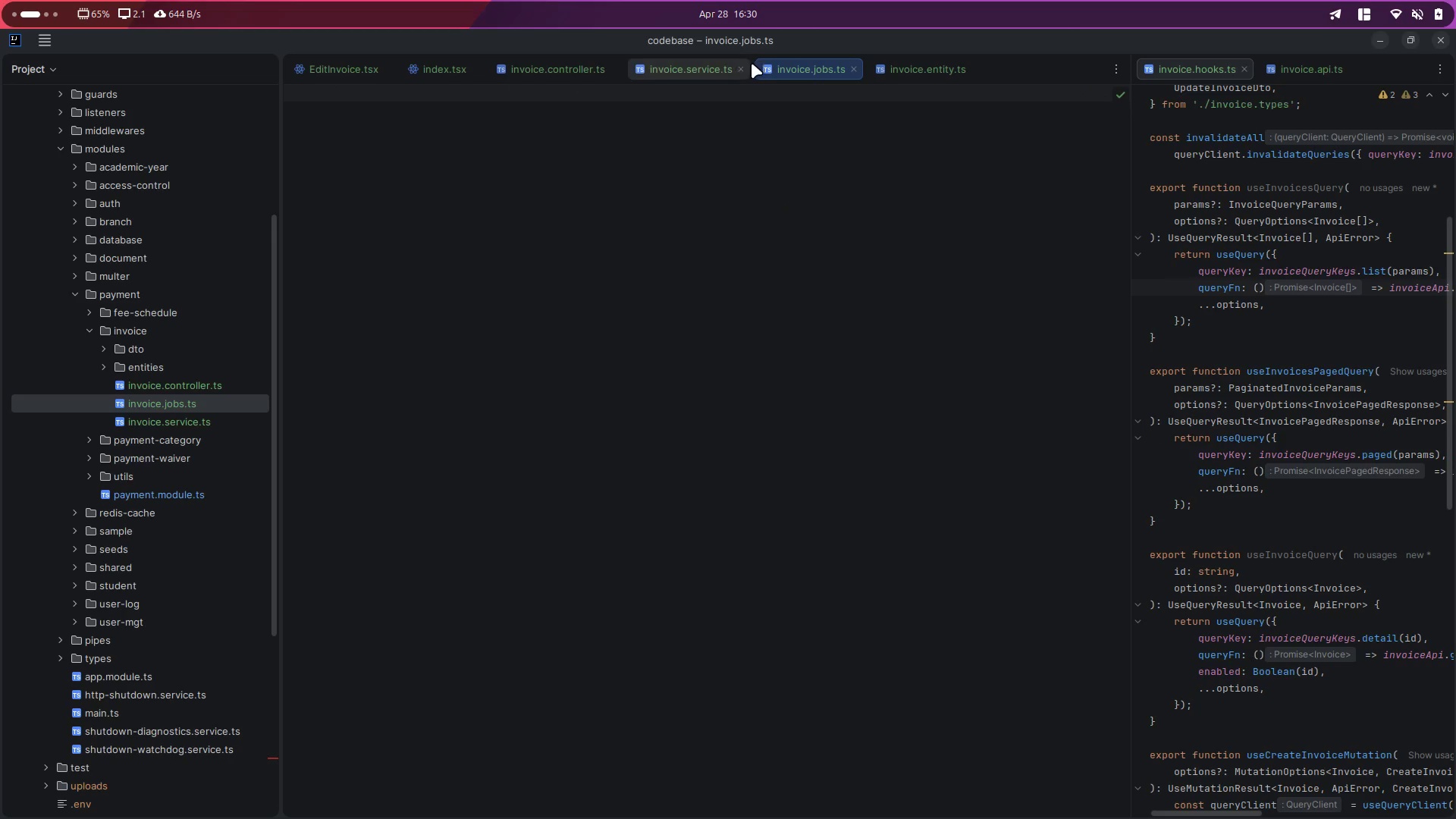 
left_click([701, 74])
 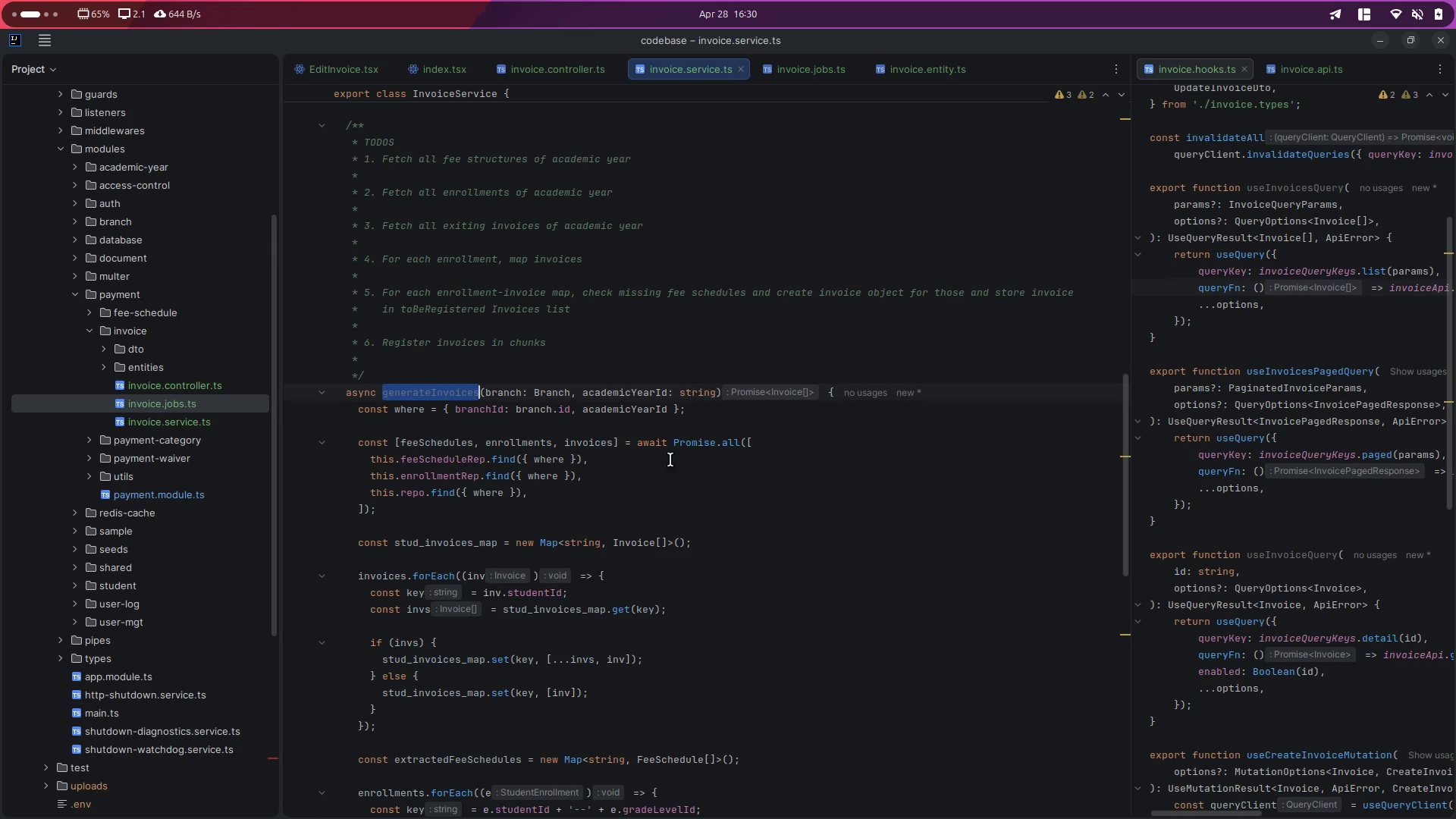 
scroll: coordinate [629, 480], scroll_direction: none, amount: 0.0
 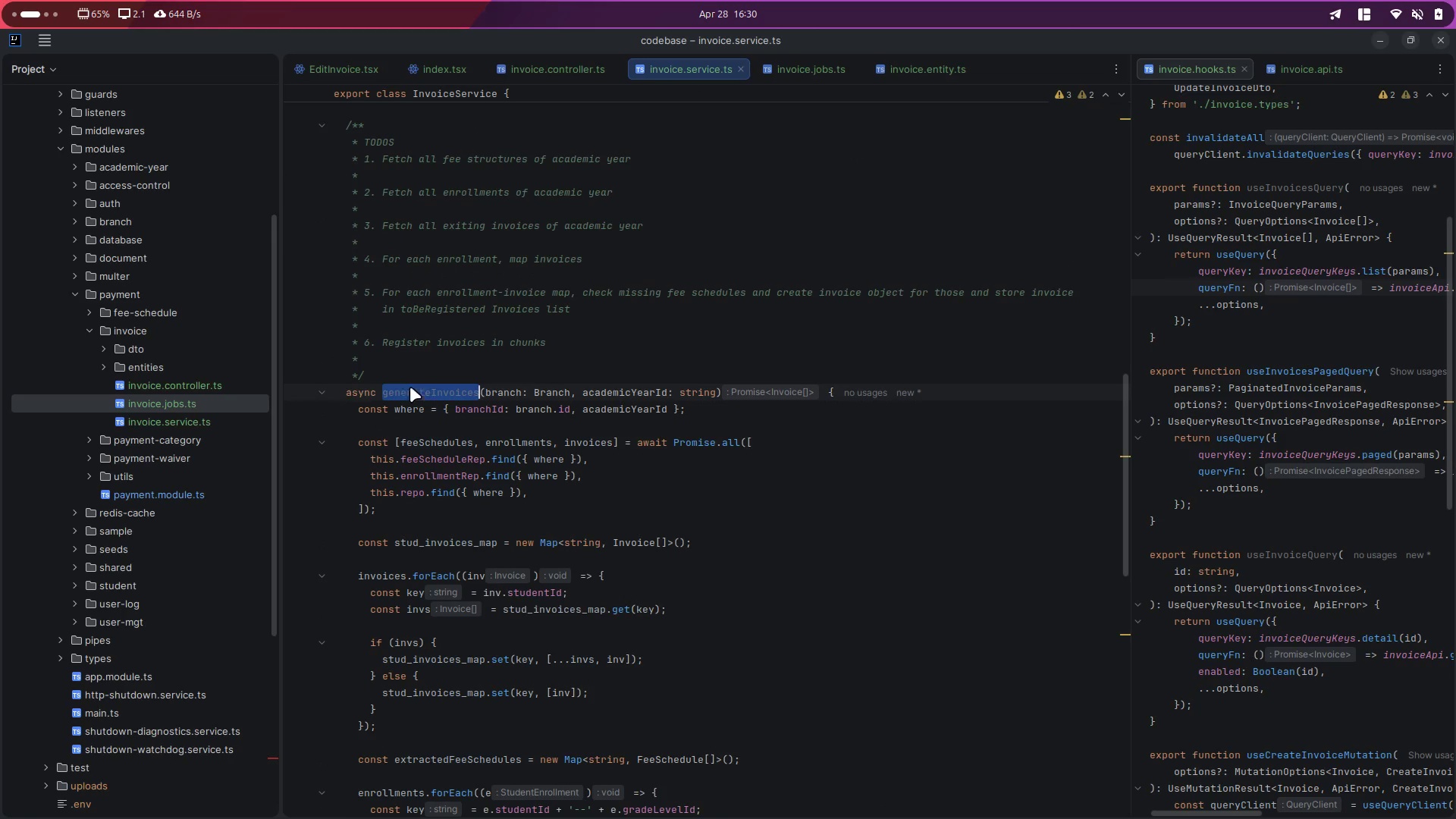 
left_click([414, 372])
 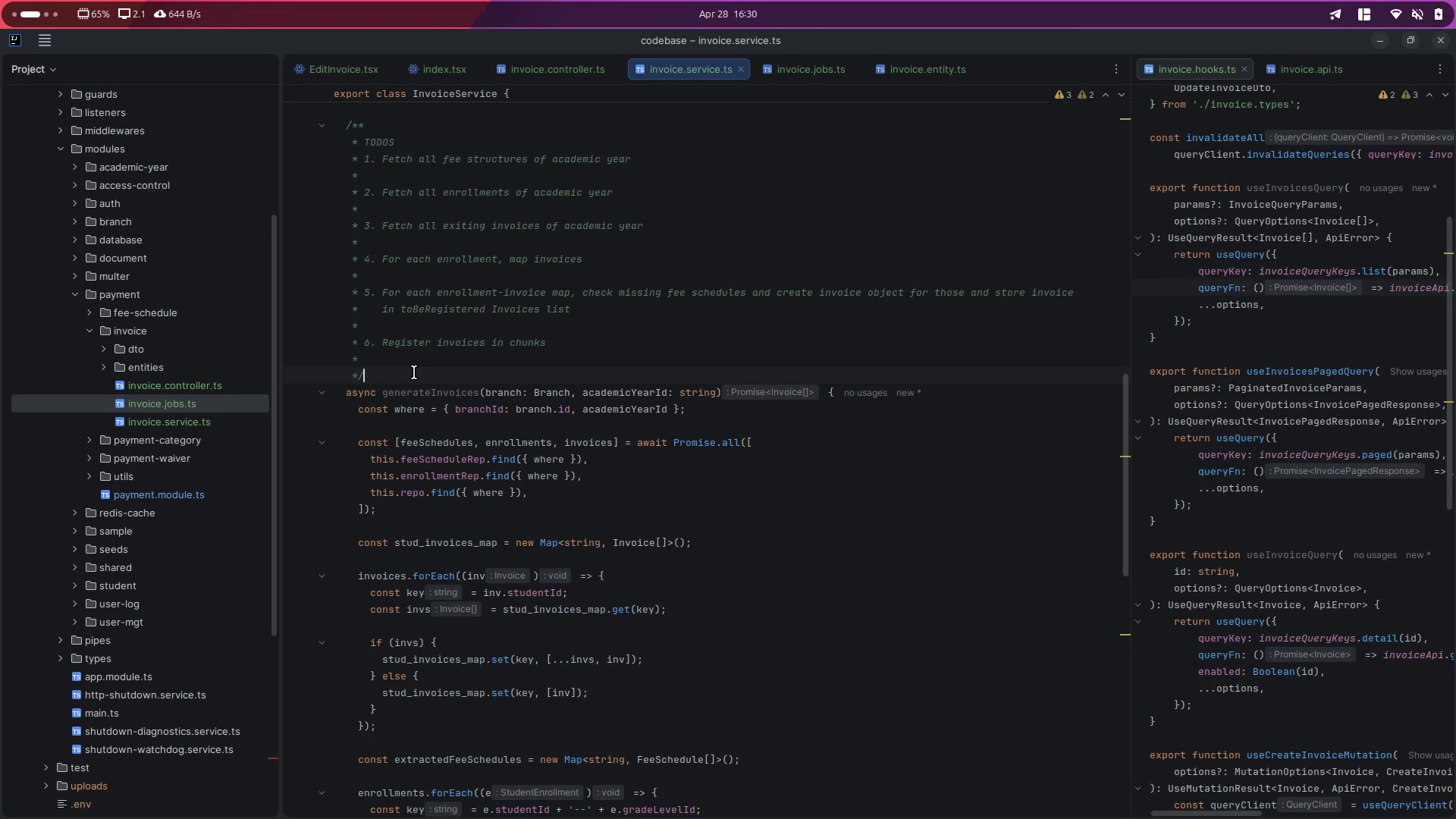 
key(Enter)
 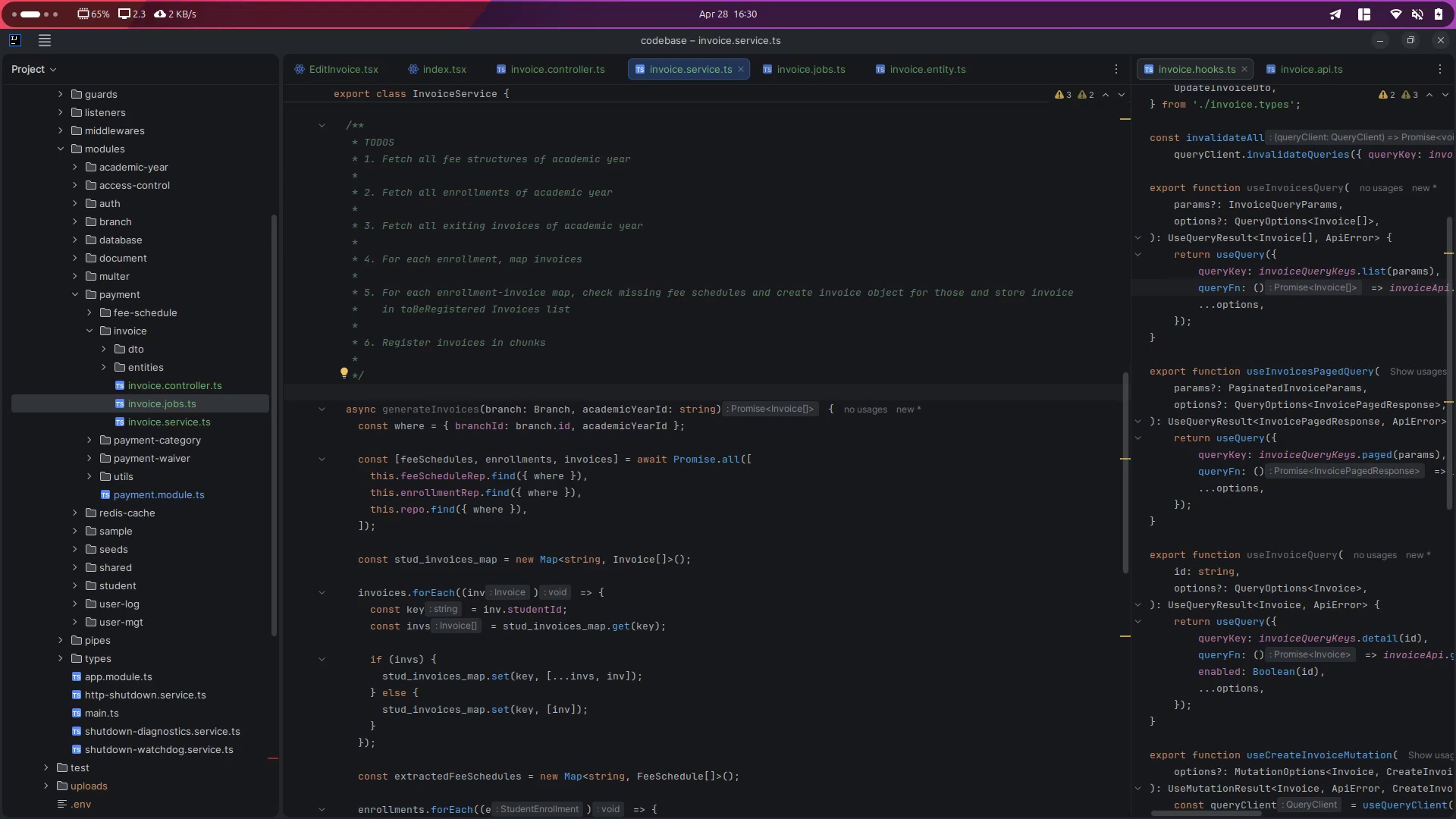 
type(@Cron)
 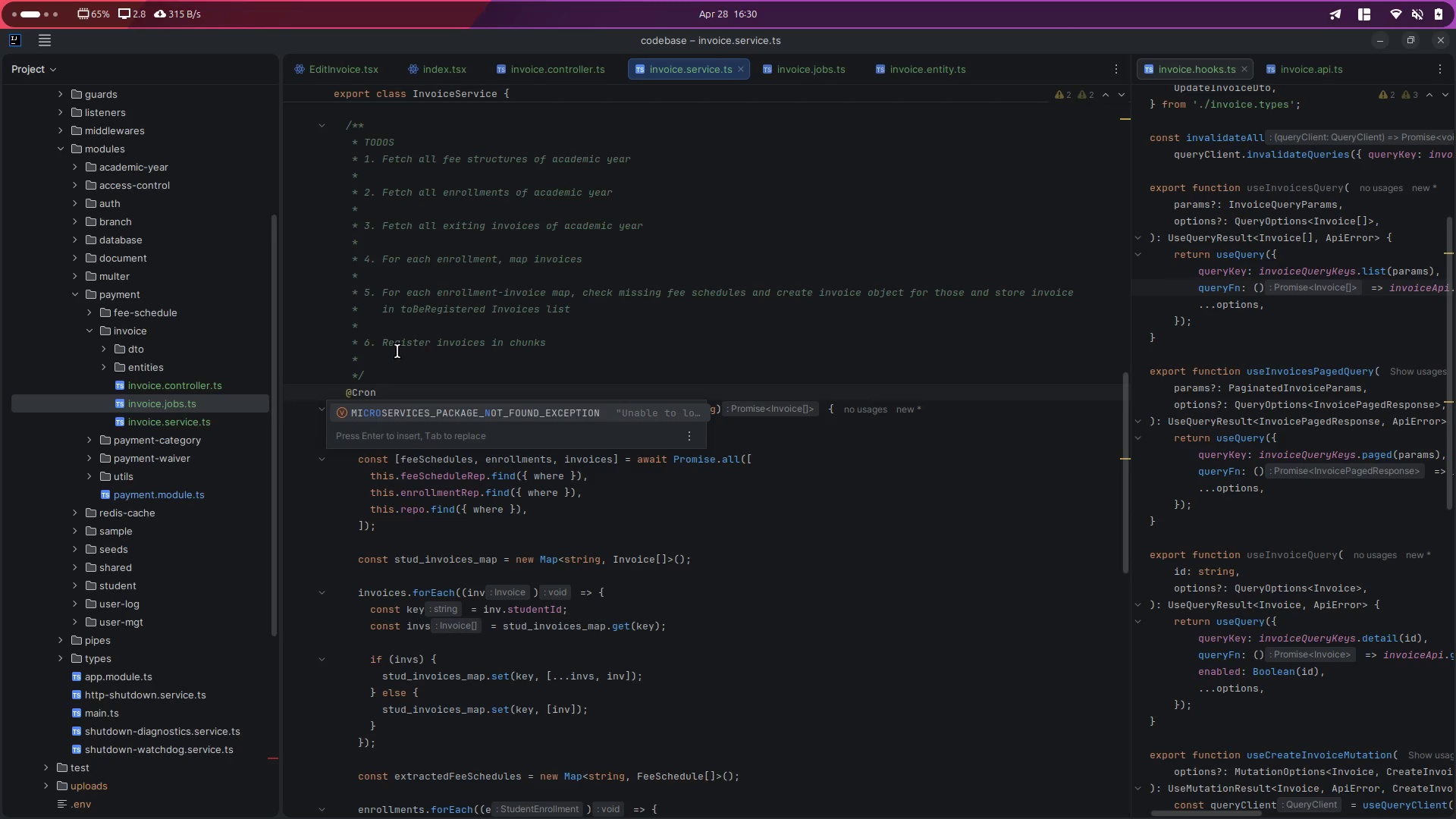 
wait(5.15)
 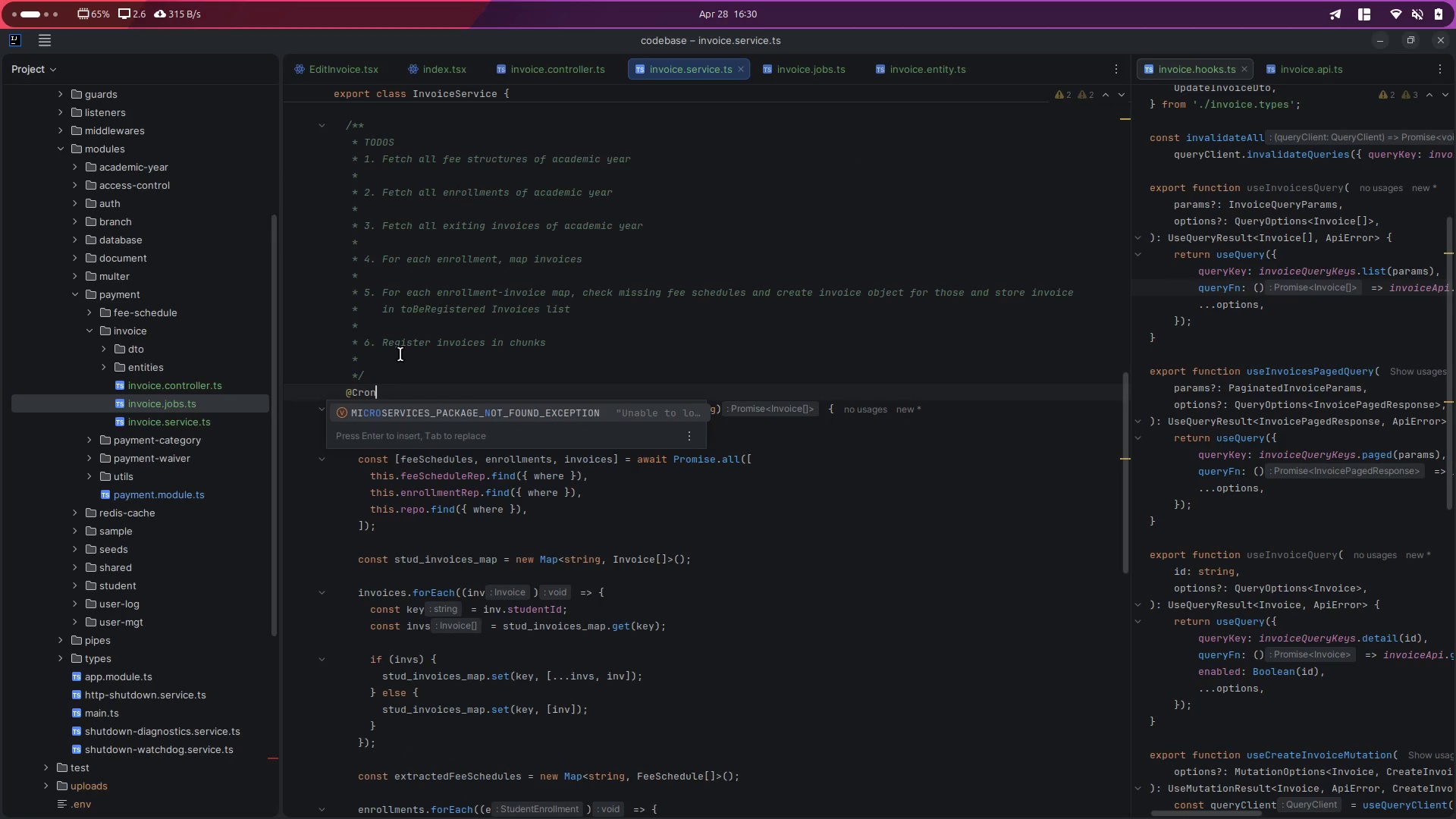 
type((CronExpression.)
key(Backspace)
 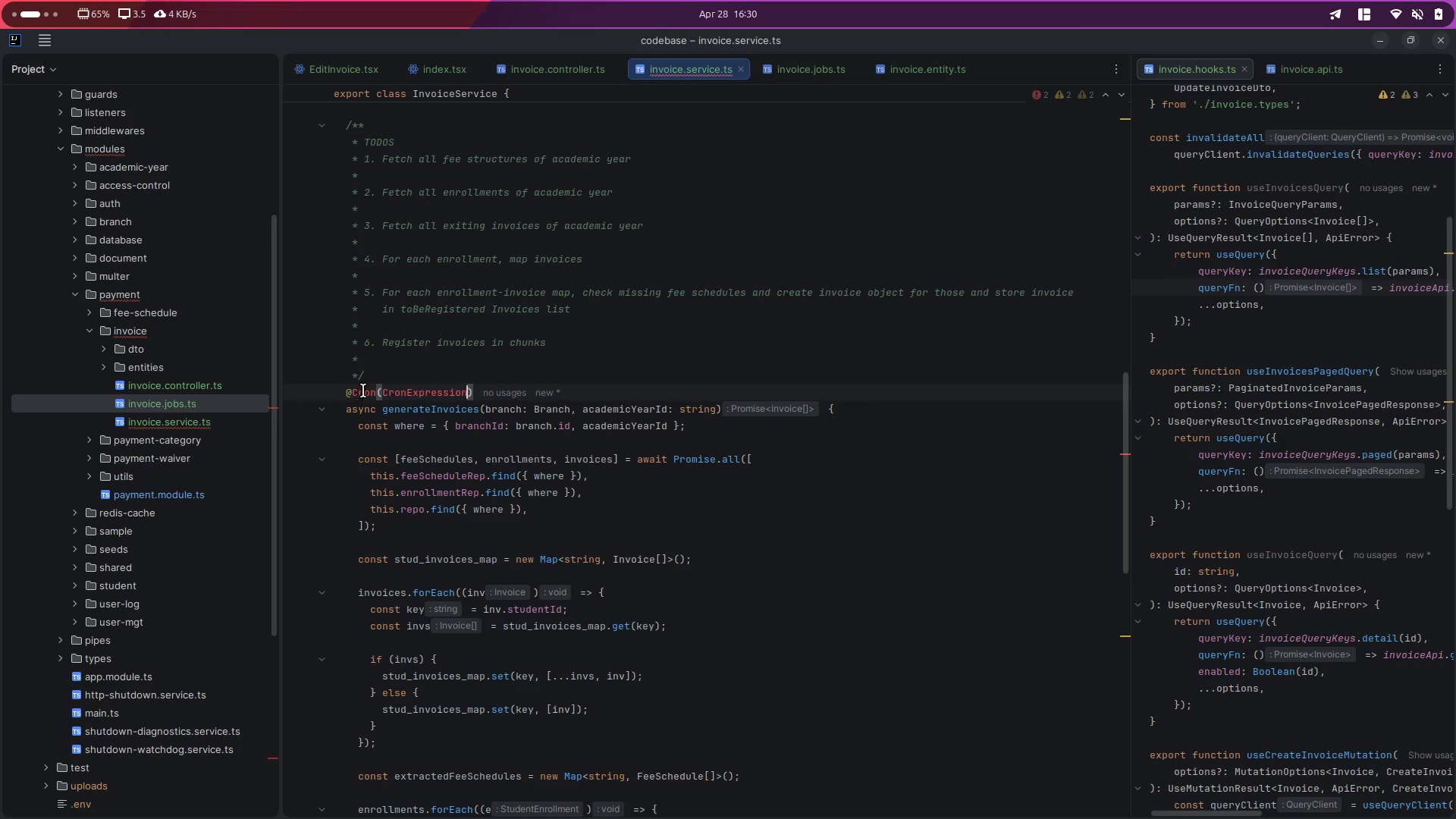 
double_click([363, 396])
 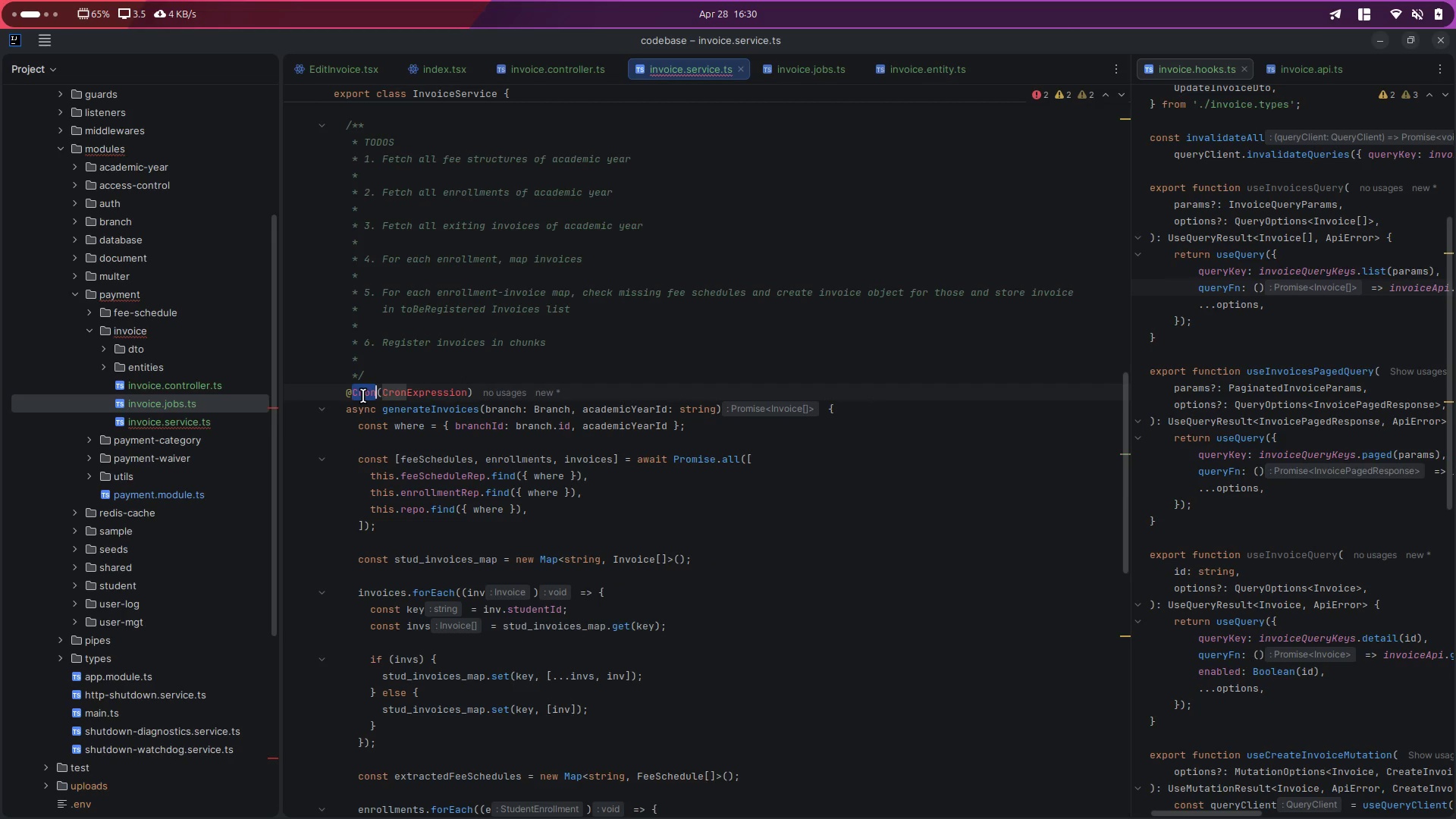 
type(Cron)
 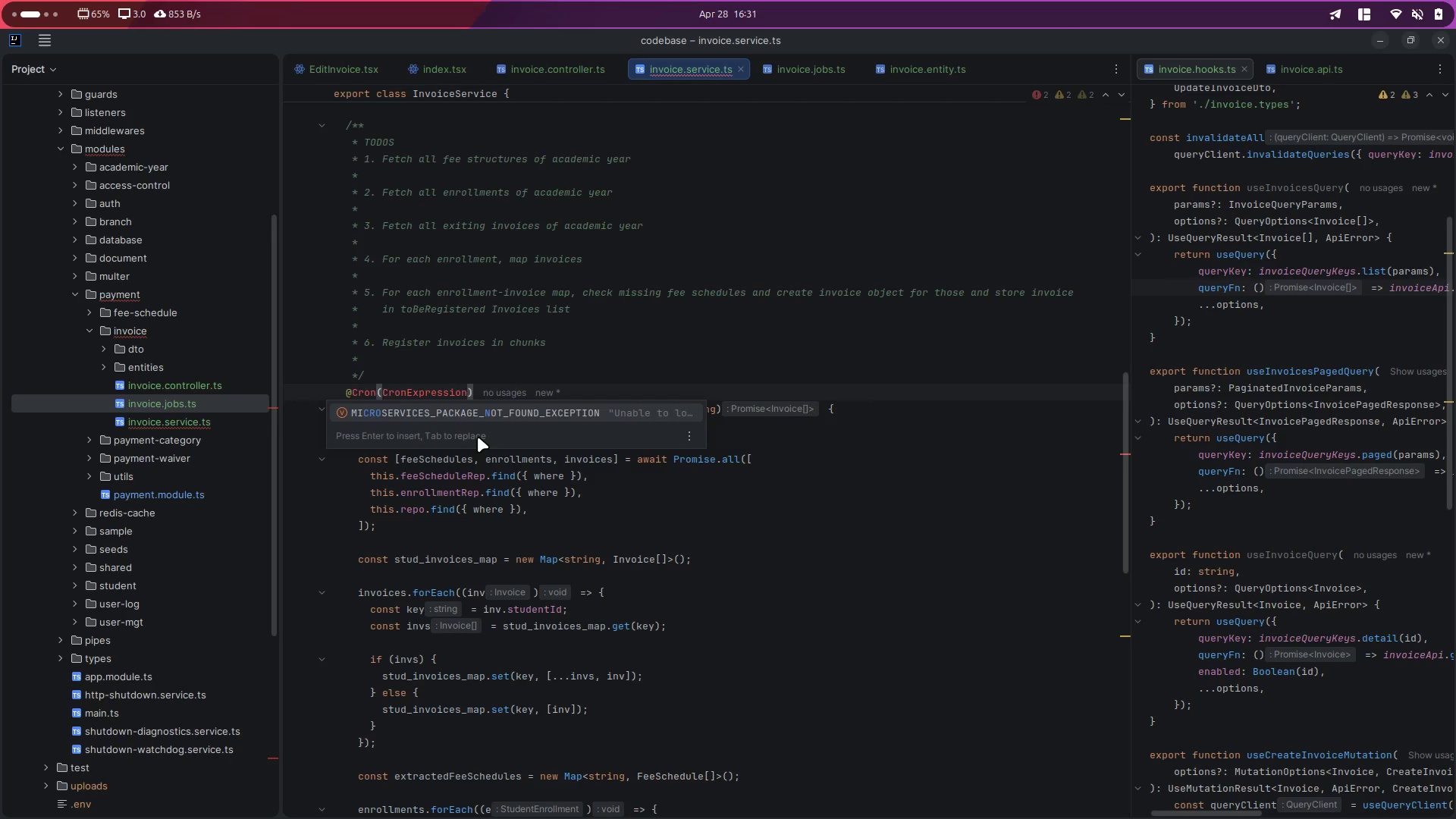 
wait(34.19)
 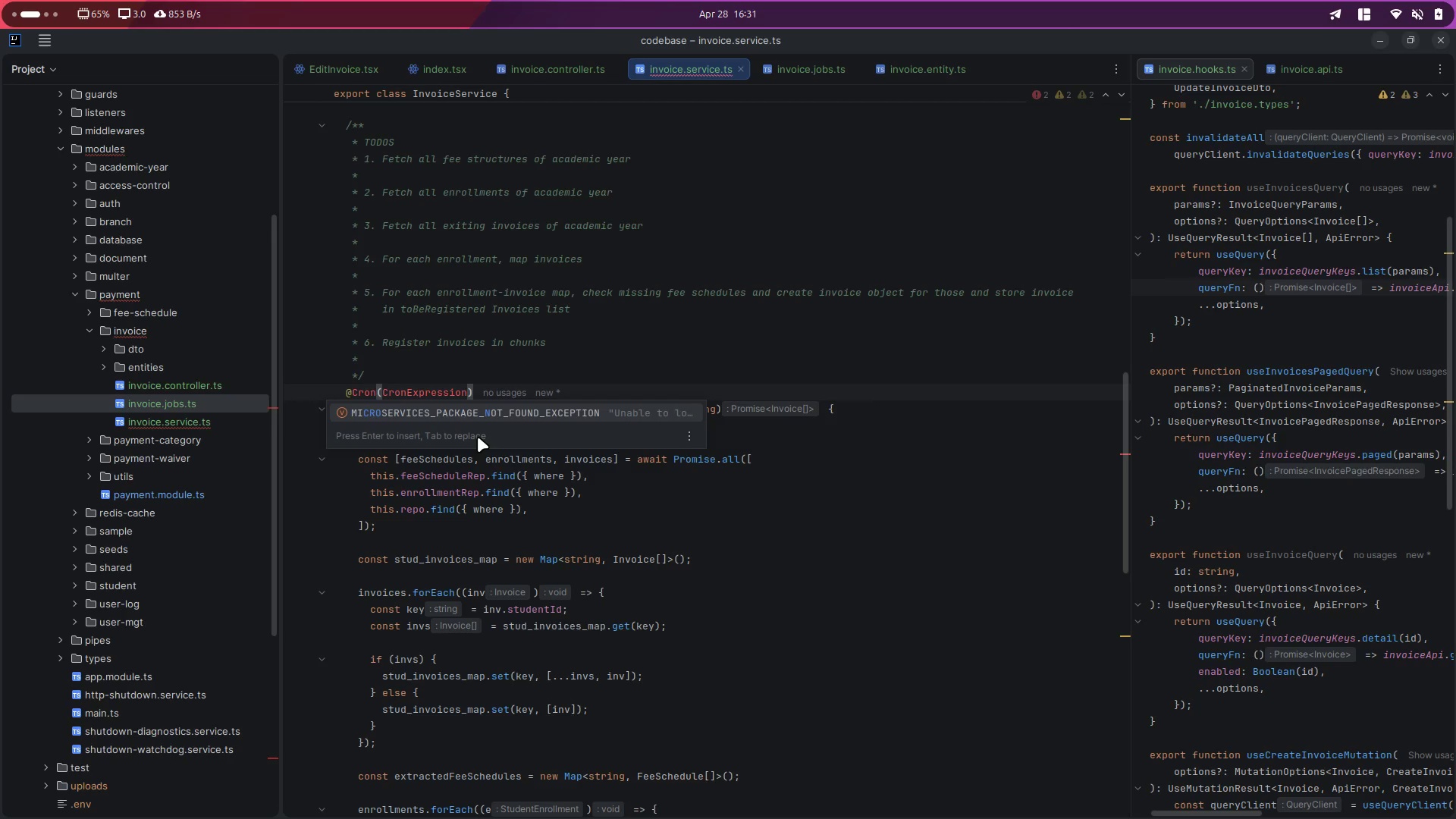 
key(Control+ControlLeft)
 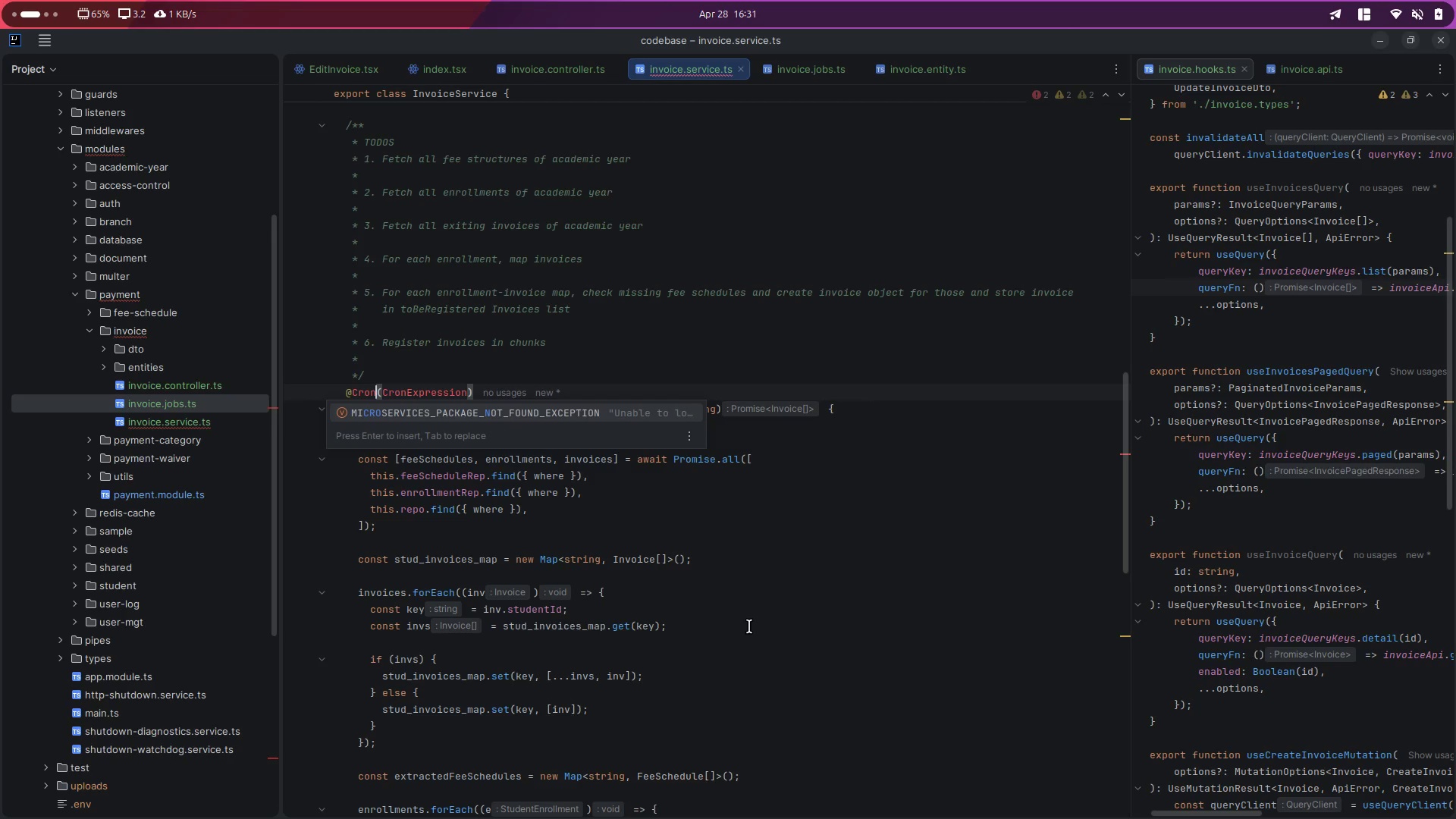 
key(Control+Backquote)
 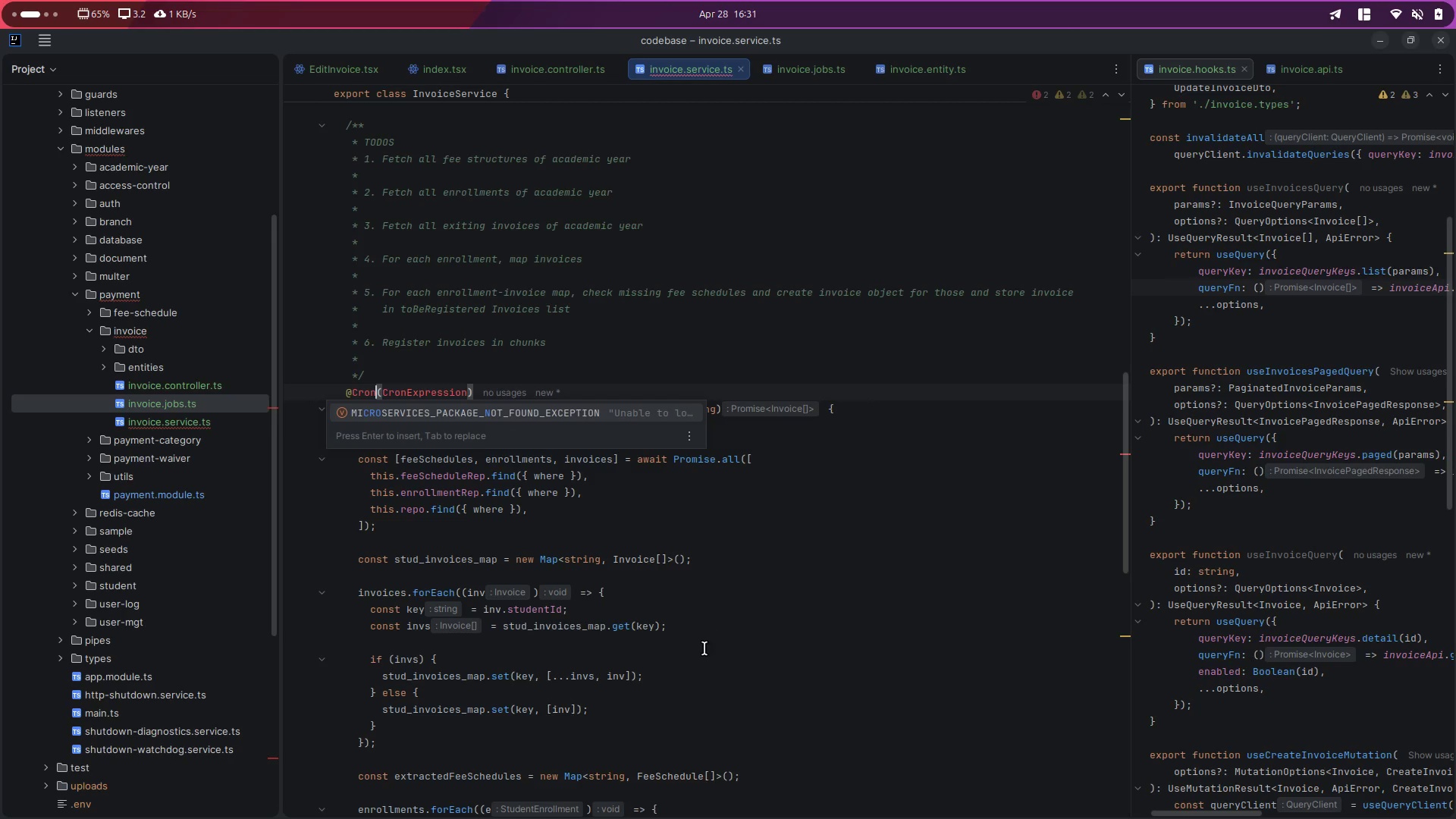 
left_click([708, 647])
 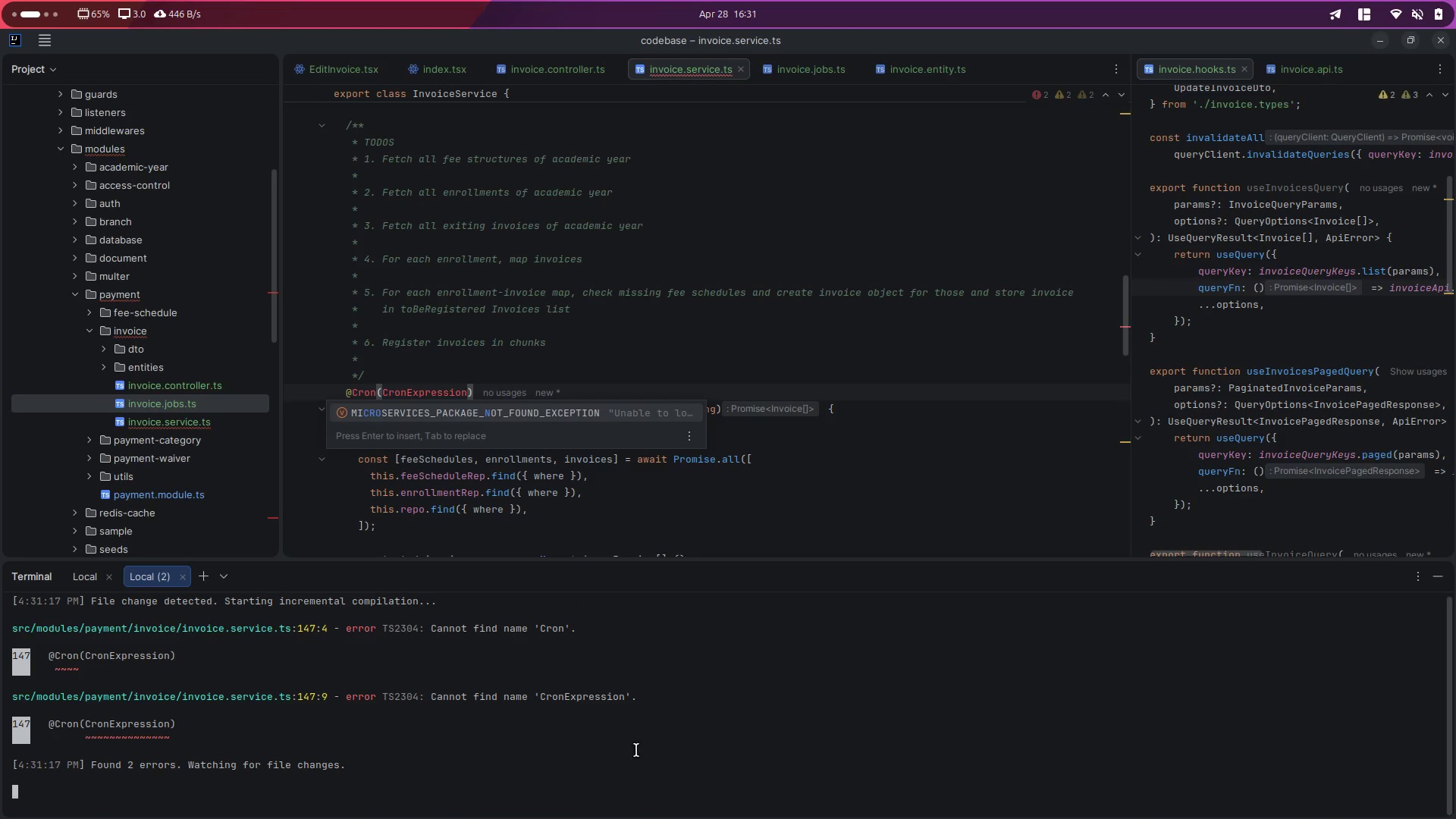 
key(Control+C)
 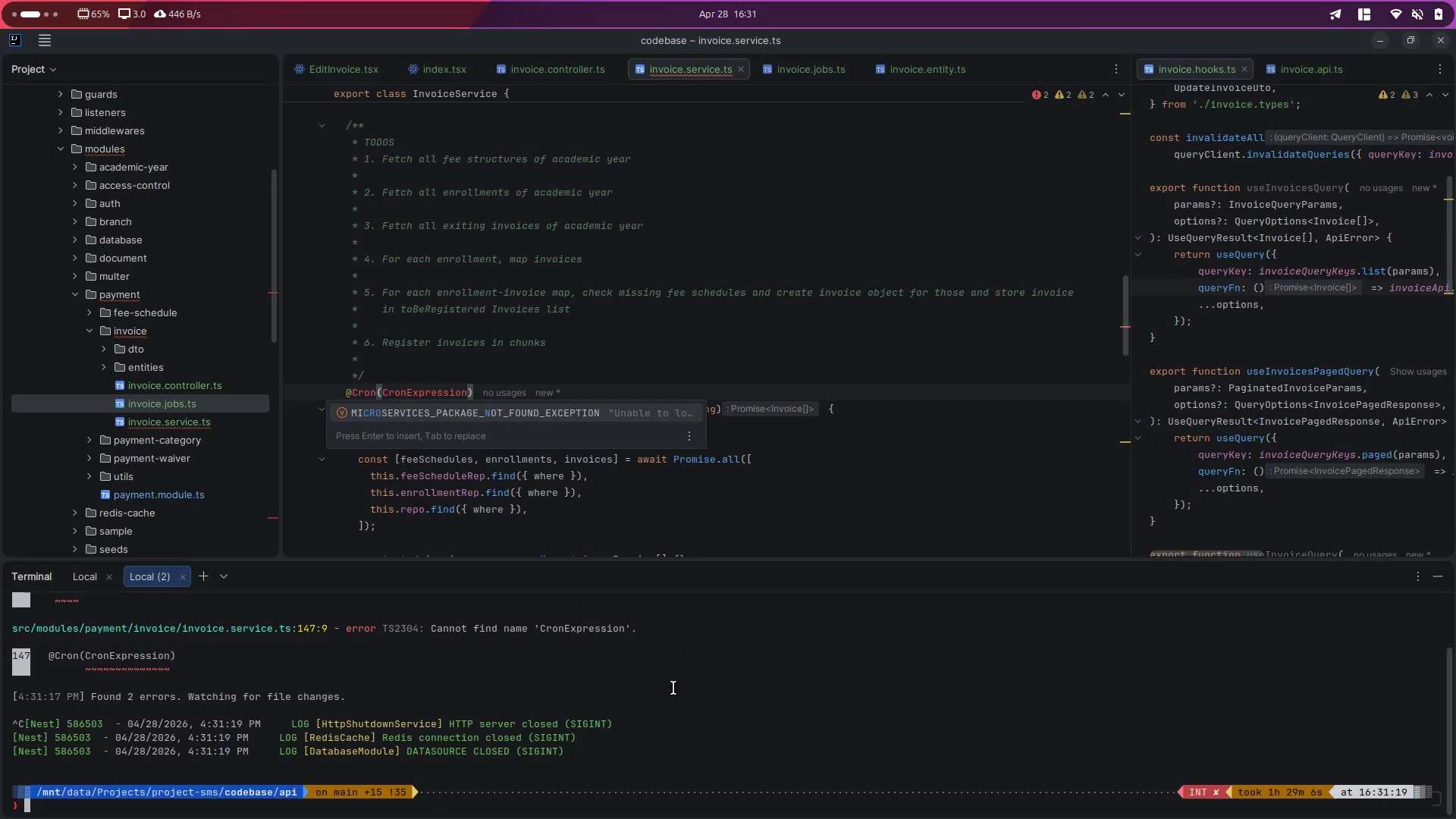 
wait(5.04)
 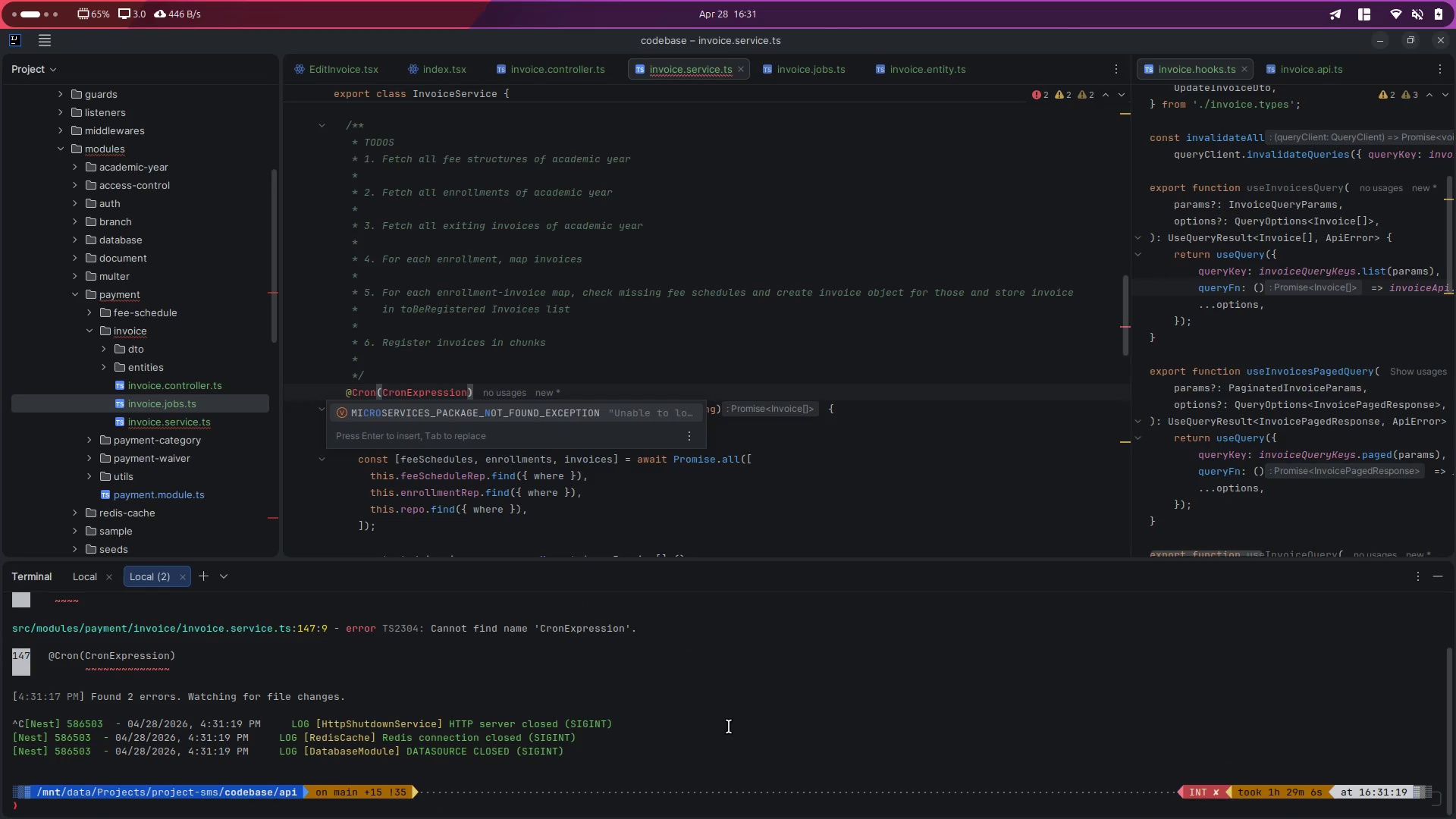 
left_click([57, 148])
 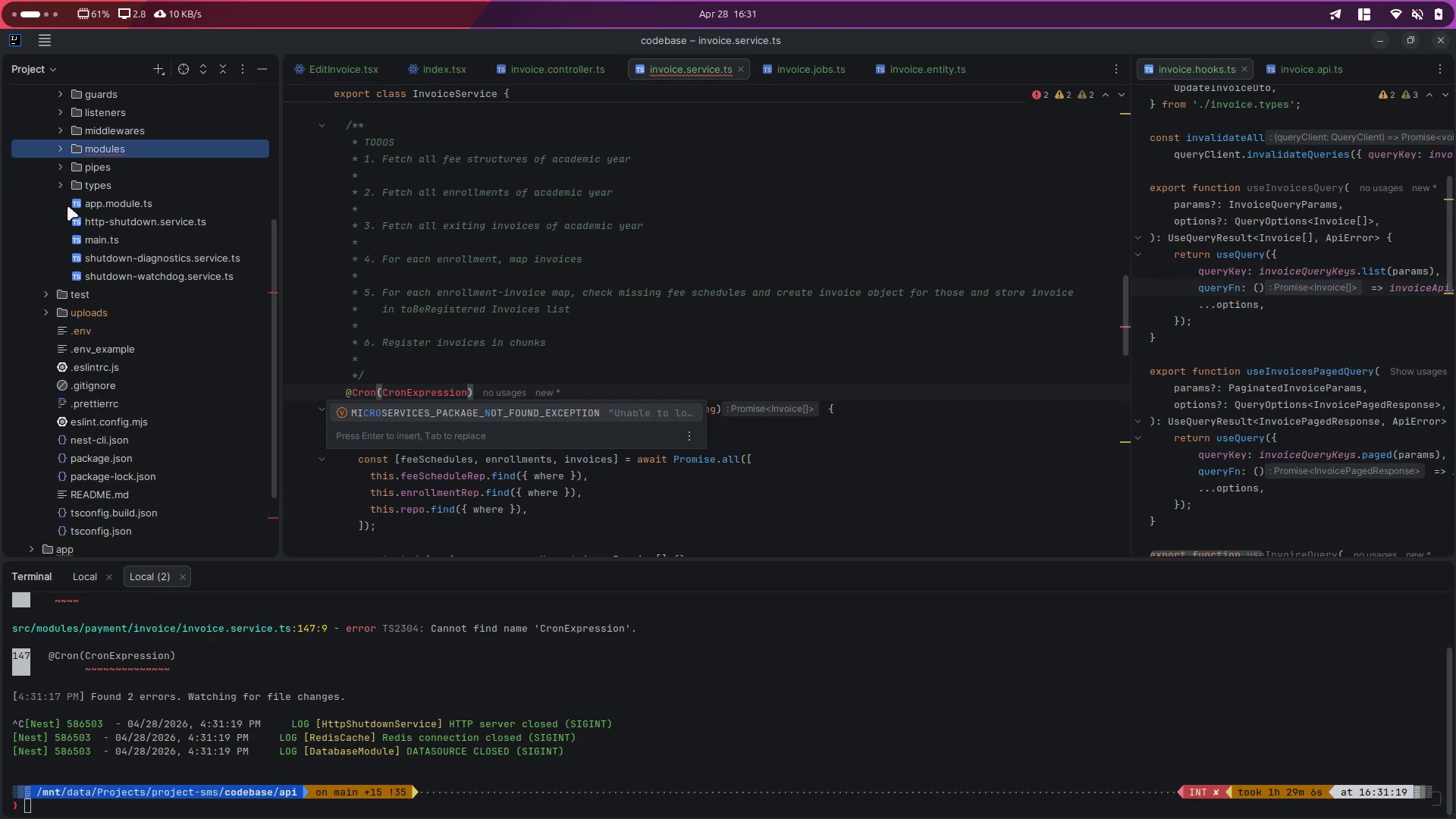 
scroll: coordinate [83, 310], scroll_direction: up, amount: 3.0
 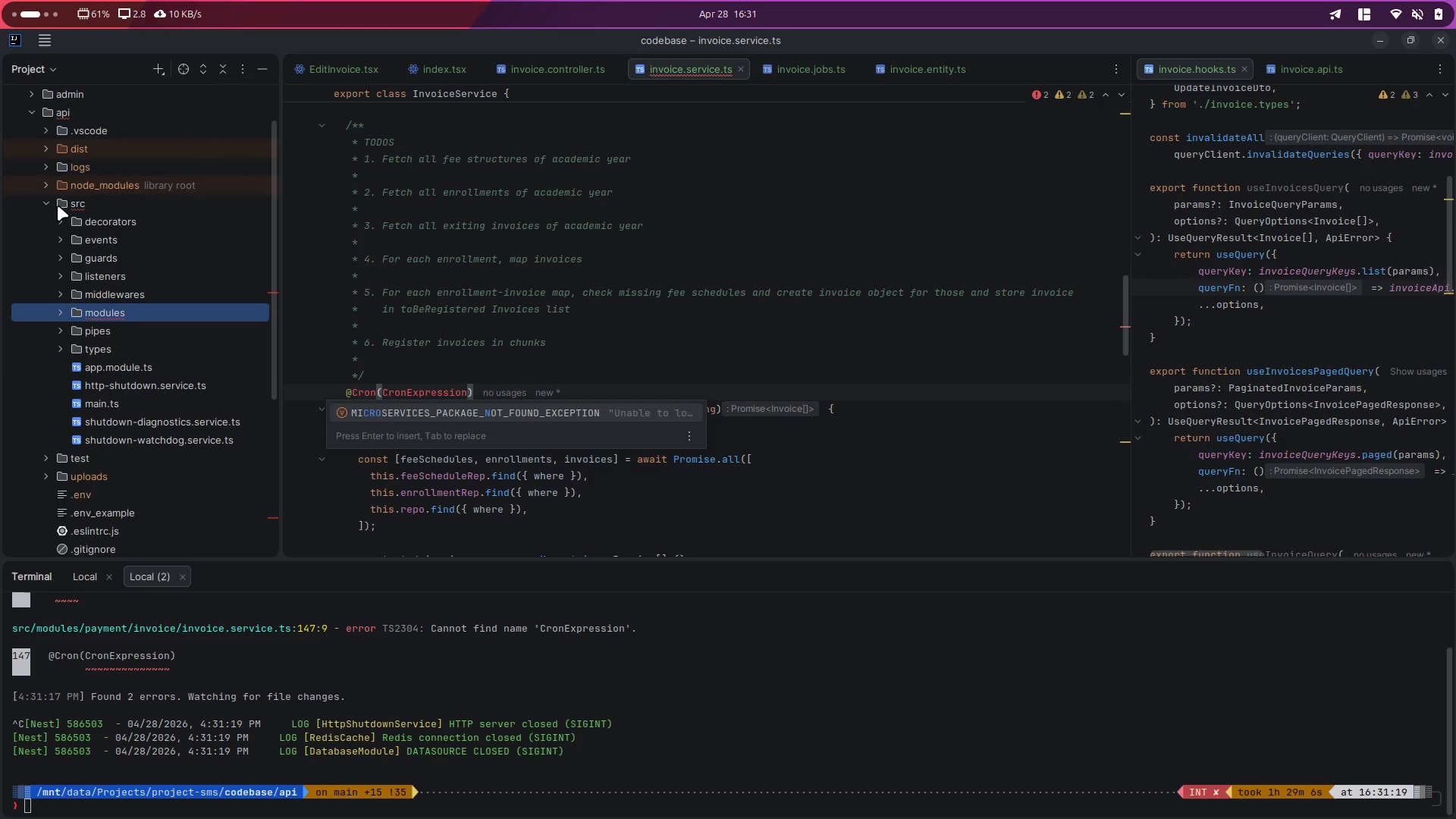 
left_click([49, 205])
 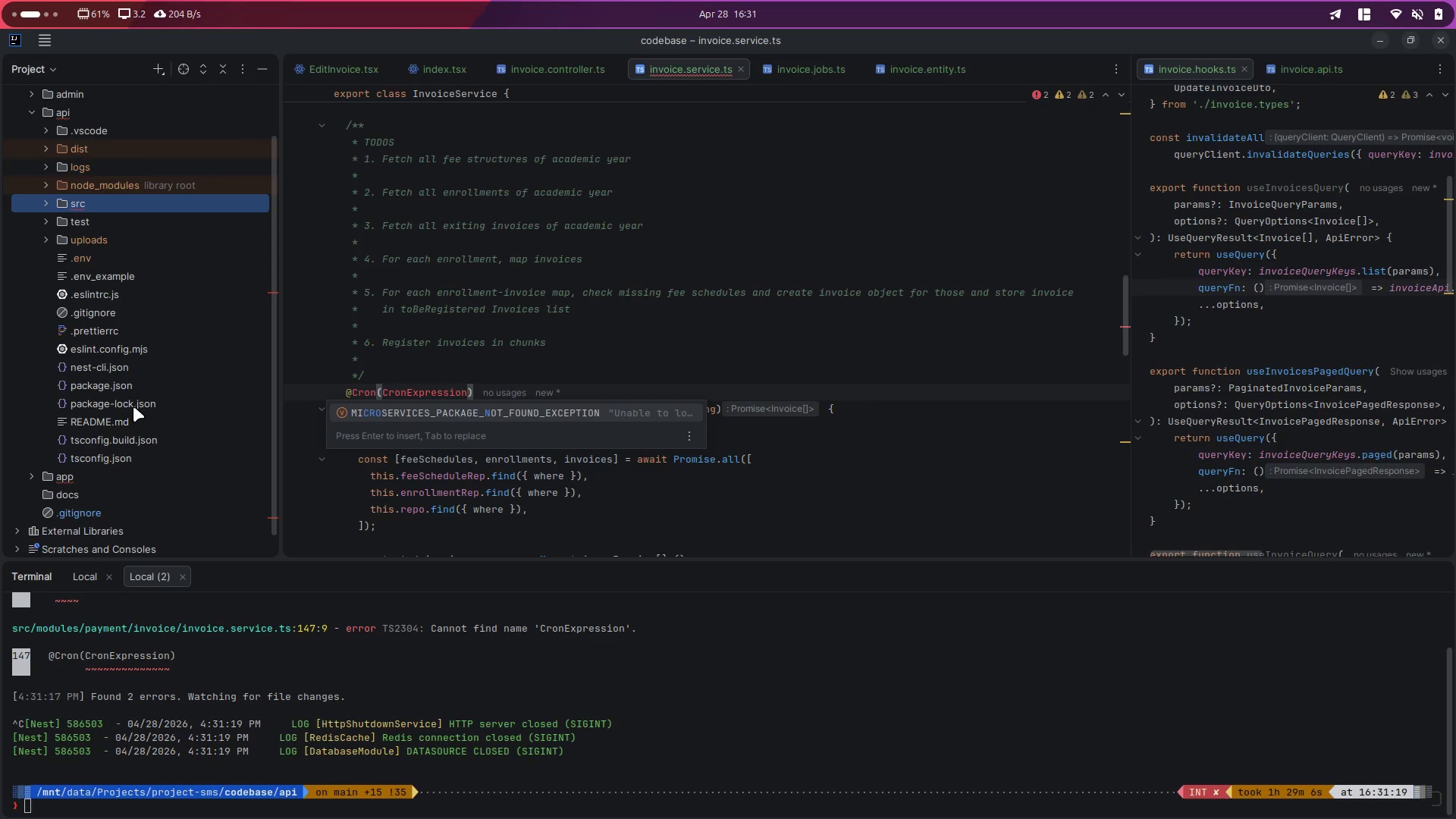 
wait(7.75)
 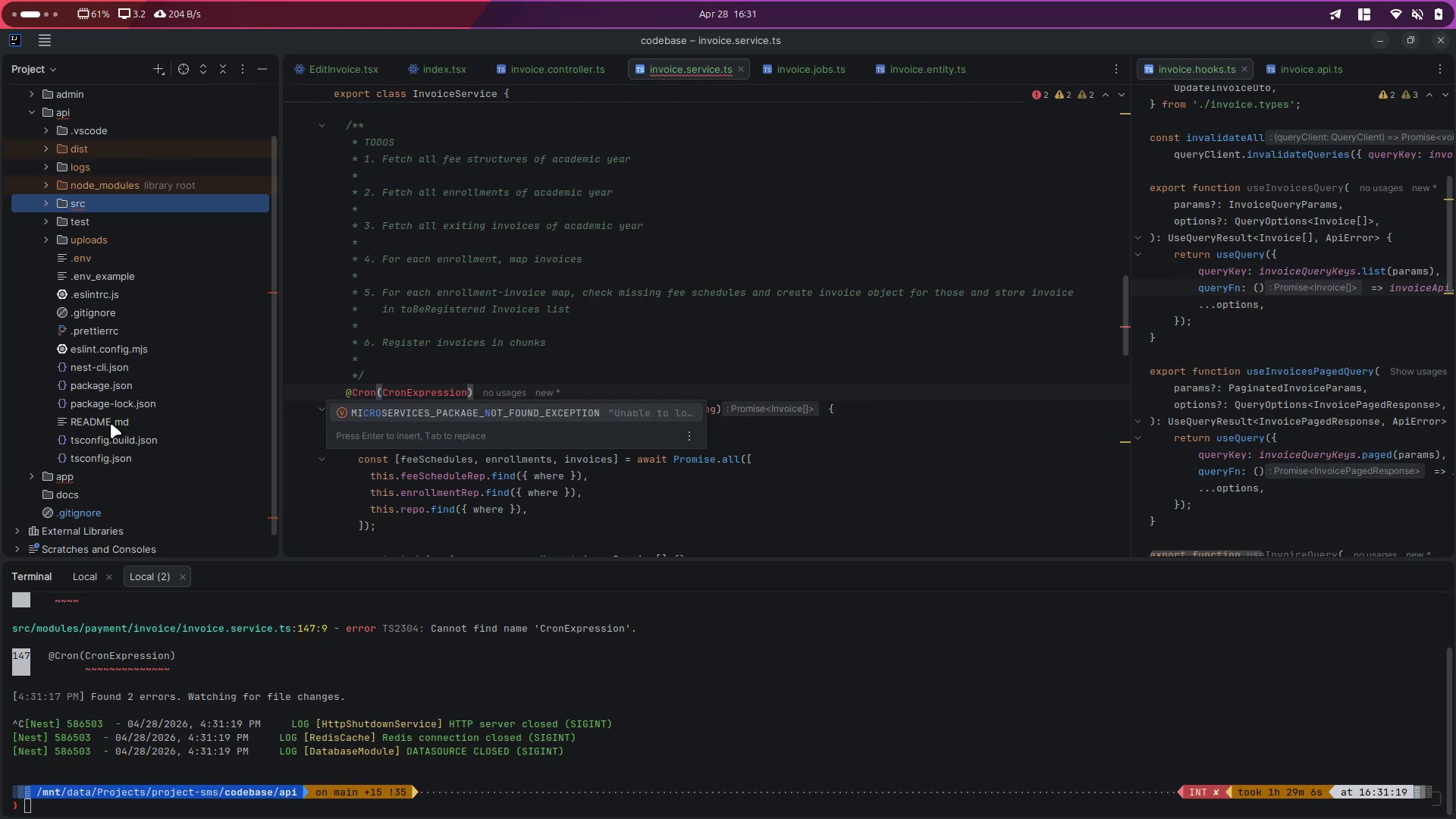 
left_click([636, 673])
 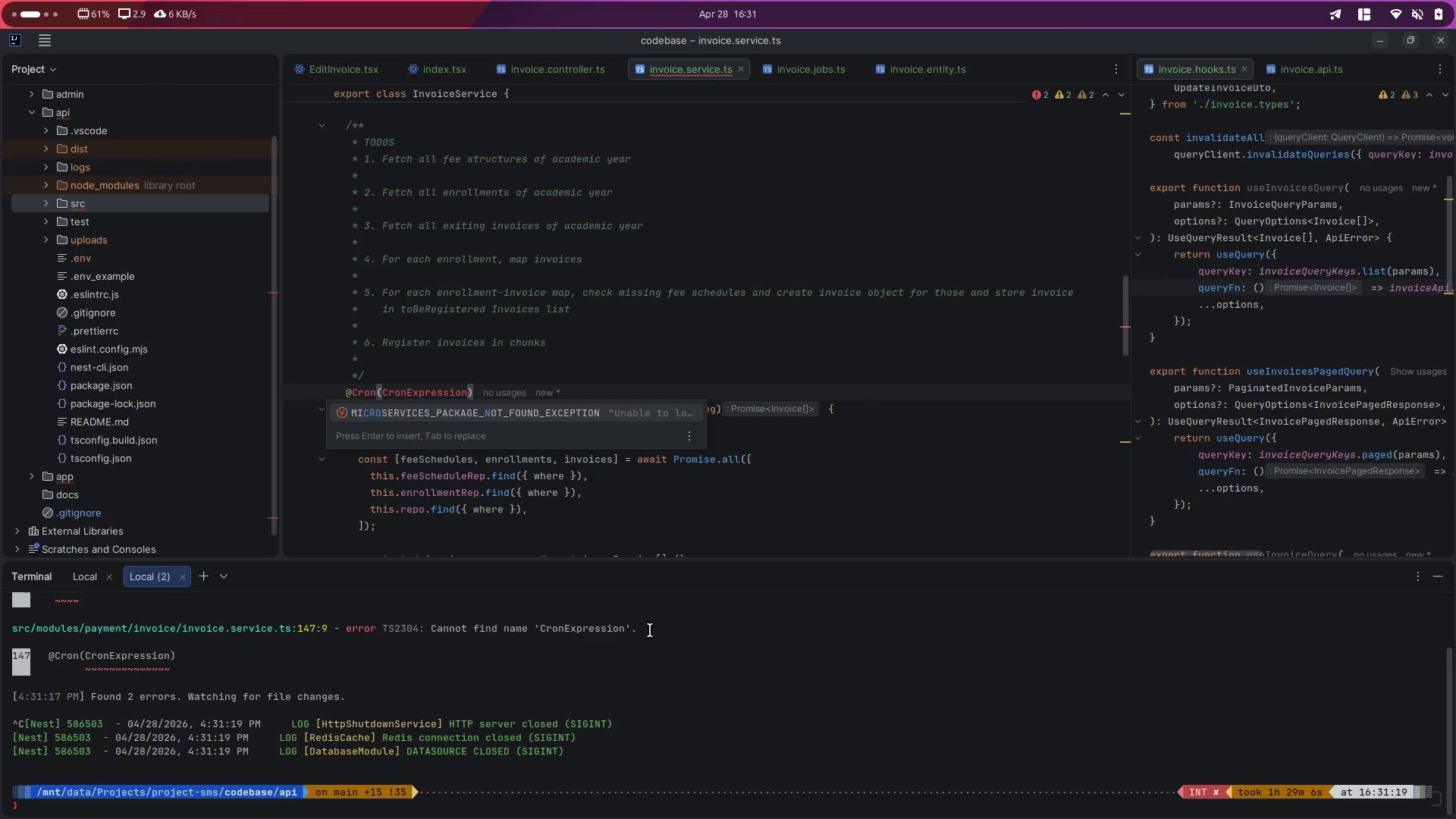 
type(npm i @nestjs/schedule)
 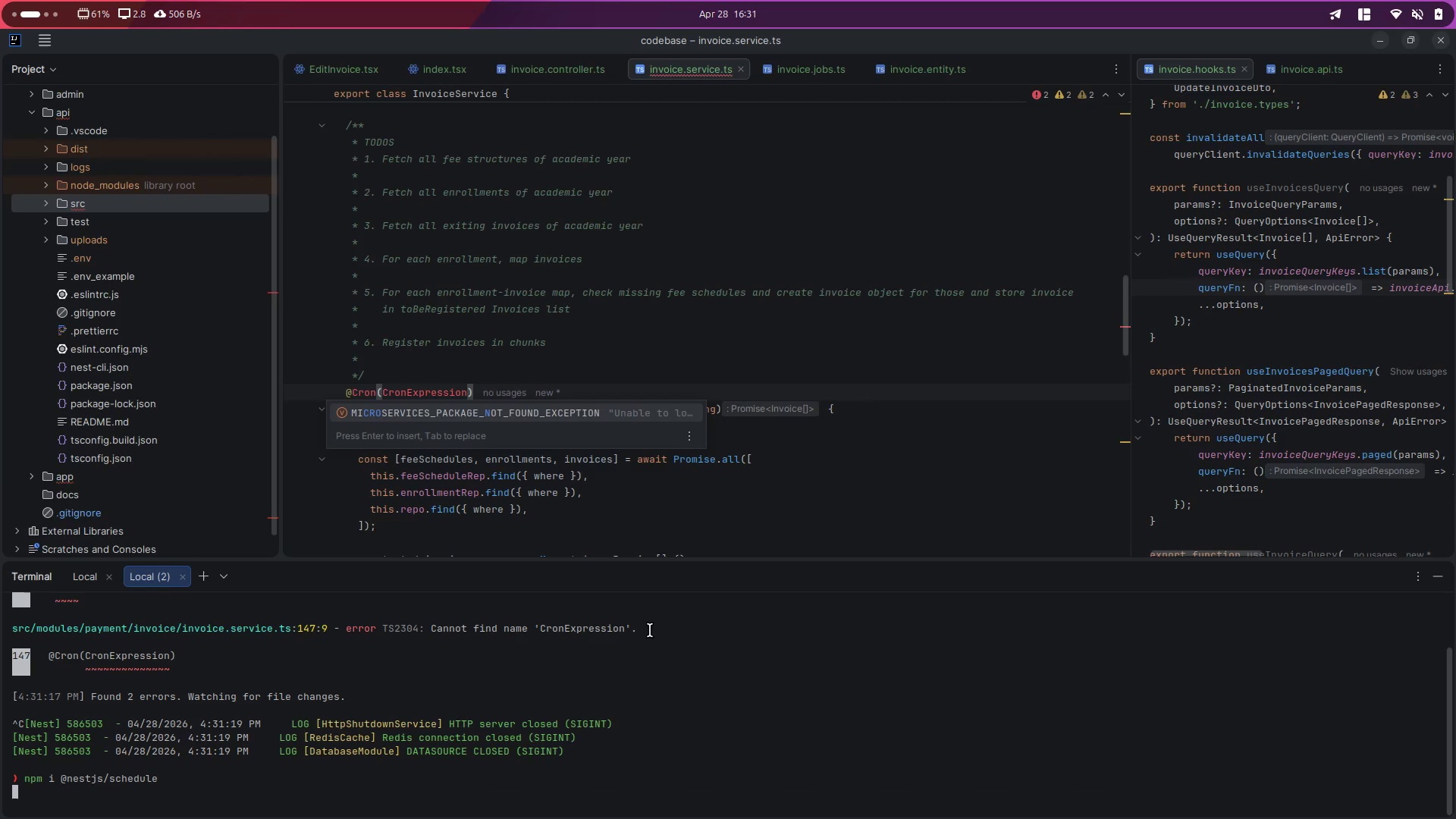 
 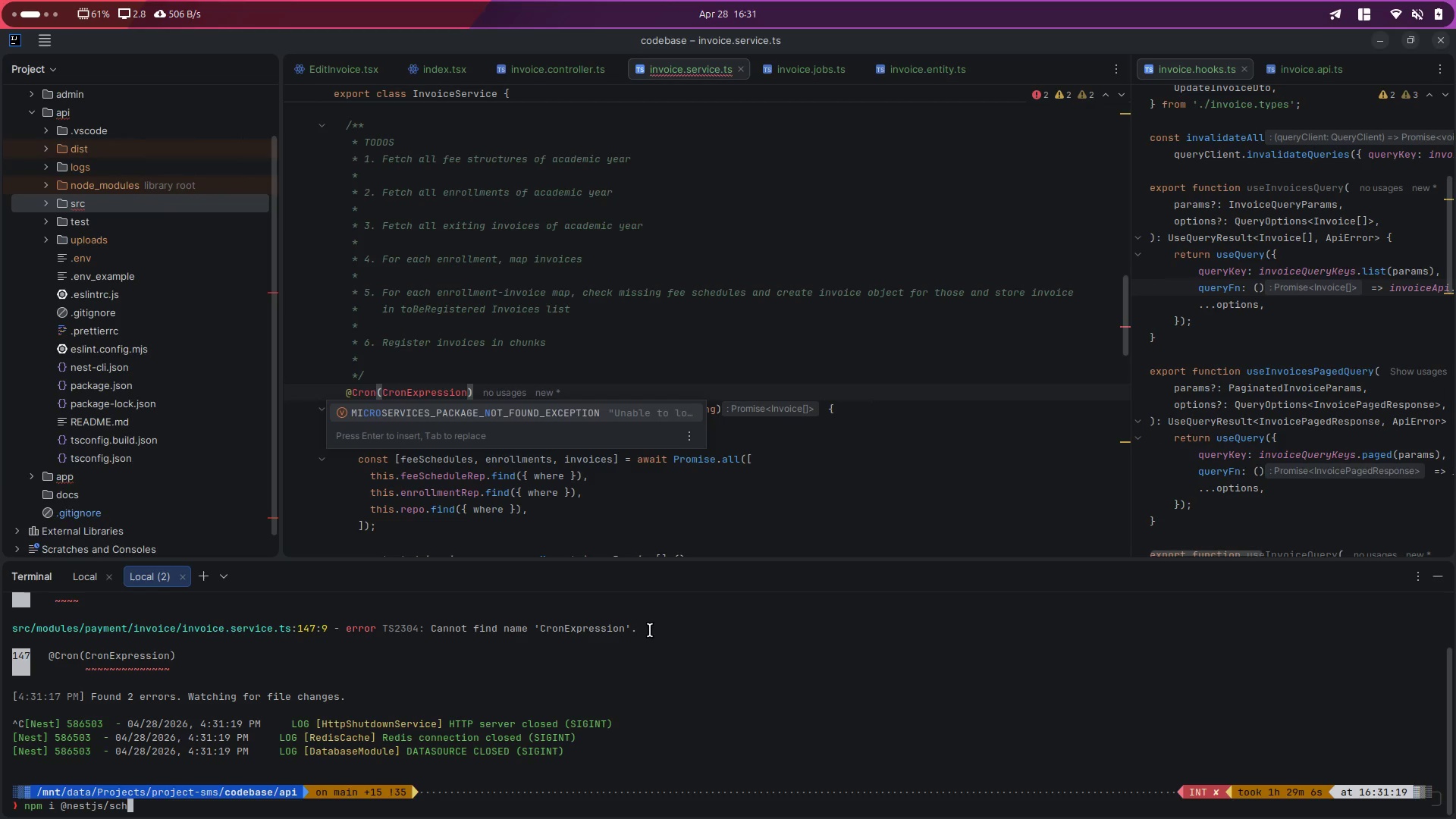 
key(Enter)
 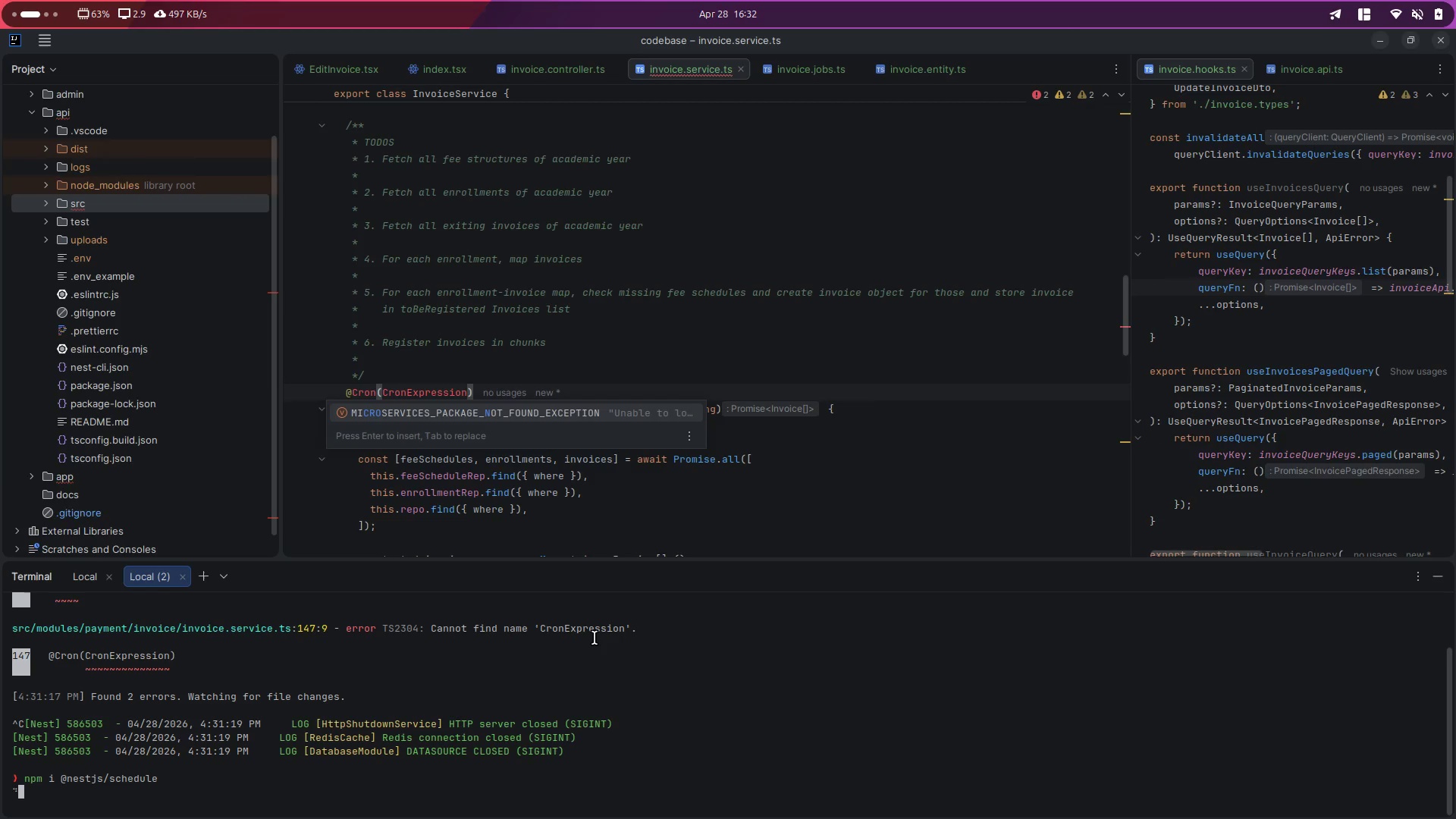 
wait(23.71)
 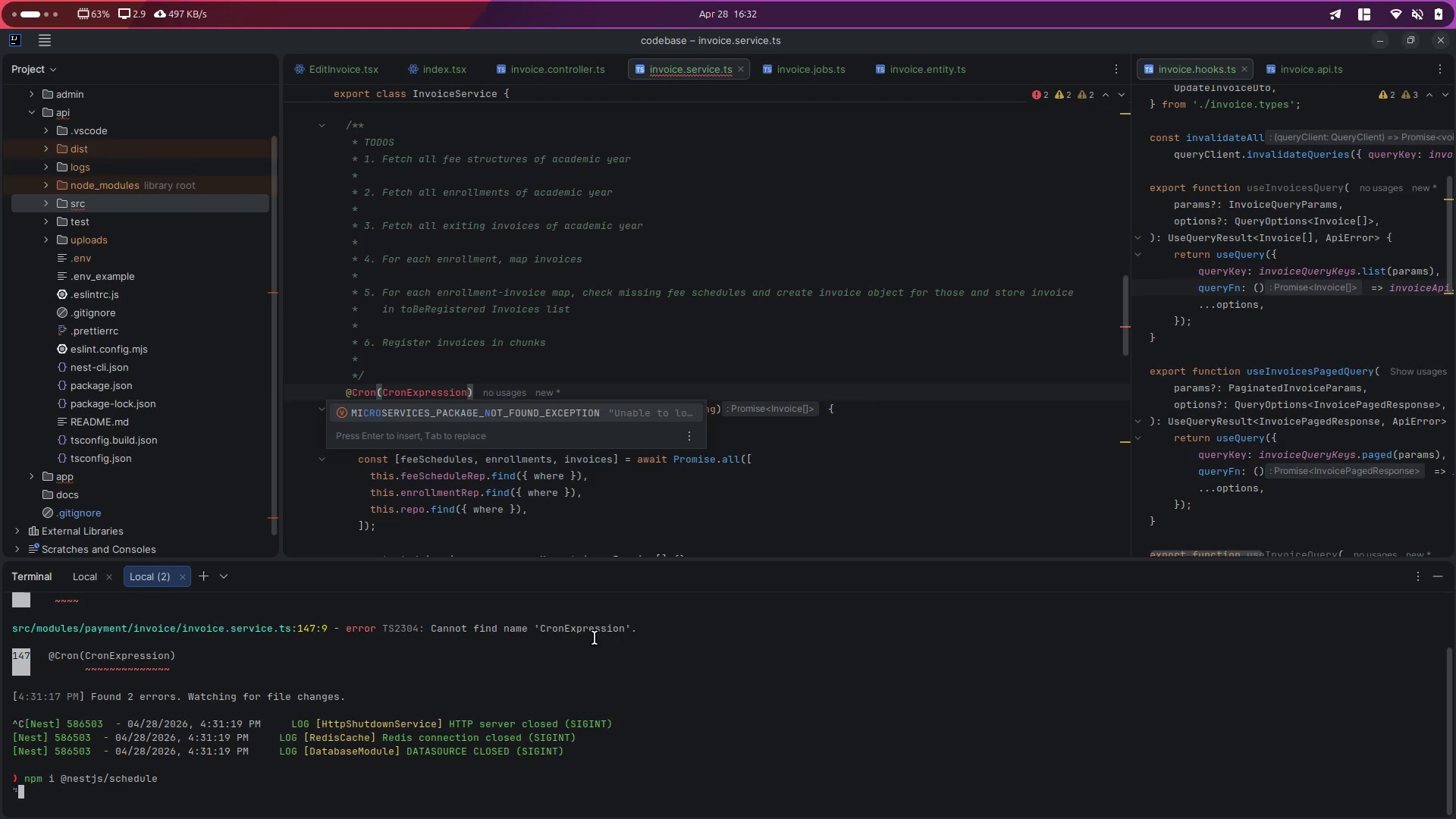 
scroll: coordinate [190, 685], scroll_direction: up, amount: 4.0
 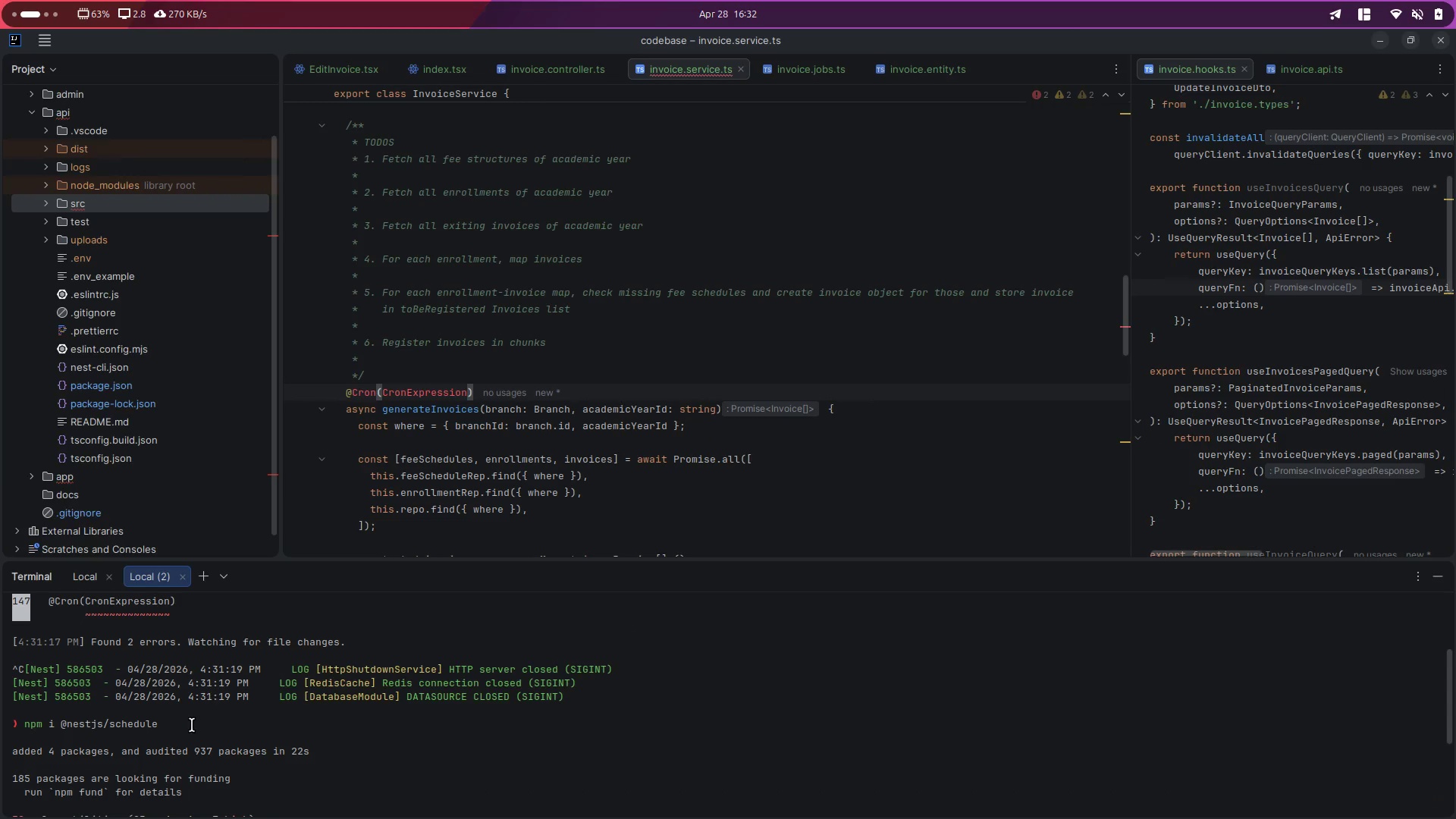 
left_click_drag(start_coordinate=[126, 752], to_coordinate=[325, 754])
 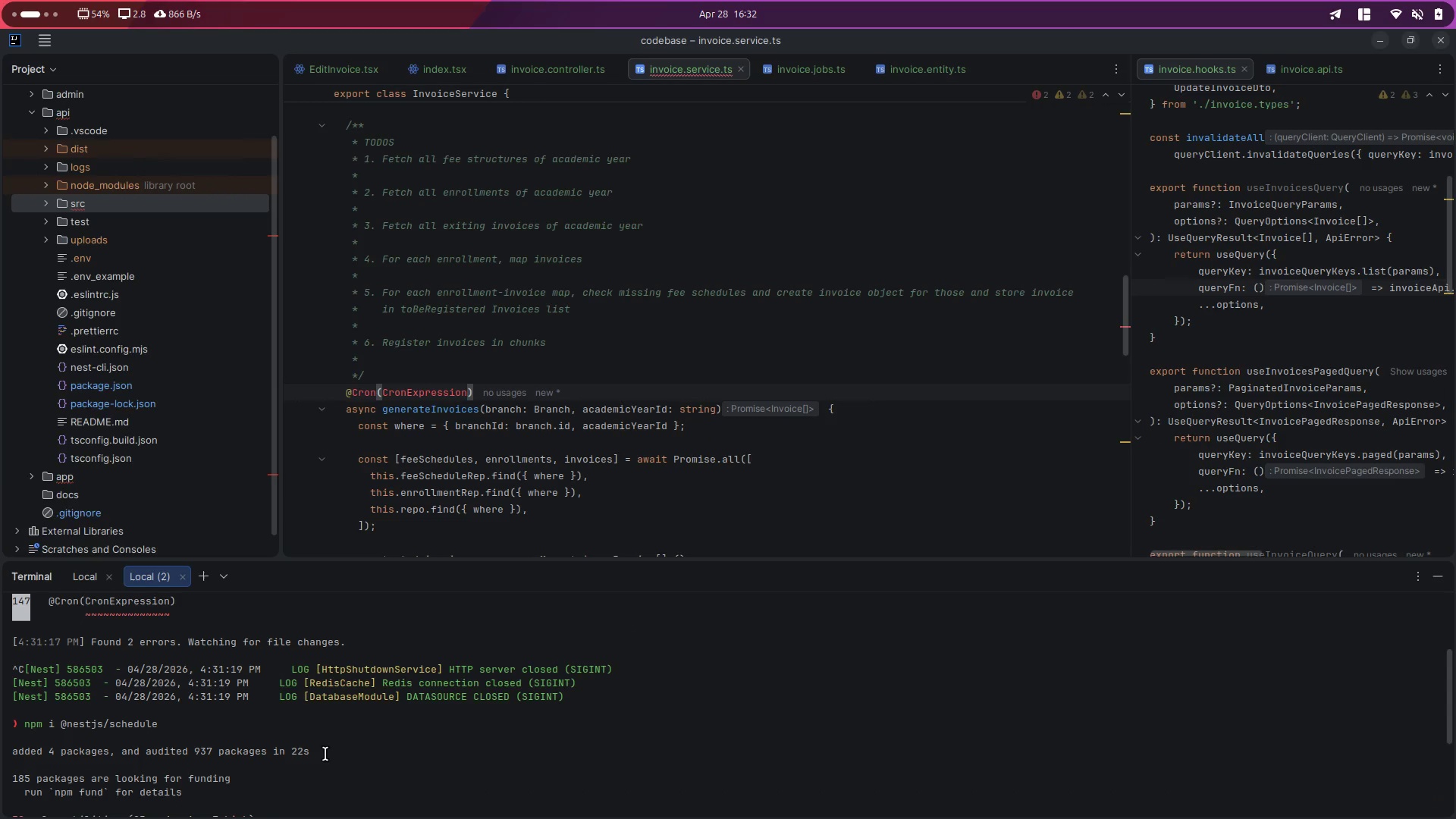 
scroll: coordinate [180, 770], scroll_direction: down, amount: 3.0
 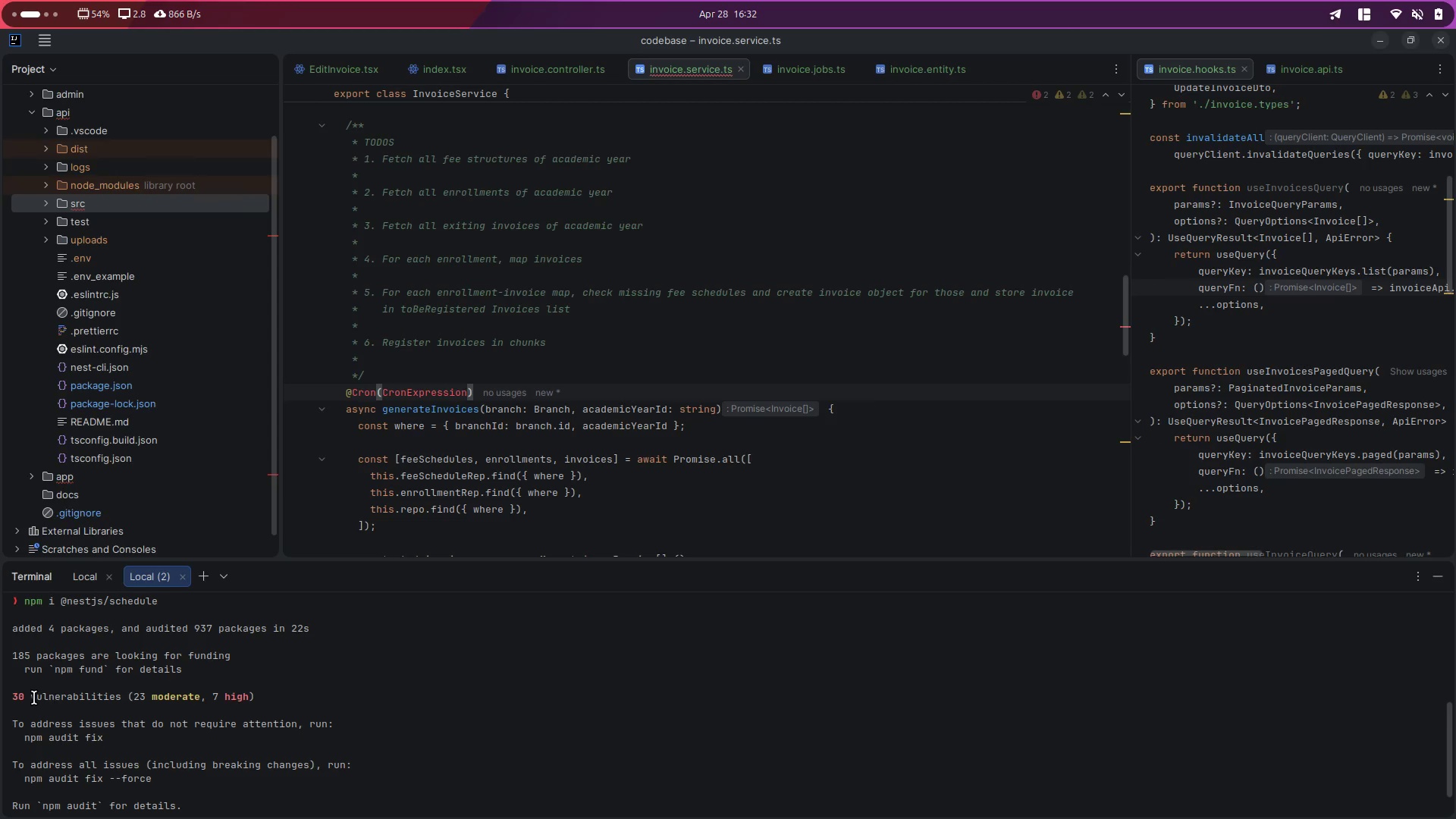 
left_click_drag(start_coordinate=[26, 697], to_coordinate=[99, 696])
 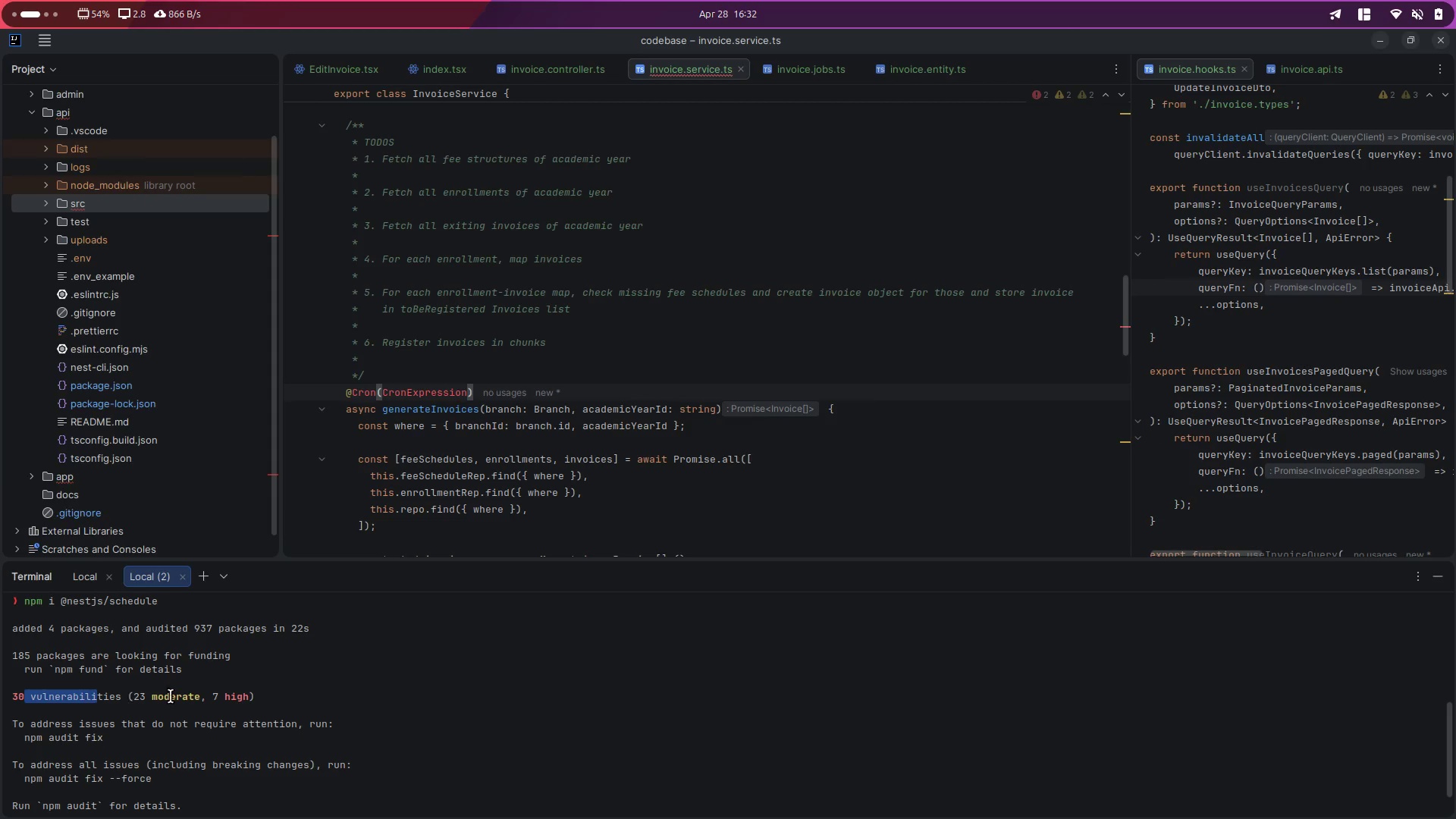 
left_click_drag(start_coordinate=[178, 696], to_coordinate=[191, 695])
 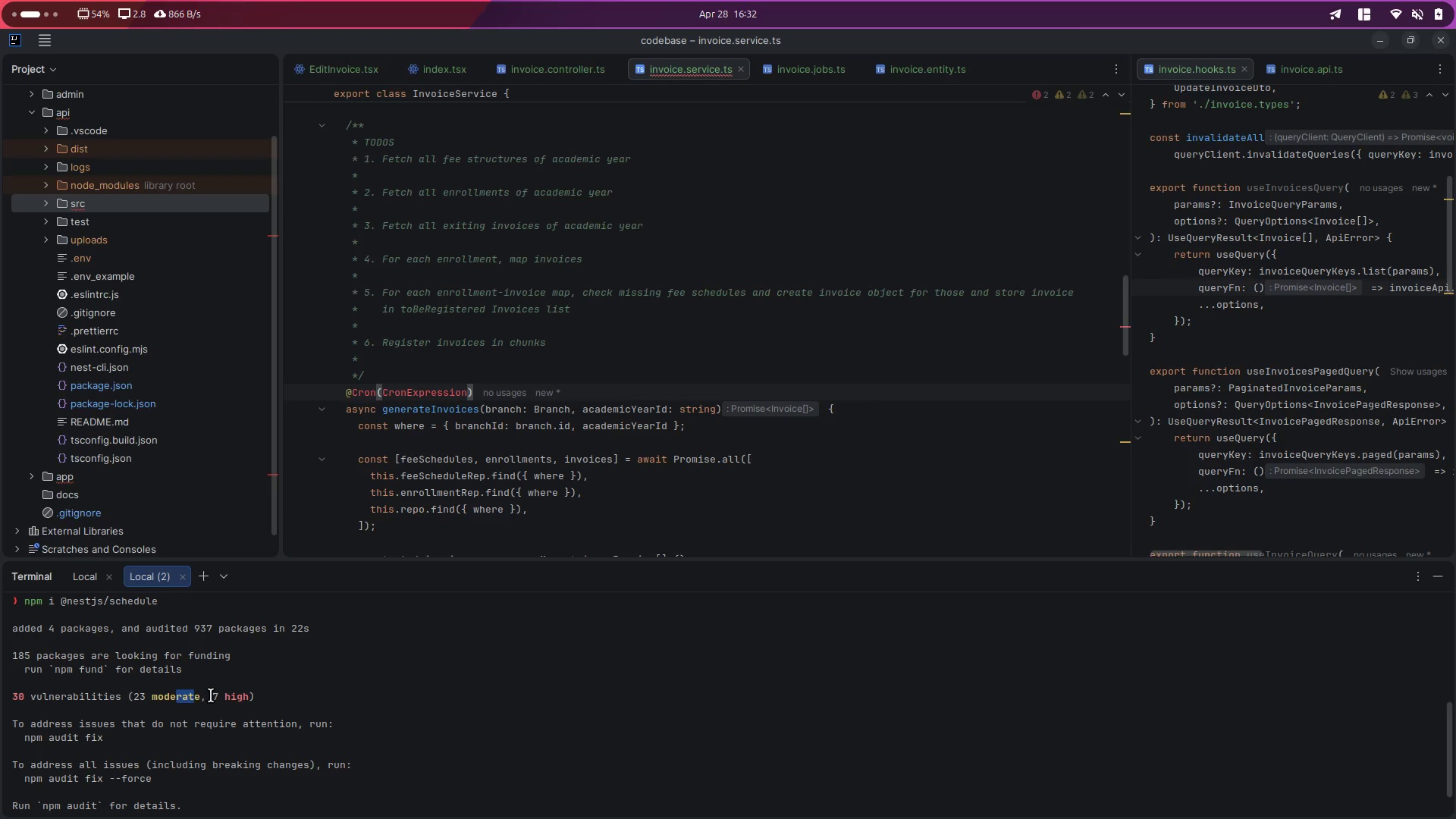 
left_click([211, 695])
 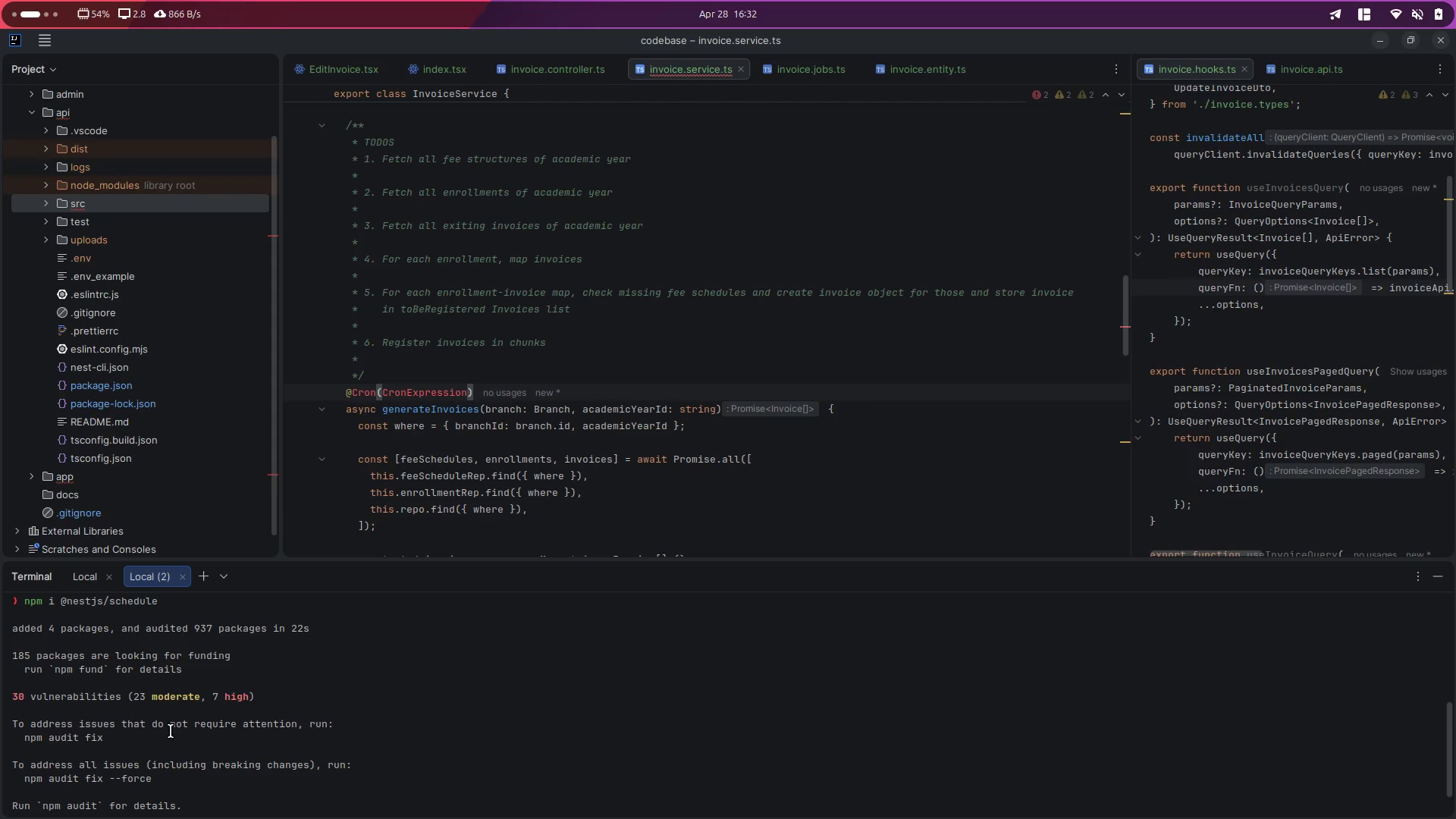 
scroll: coordinate [154, 738], scroll_direction: down, amount: 3.0
 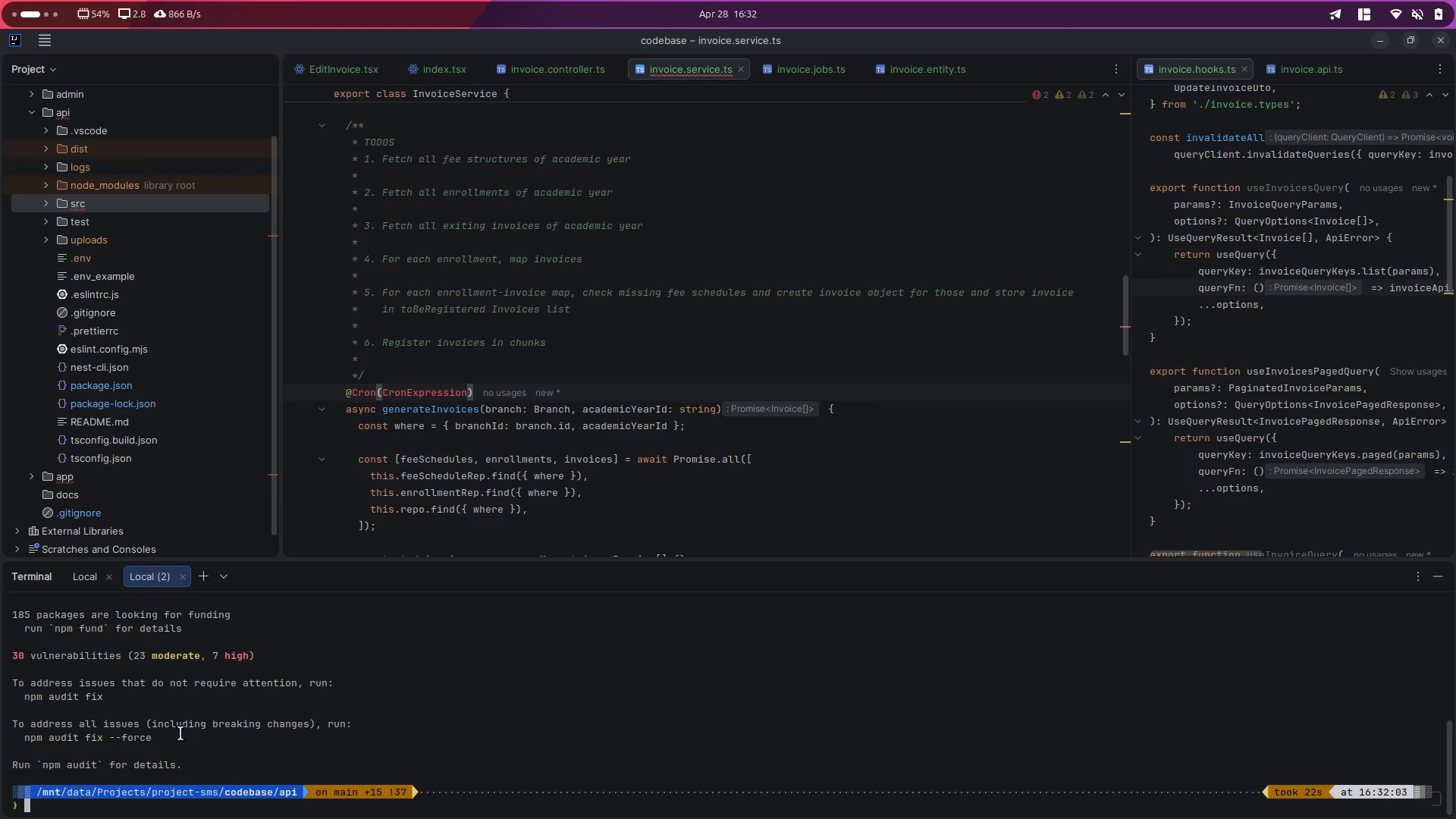 
left_click([450, 729])
 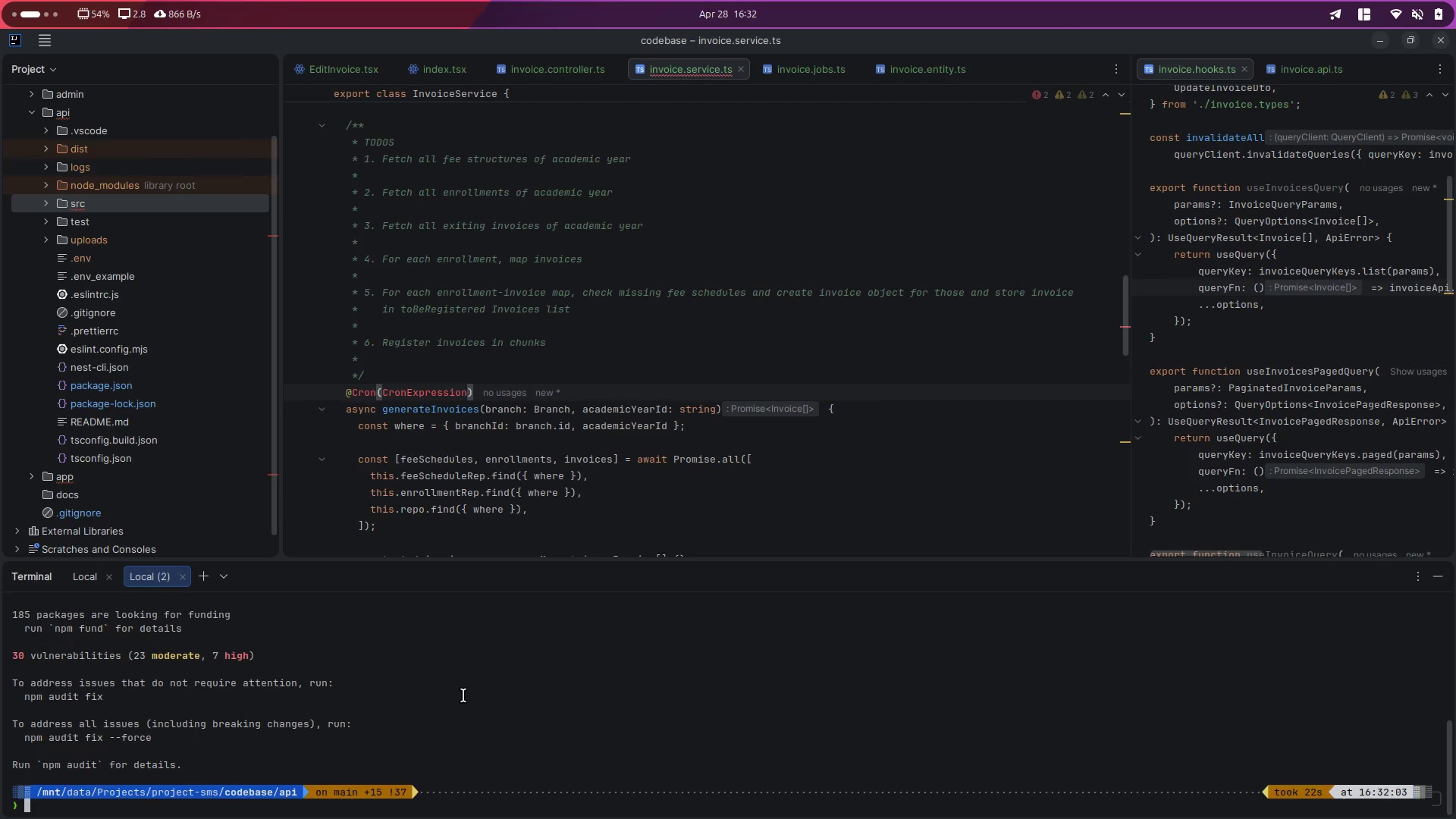 
type(npm audi t)
key(Backspace)
key(Backspace)
type(t fix)
 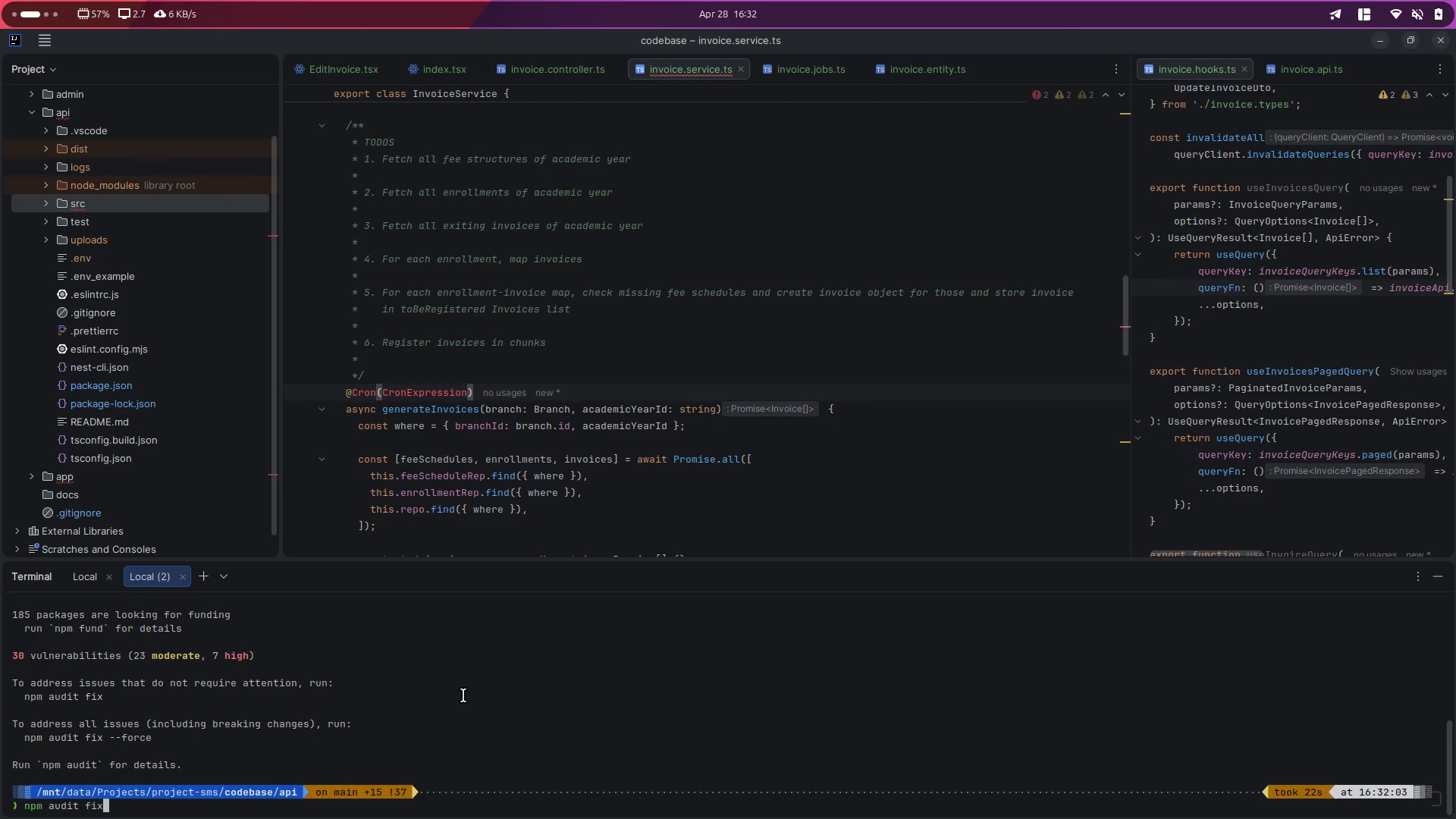 
key(Enter)
 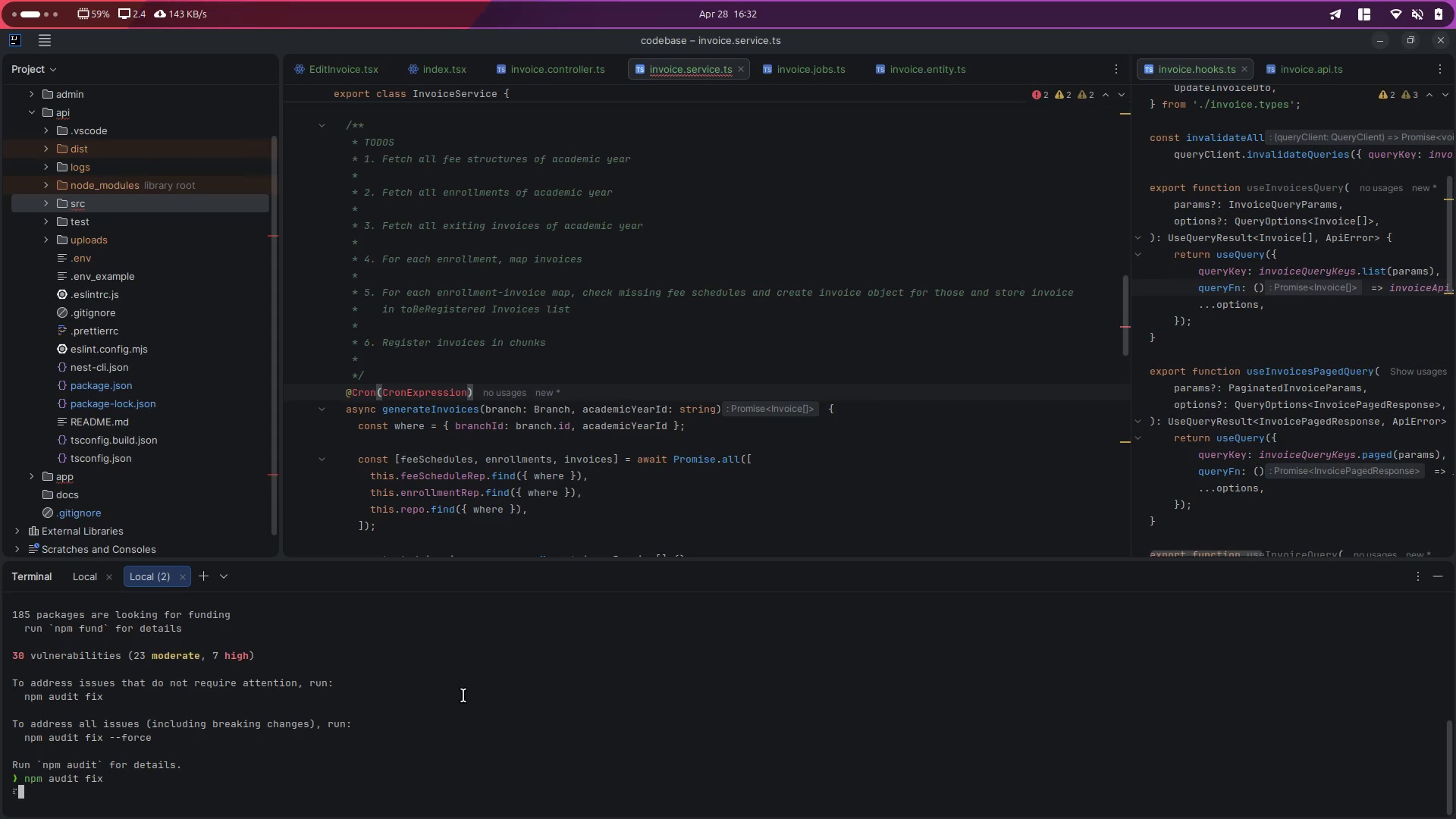 
wait(10.54)
 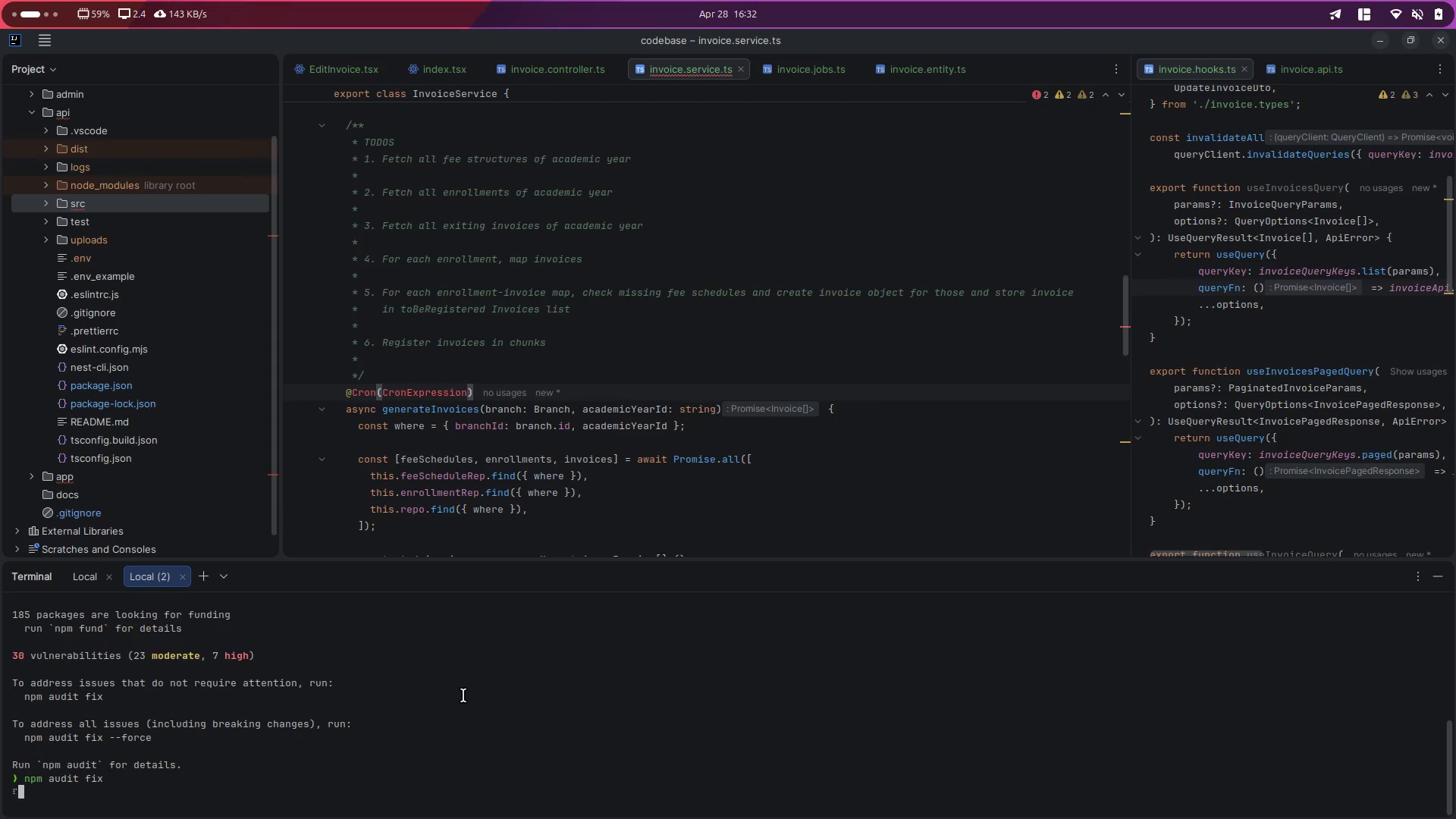 
double_click([435, 393])
 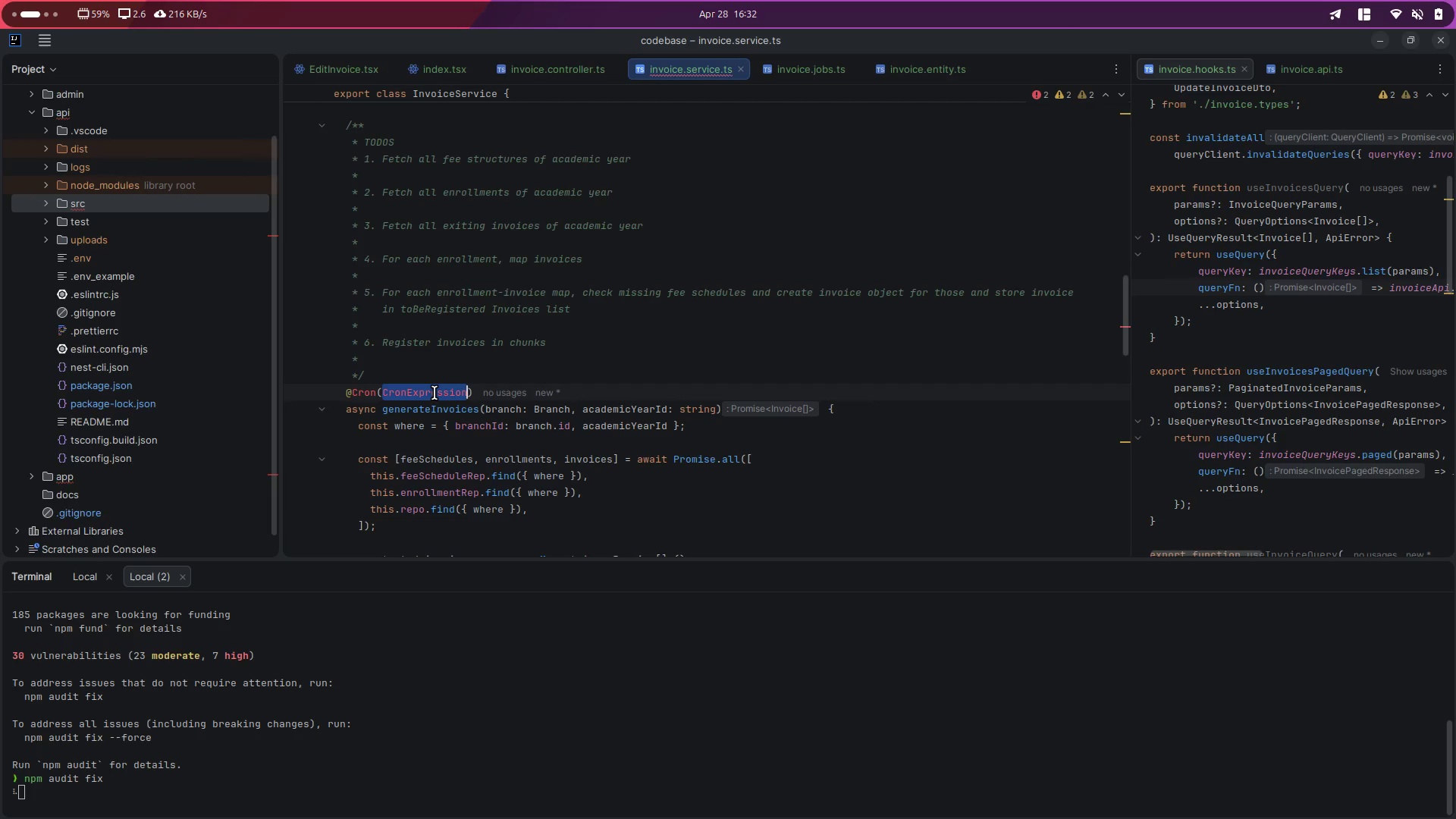 
key(ArrowLeft)
 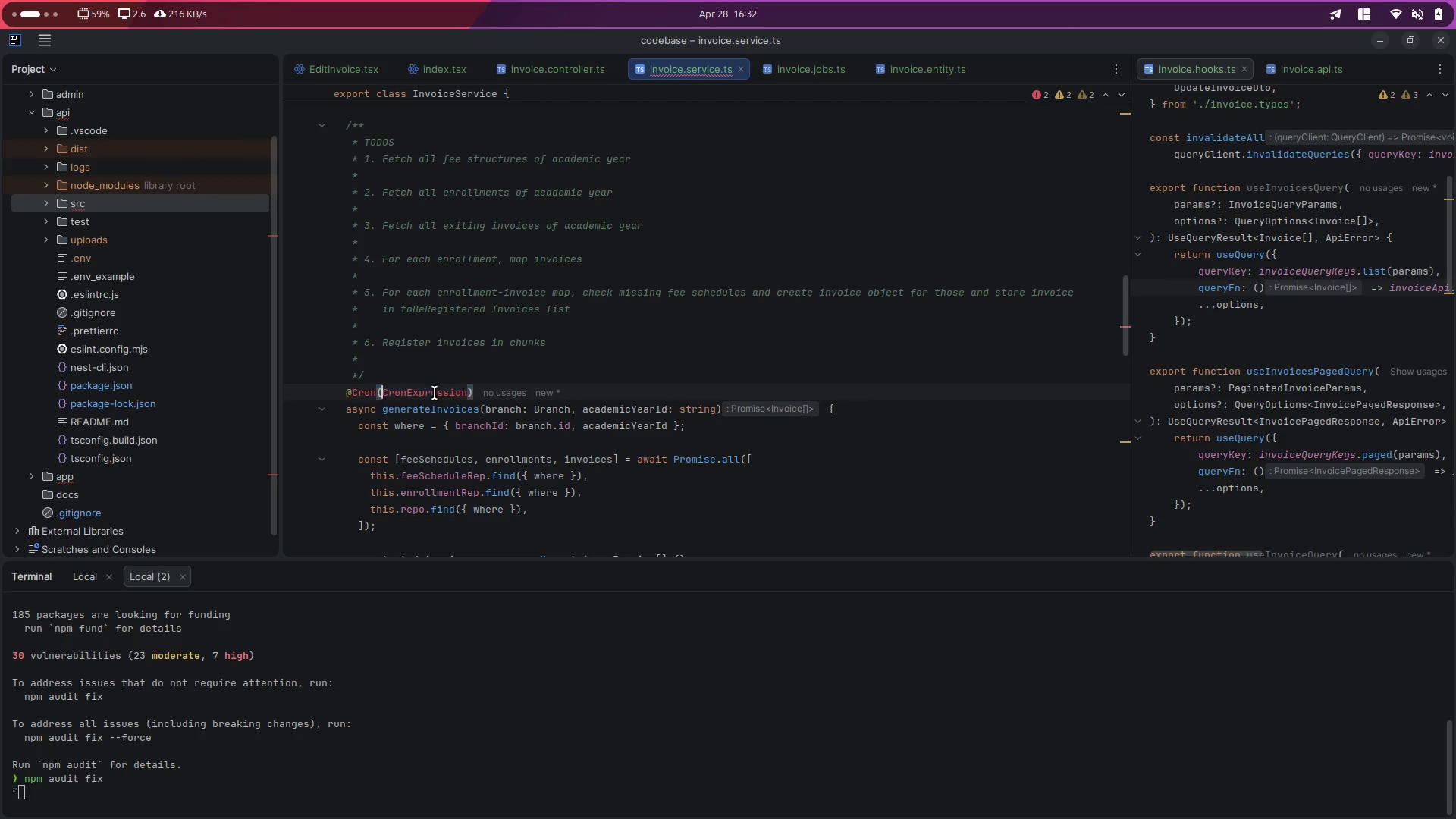 
key(ArrowLeft)
 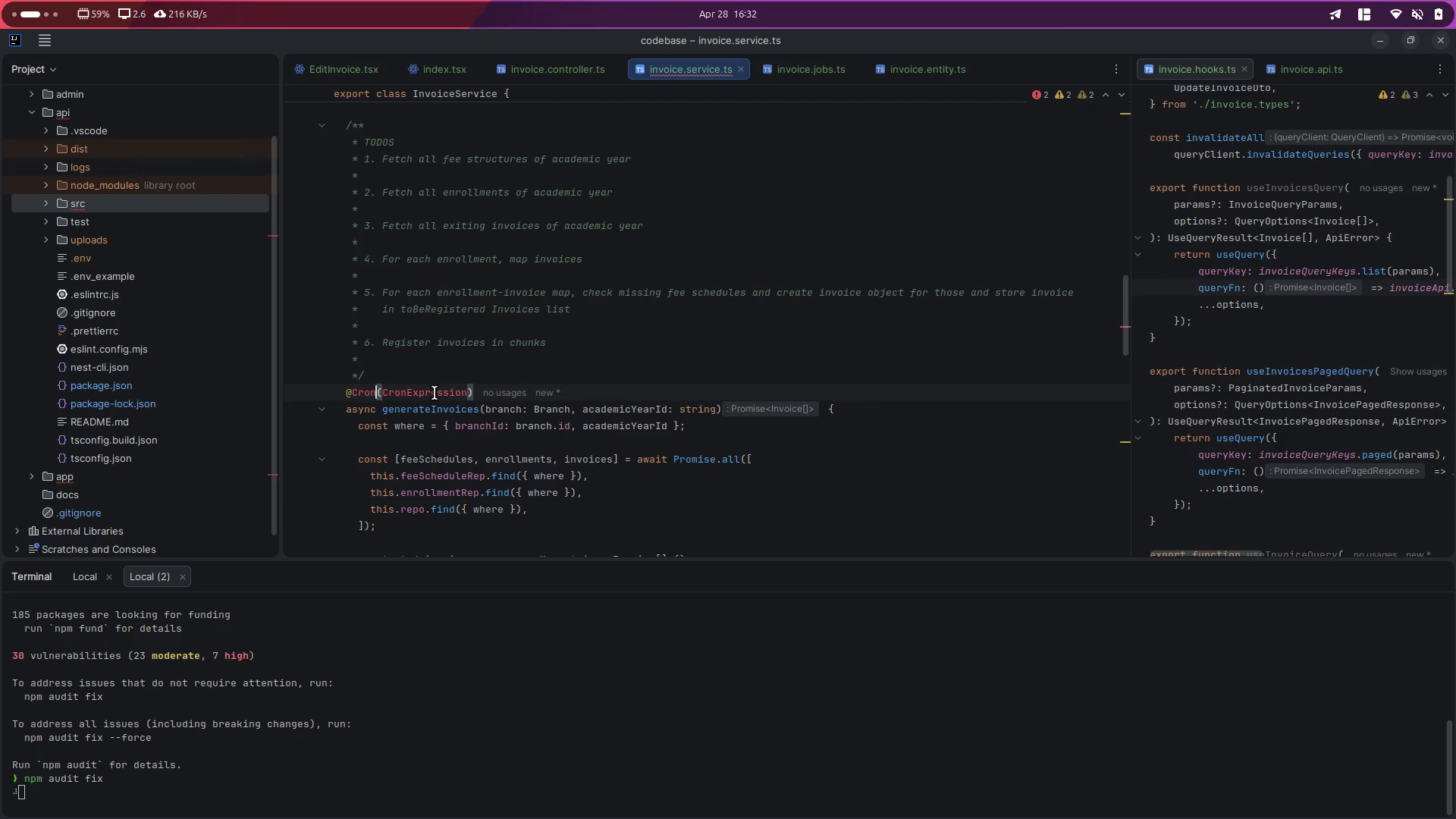 
key(Backspace)
 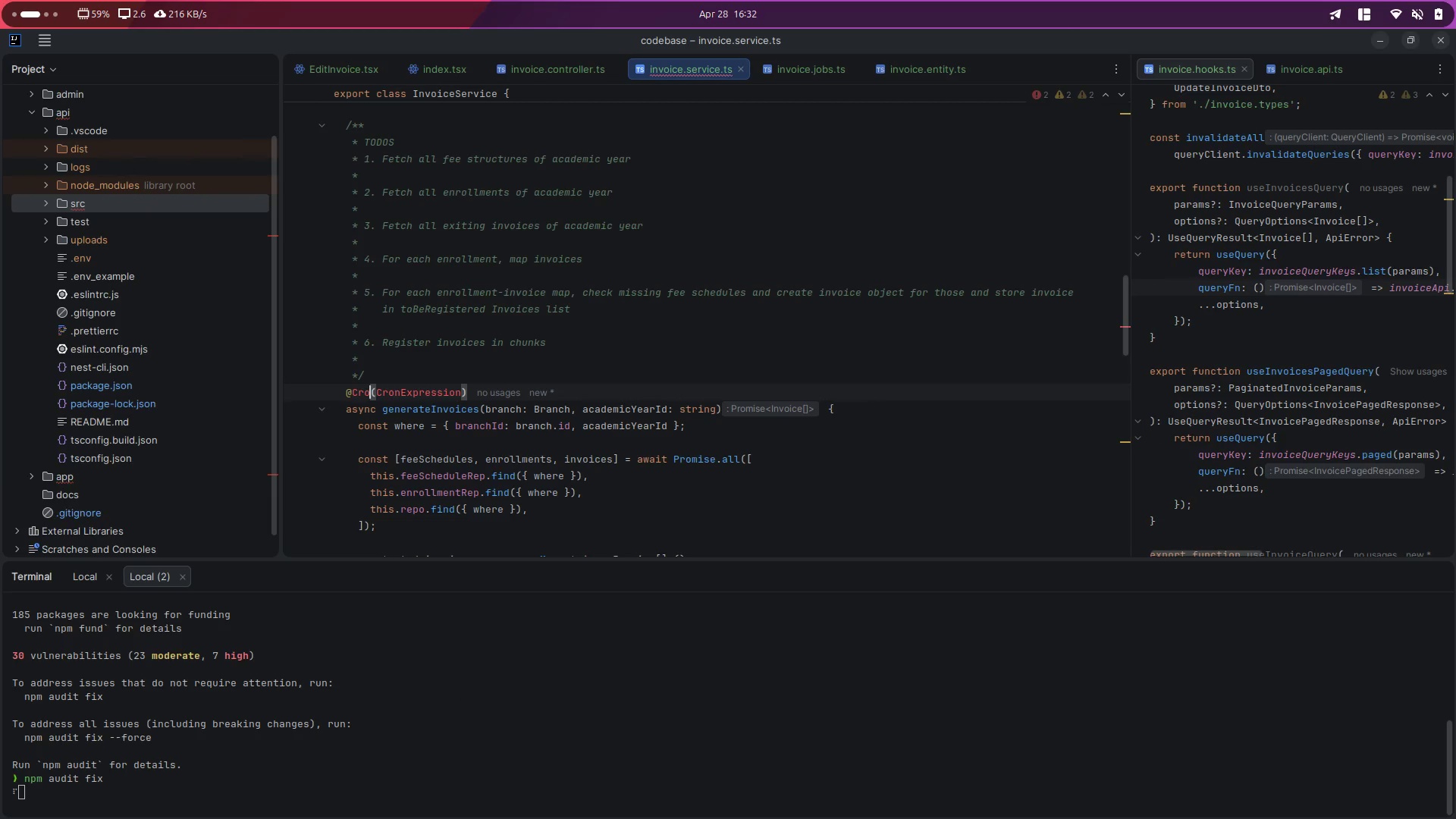 
key(N)
 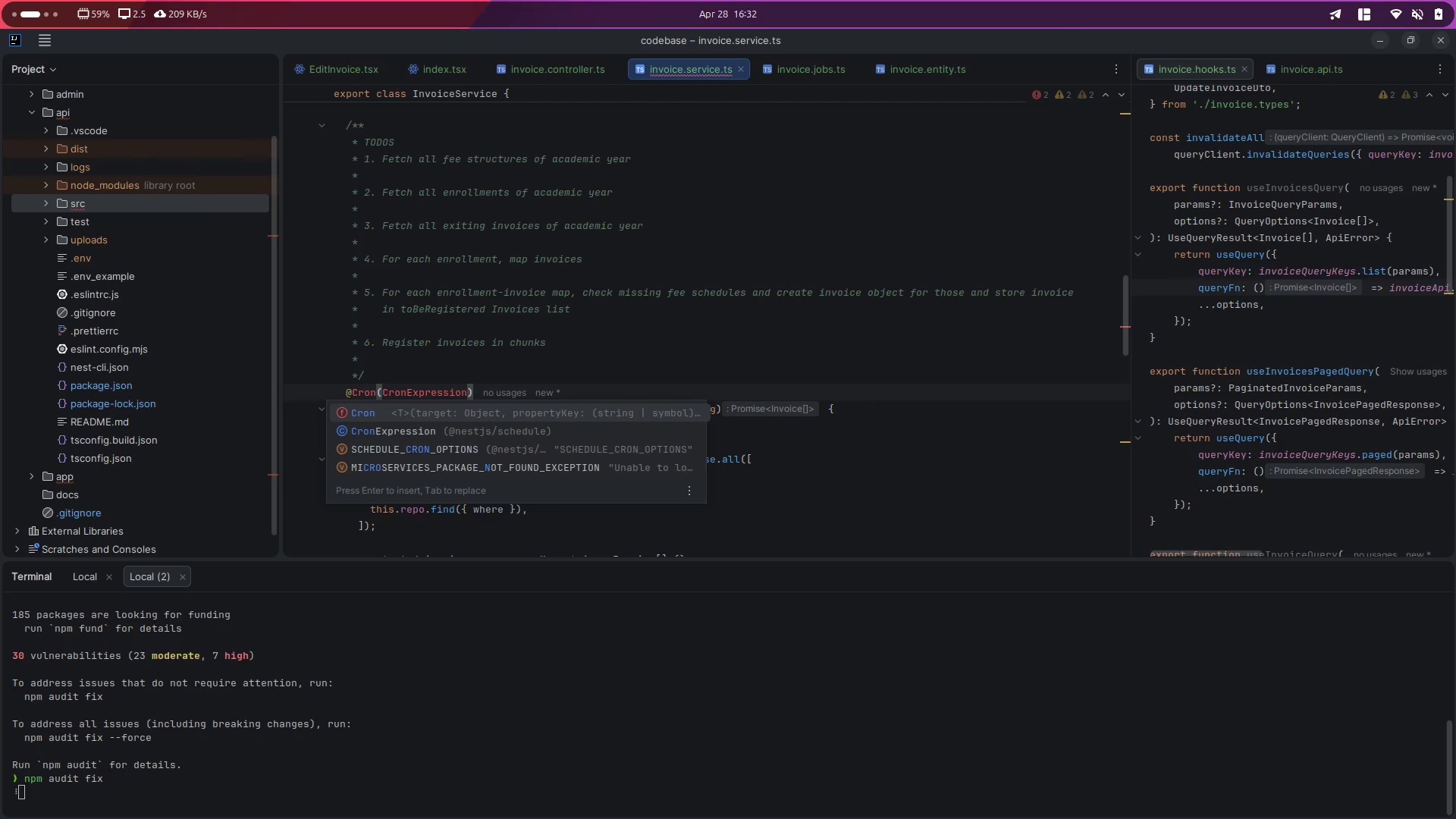 
key(Enter)
 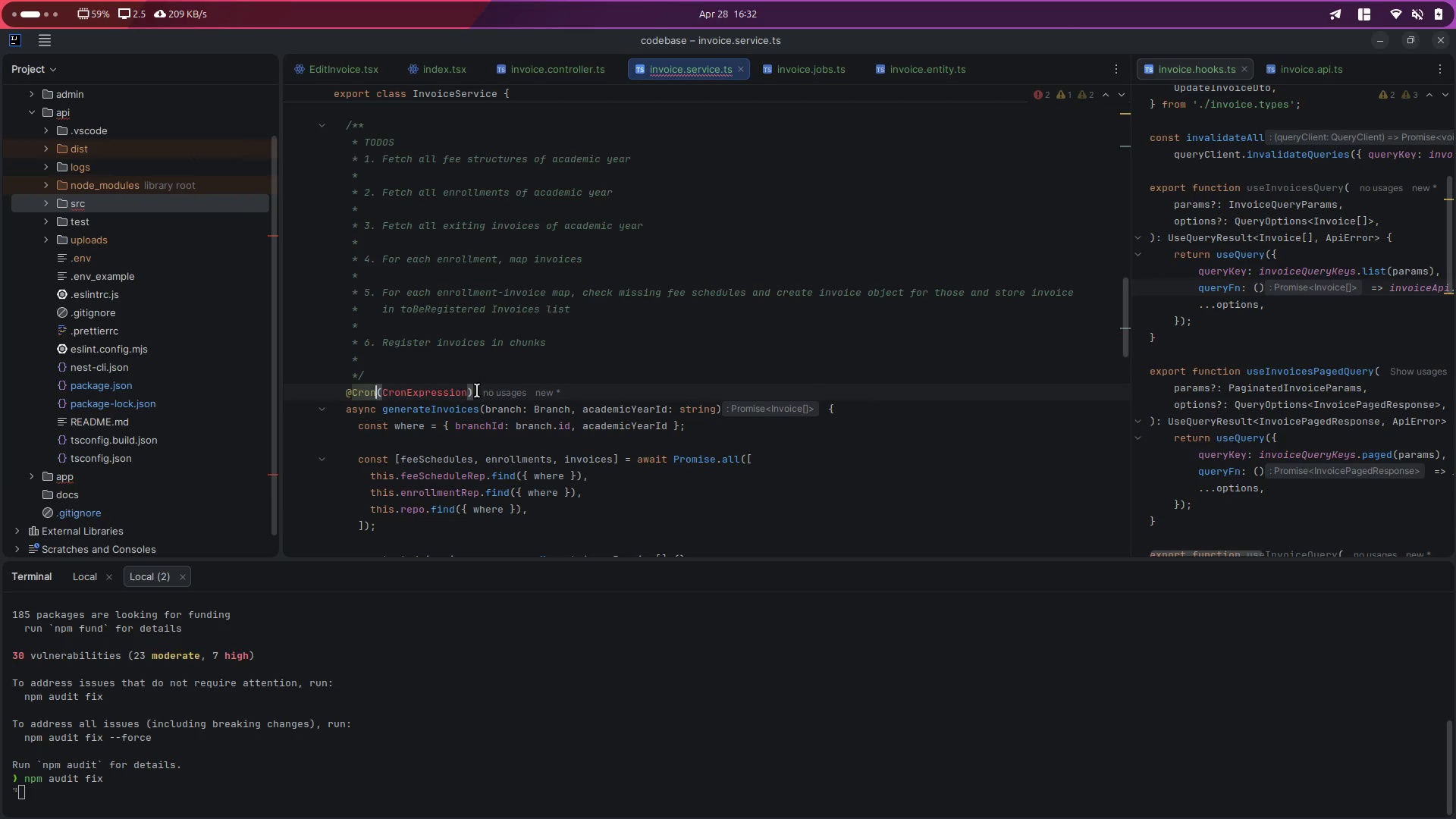 
double_click([439, 396])
 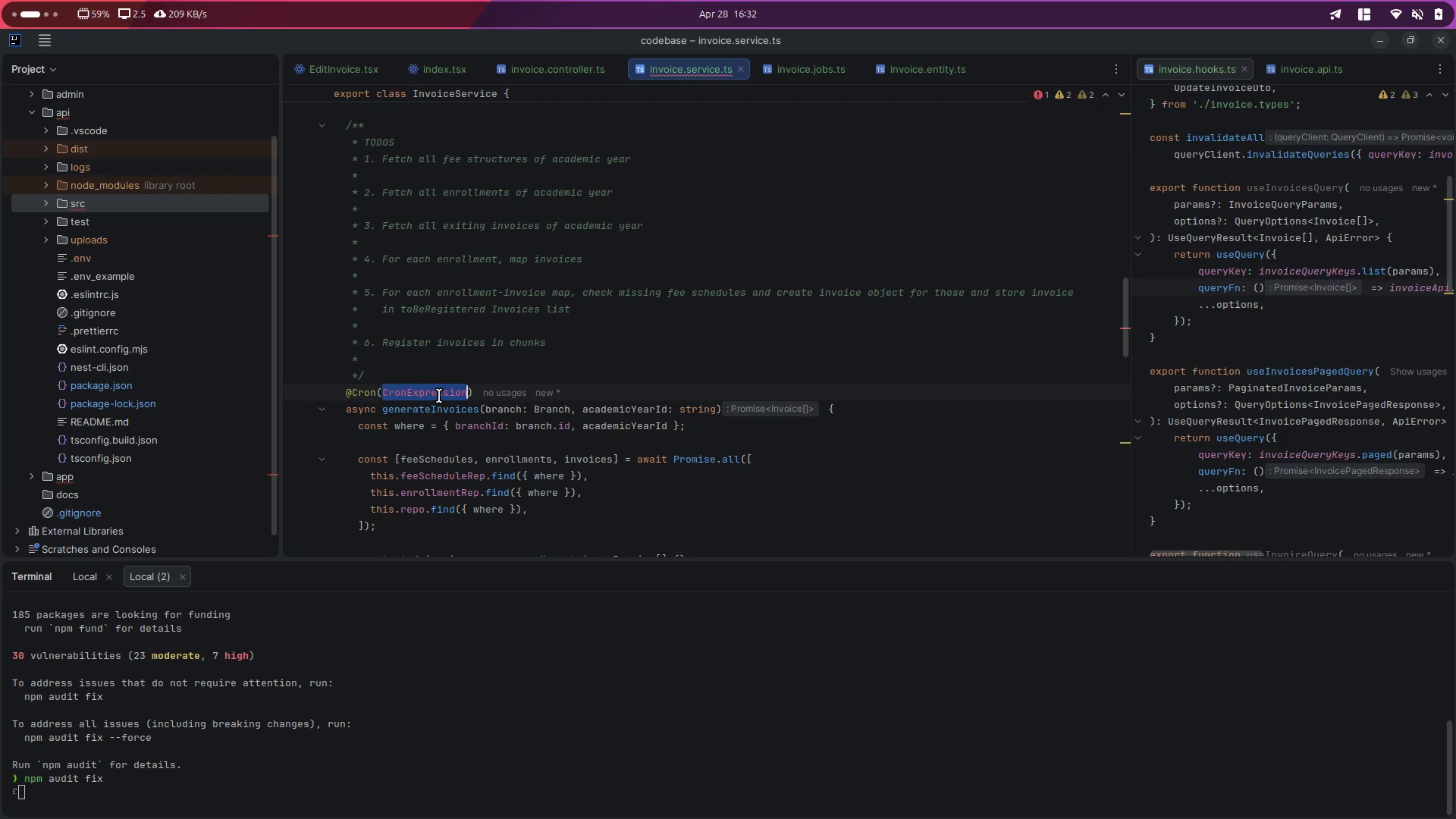 
key(ArrowRight)
 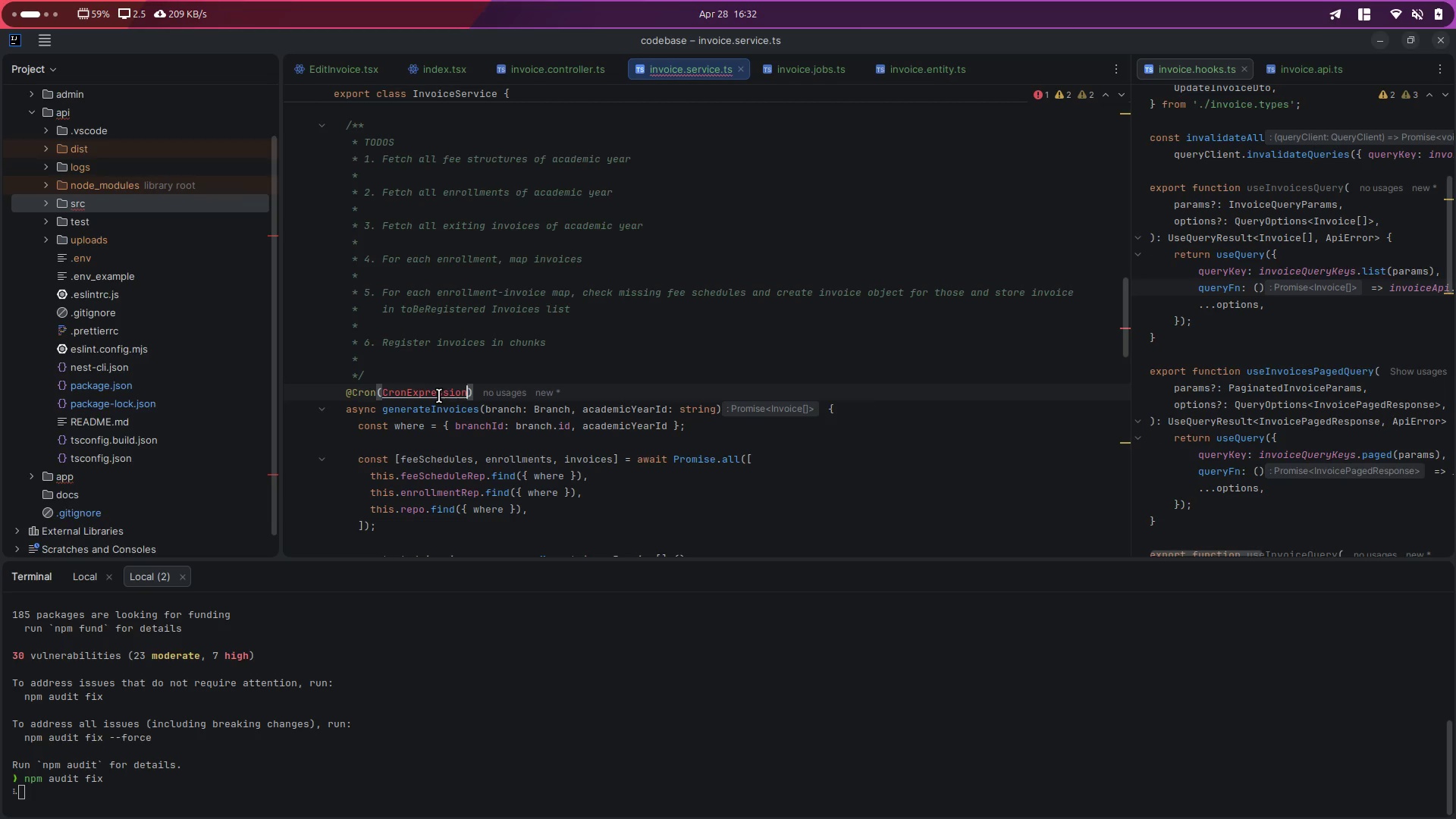 
key(Backspace)
 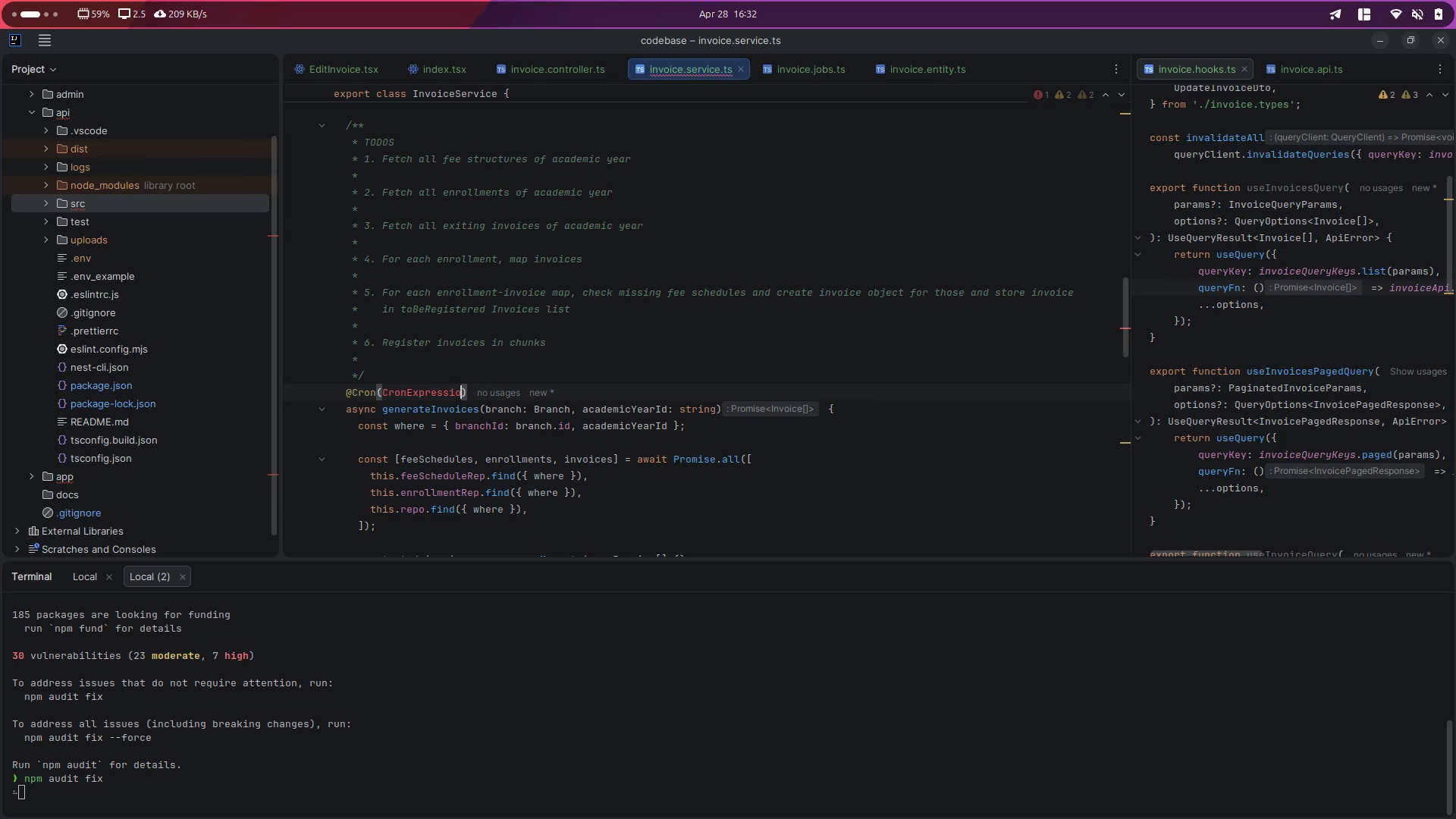 
key(N)
 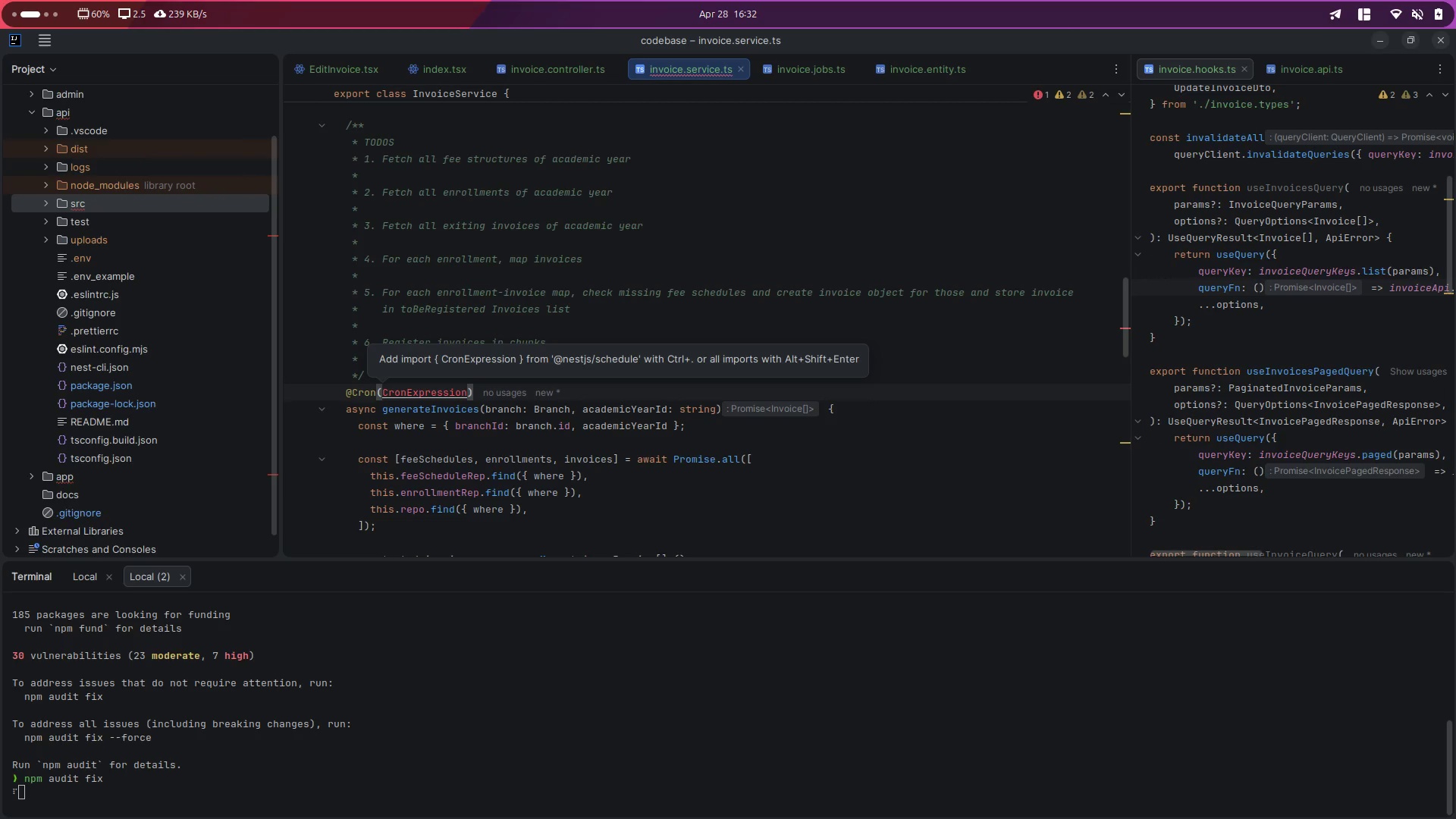 
double_click([425, 400])
 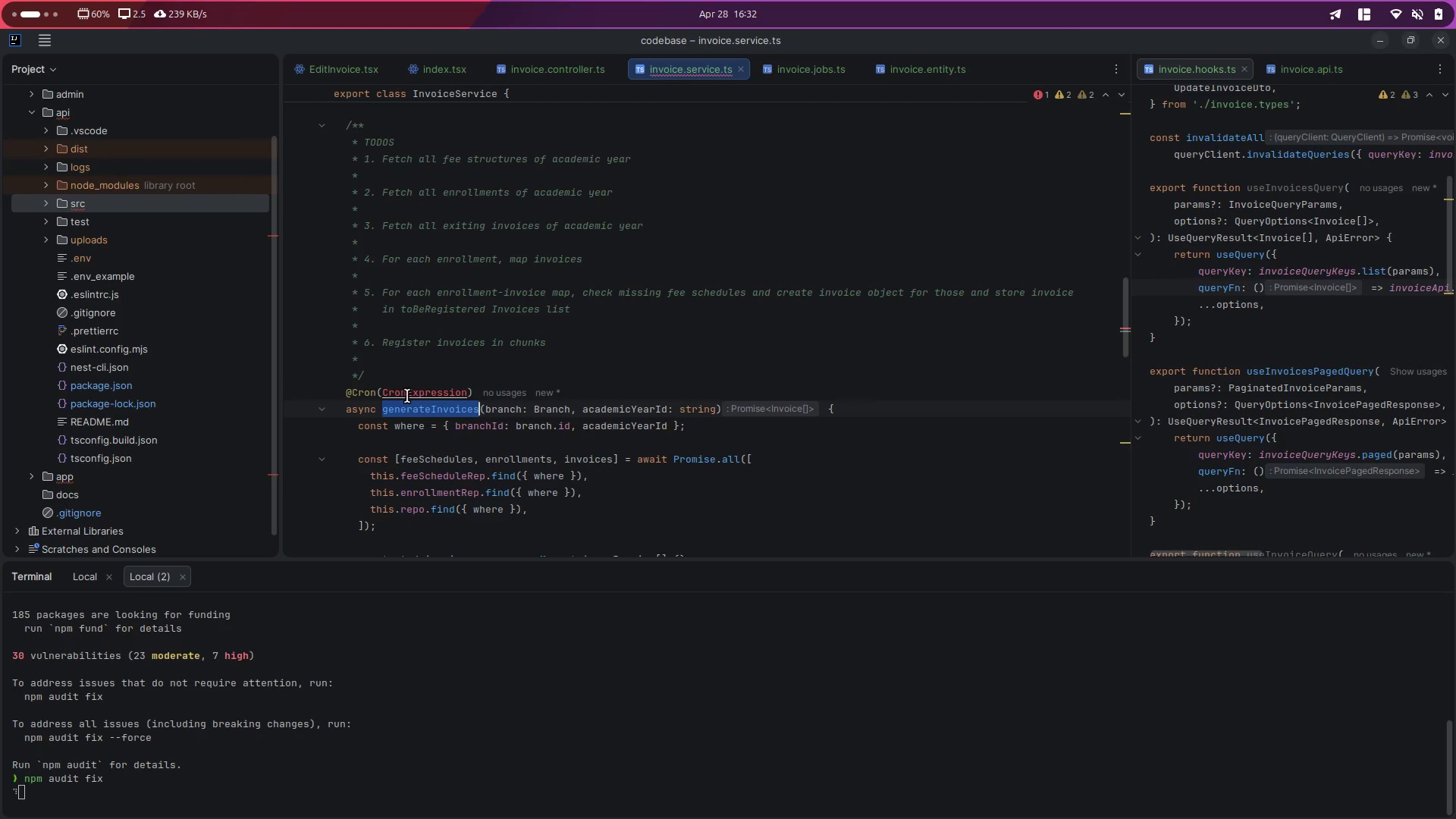 
double_click([403, 394])
 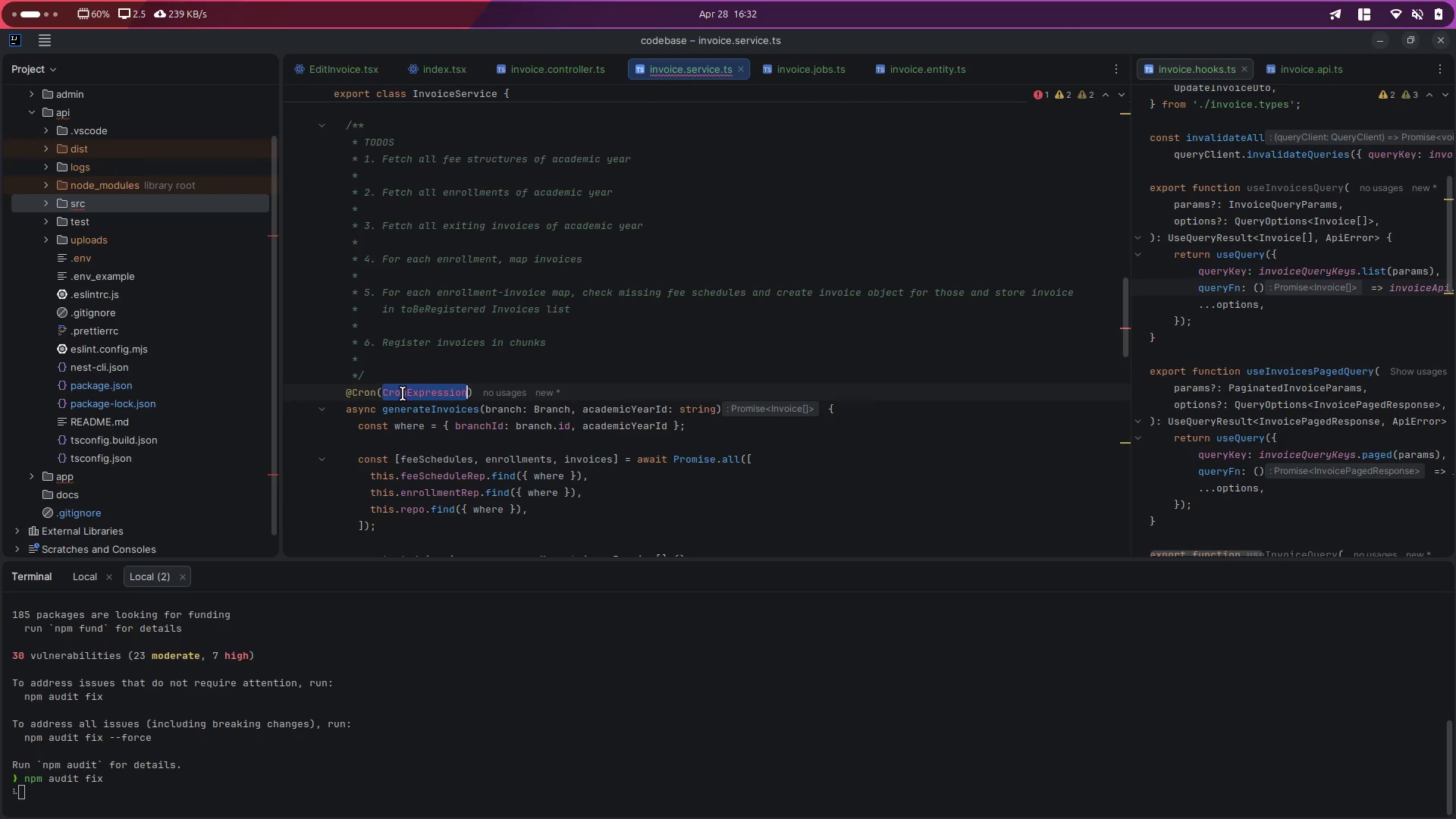 
type(cronex)
 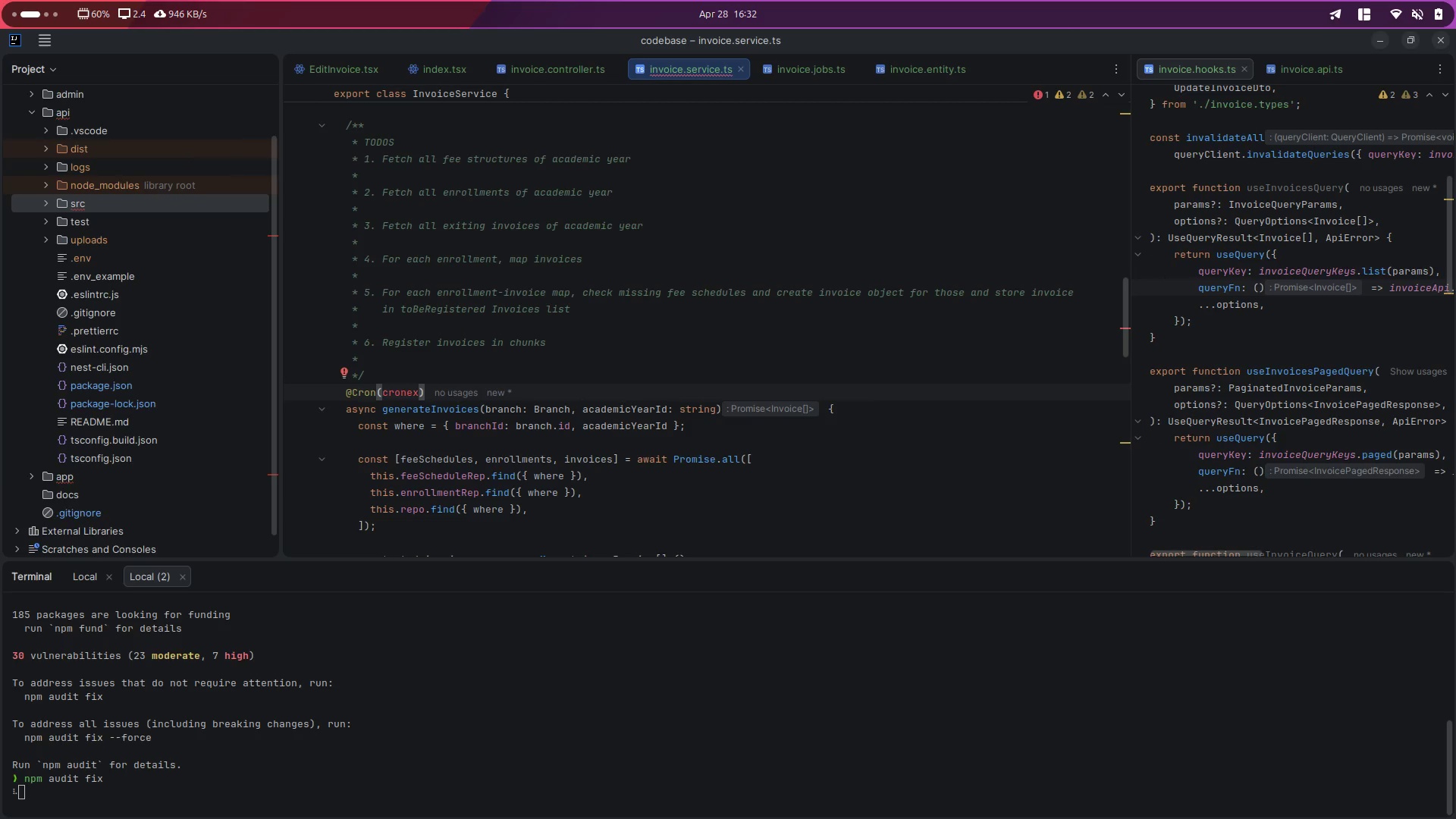 
wait(5.13)
 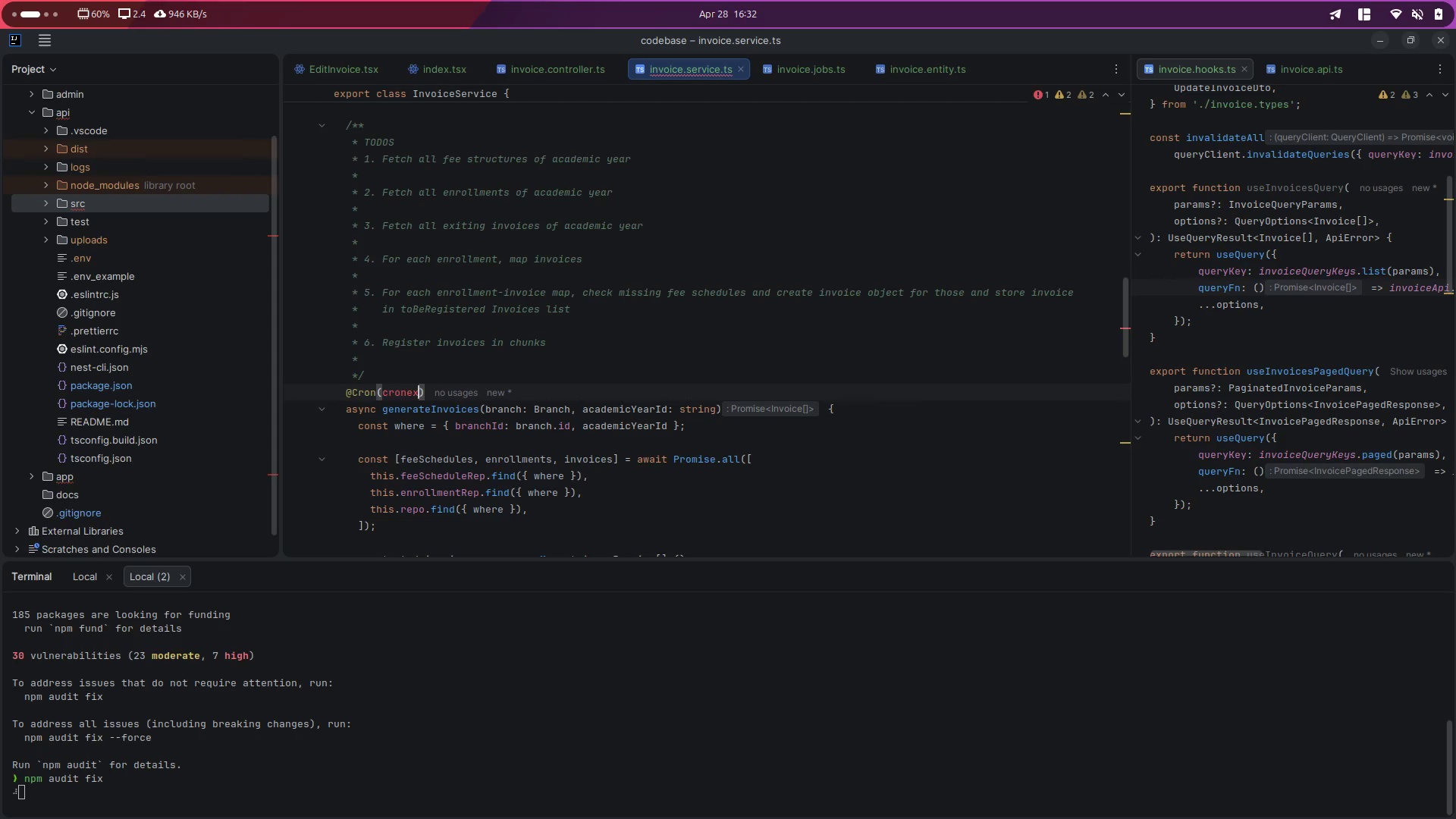 
scroll: coordinate [403, 394], scroll_direction: up, amount: 44.0
 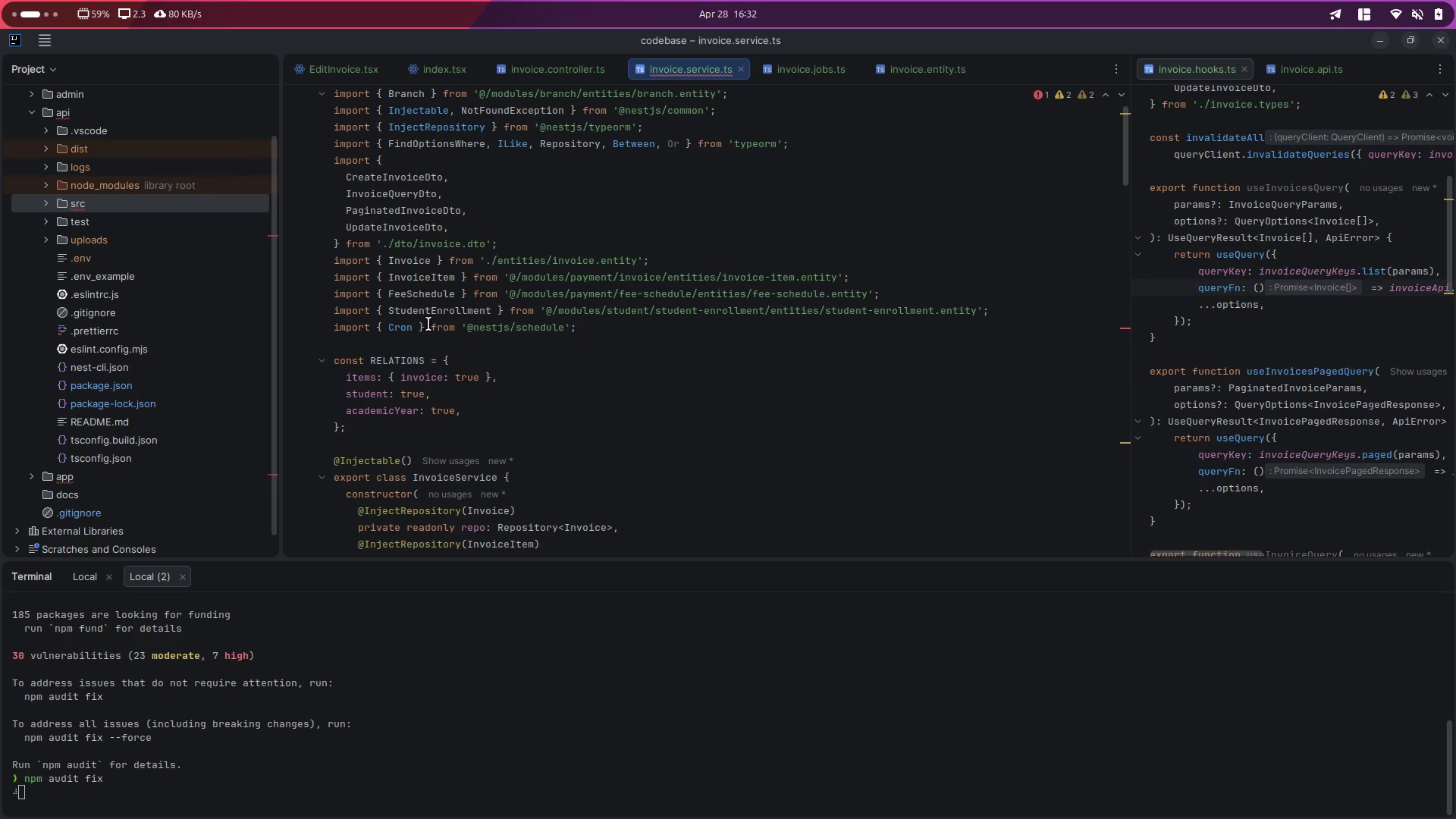 
left_click([419, 325])
 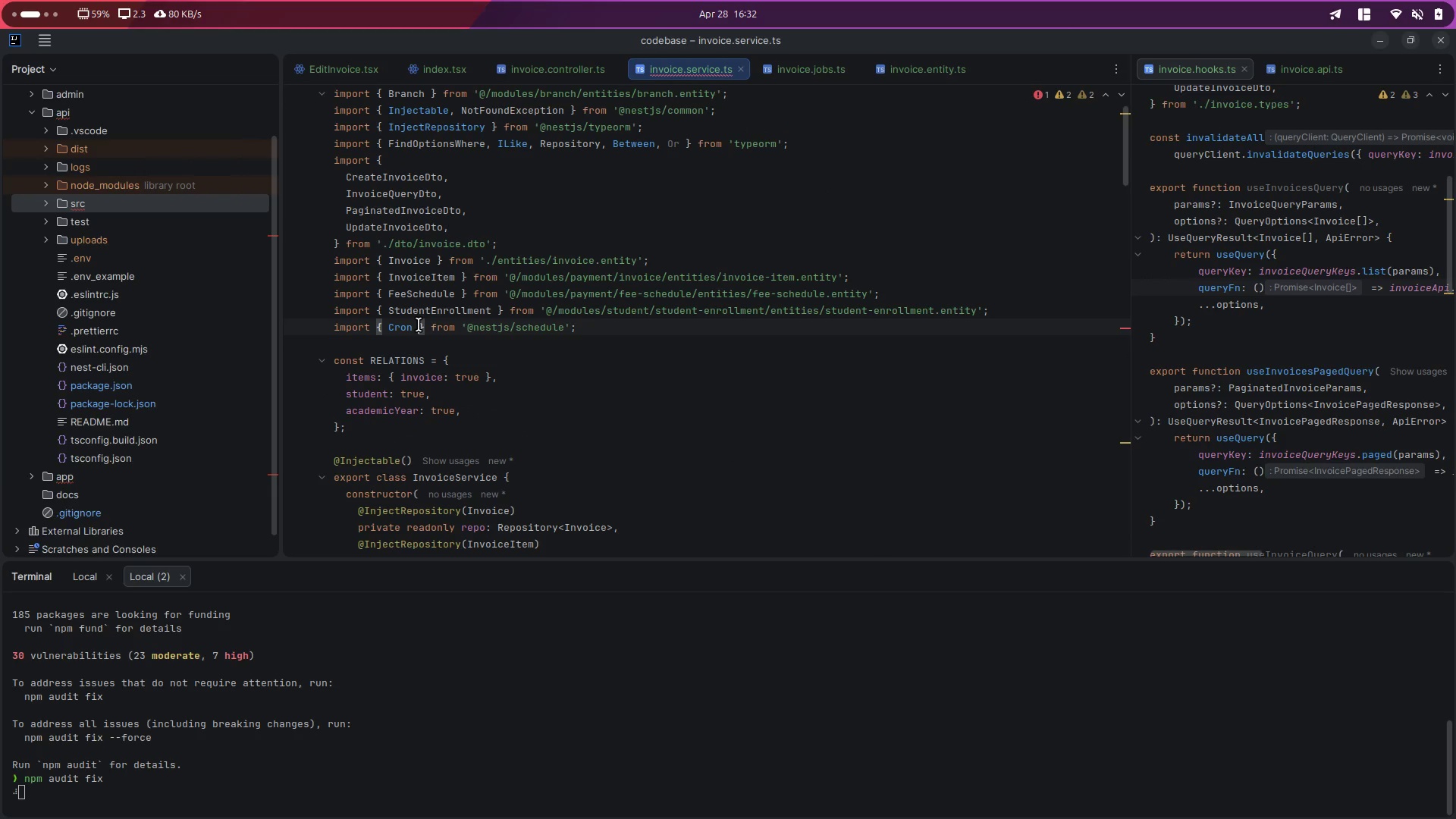 
key(Comma)
 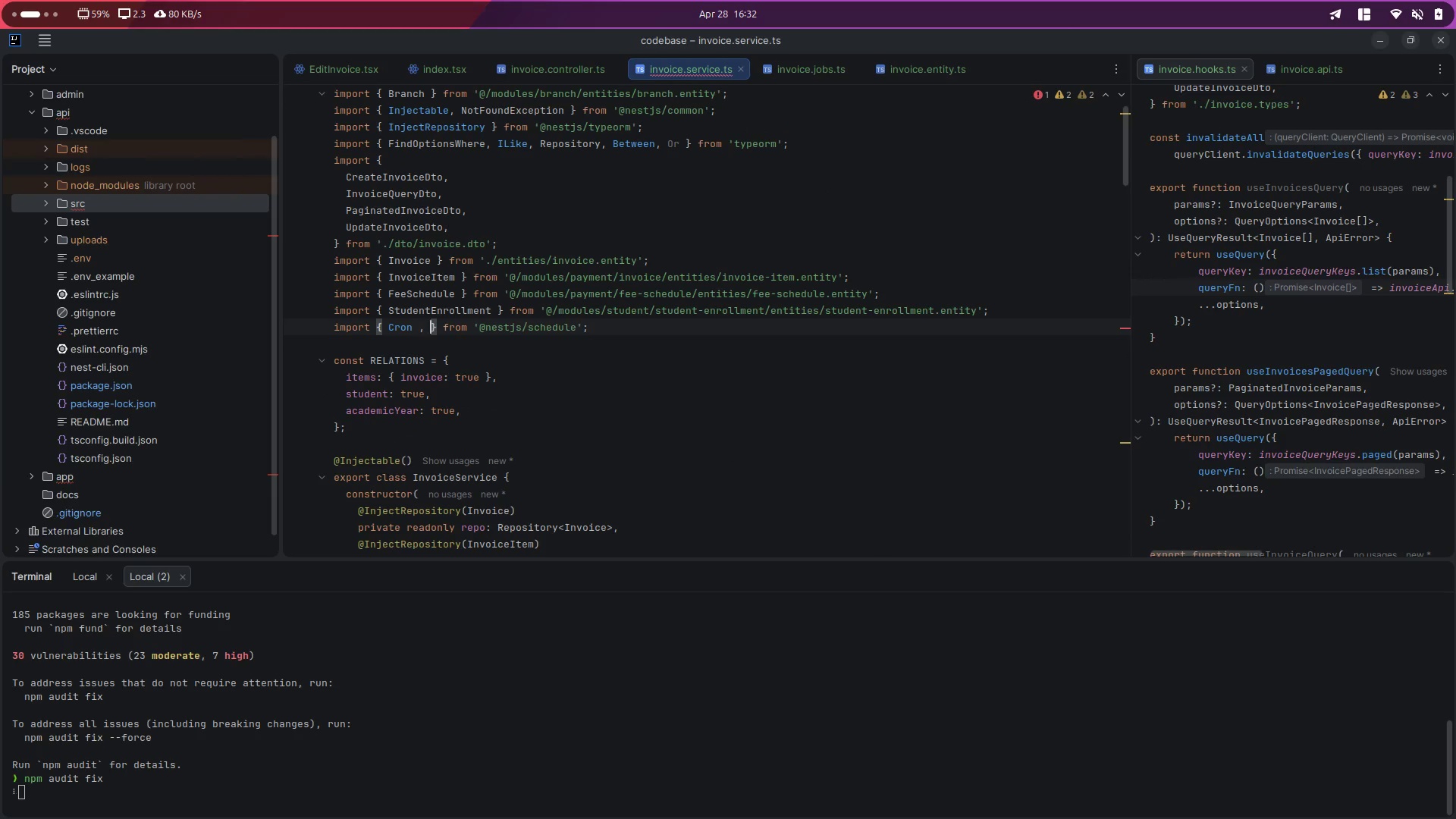 
key(Space)
 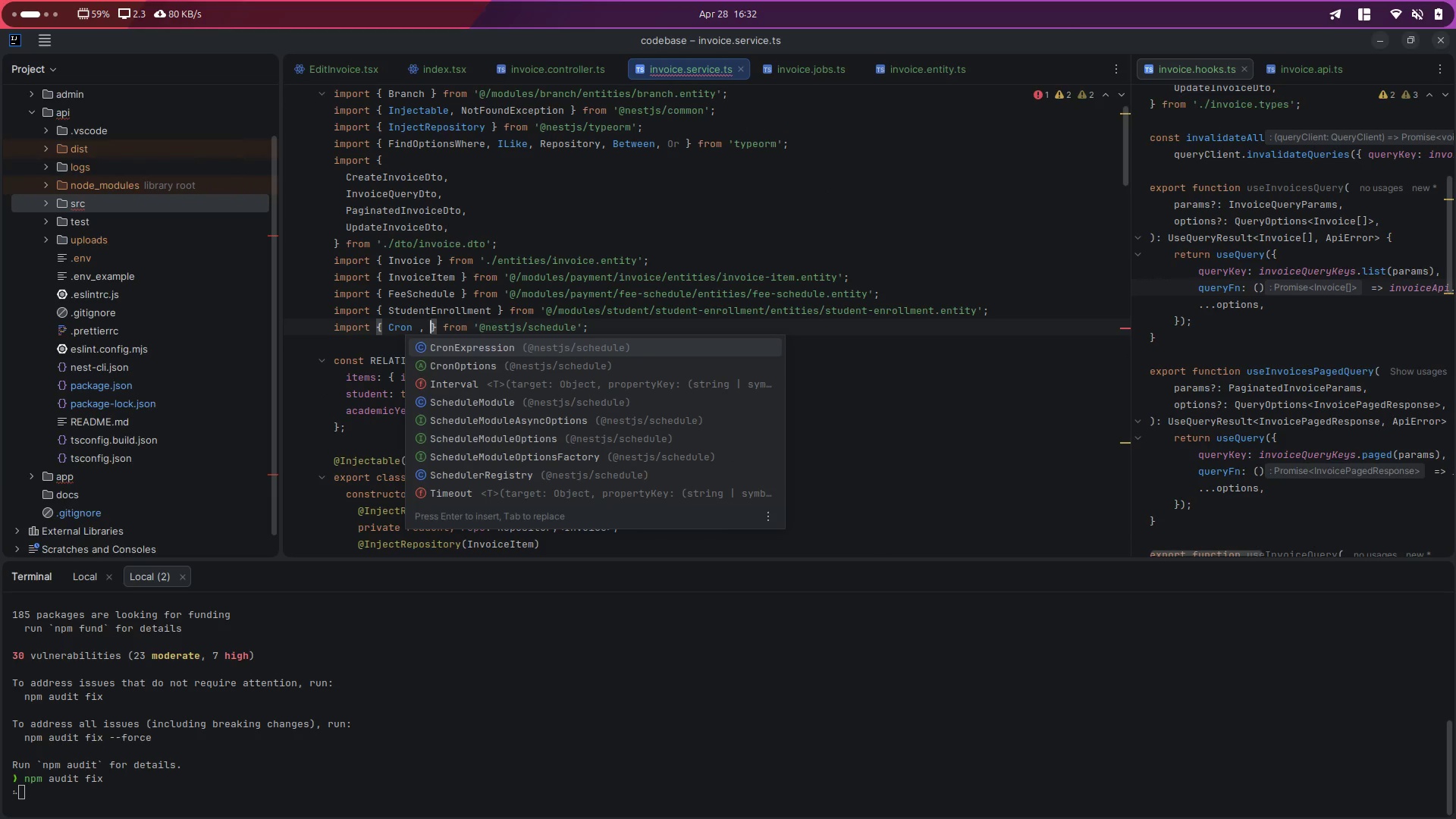 
key(Enter)
 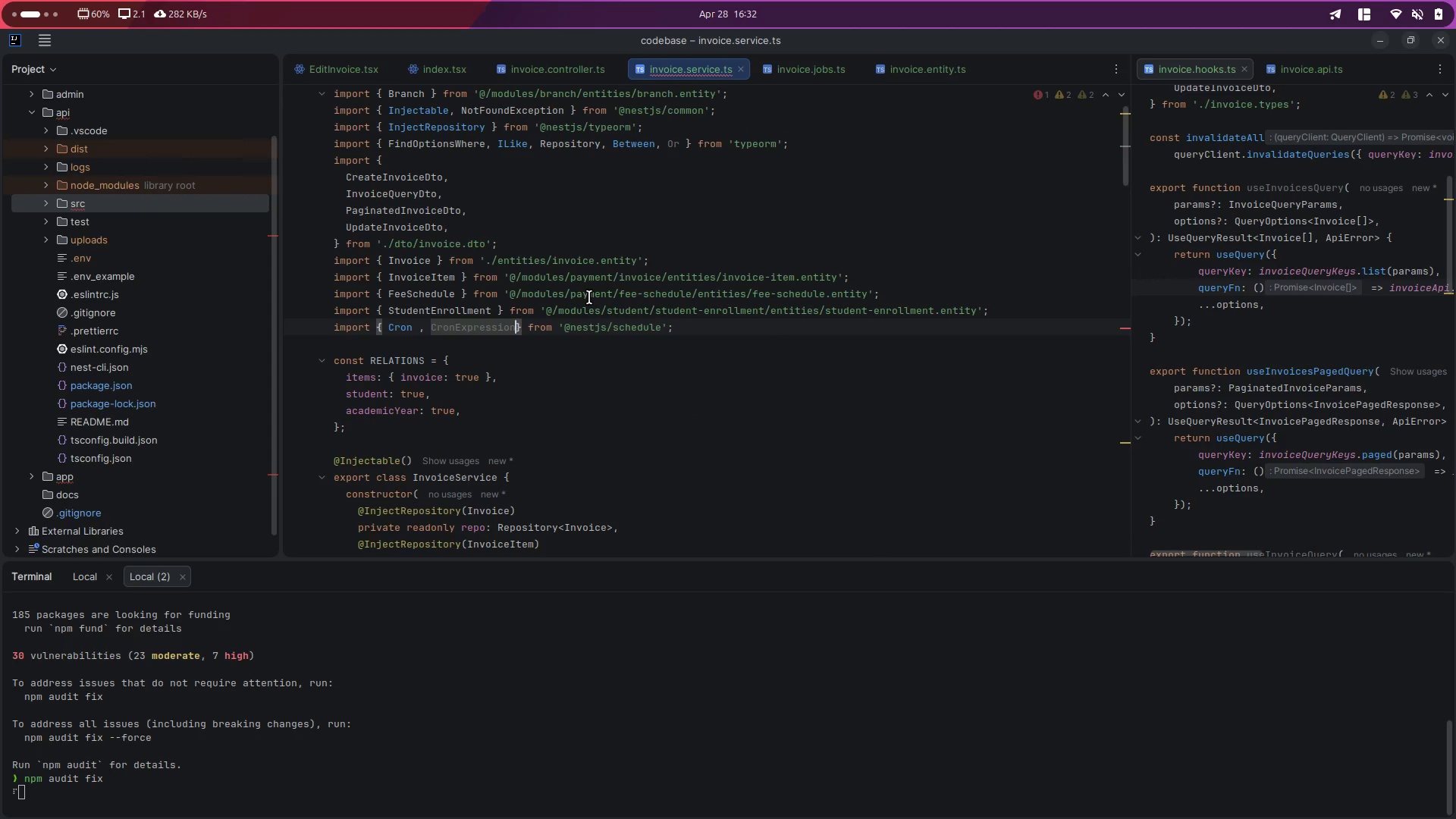 
scroll: coordinate [589, 297], scroll_direction: down, amount: 24.0
 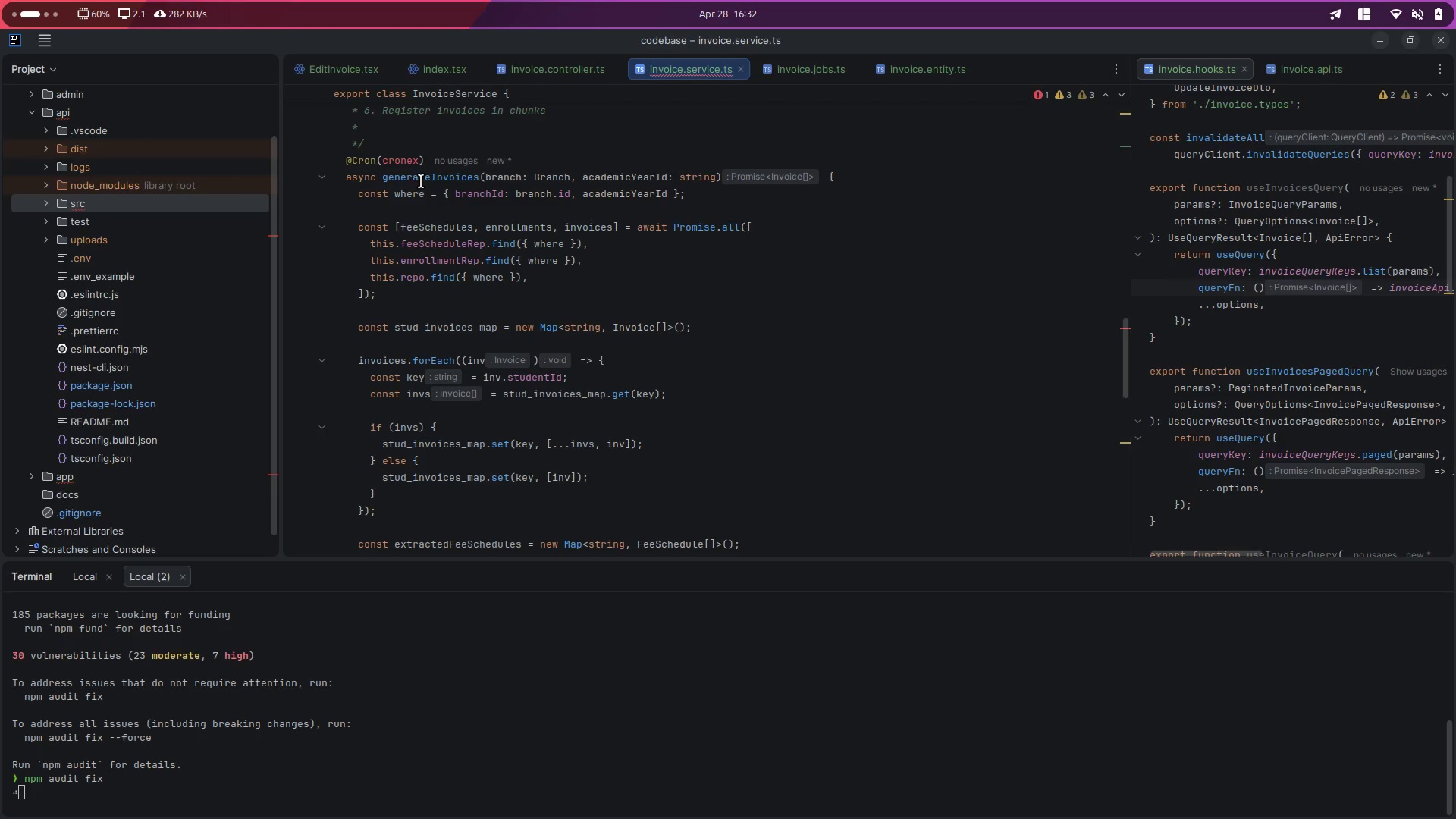 
double_click([400, 165])
 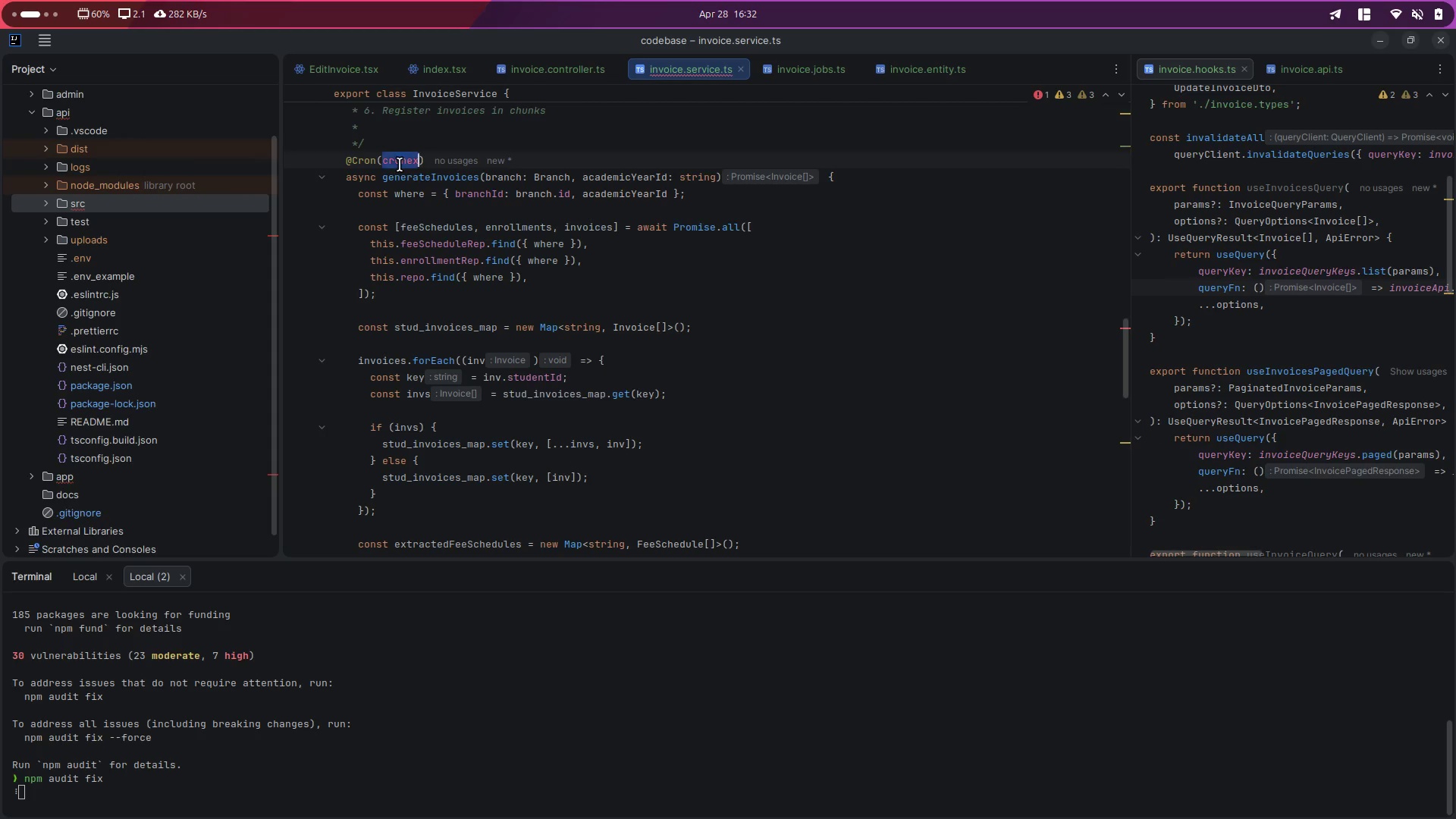 
type(Cr)
 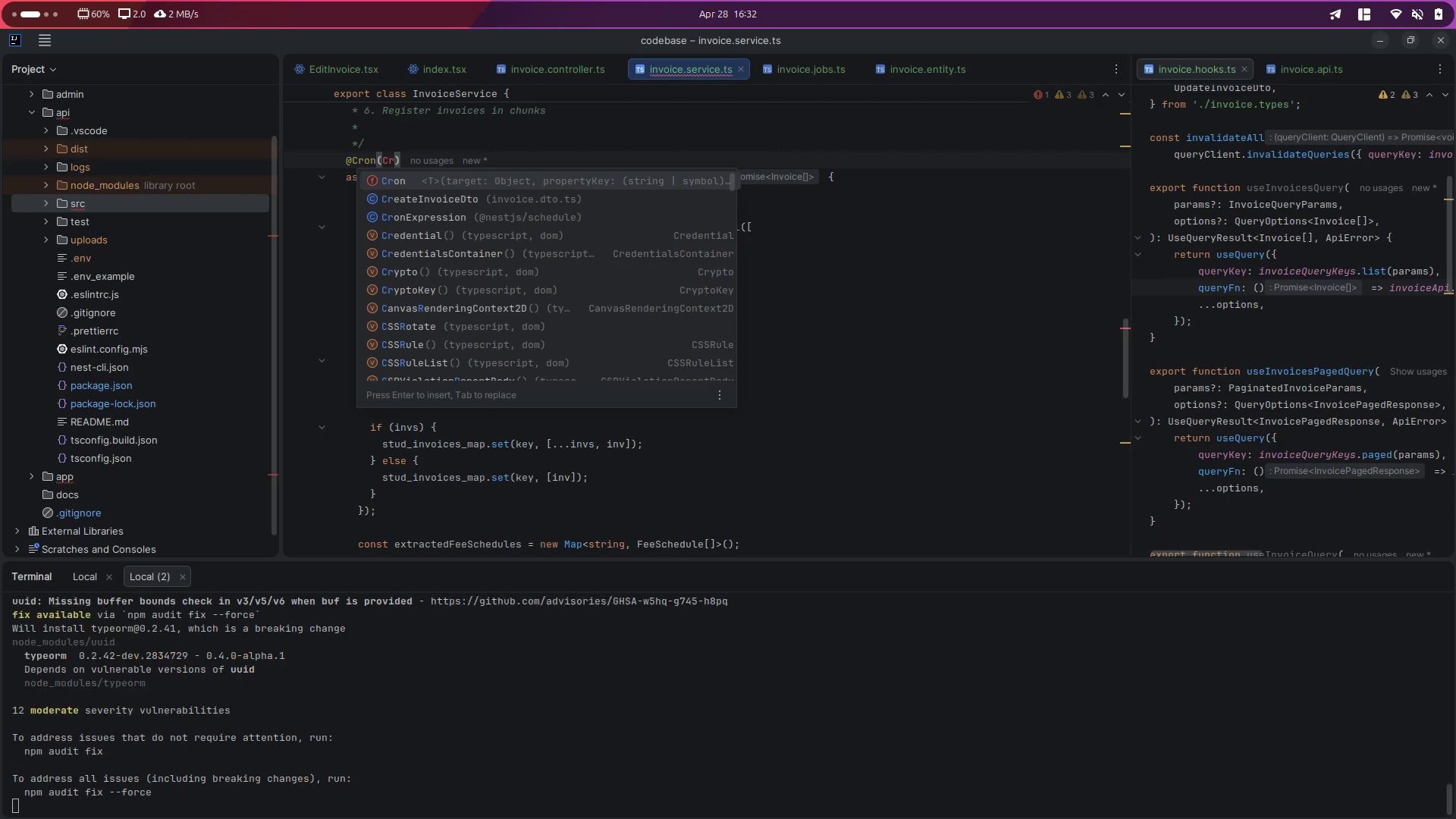 
key(ArrowDown)
 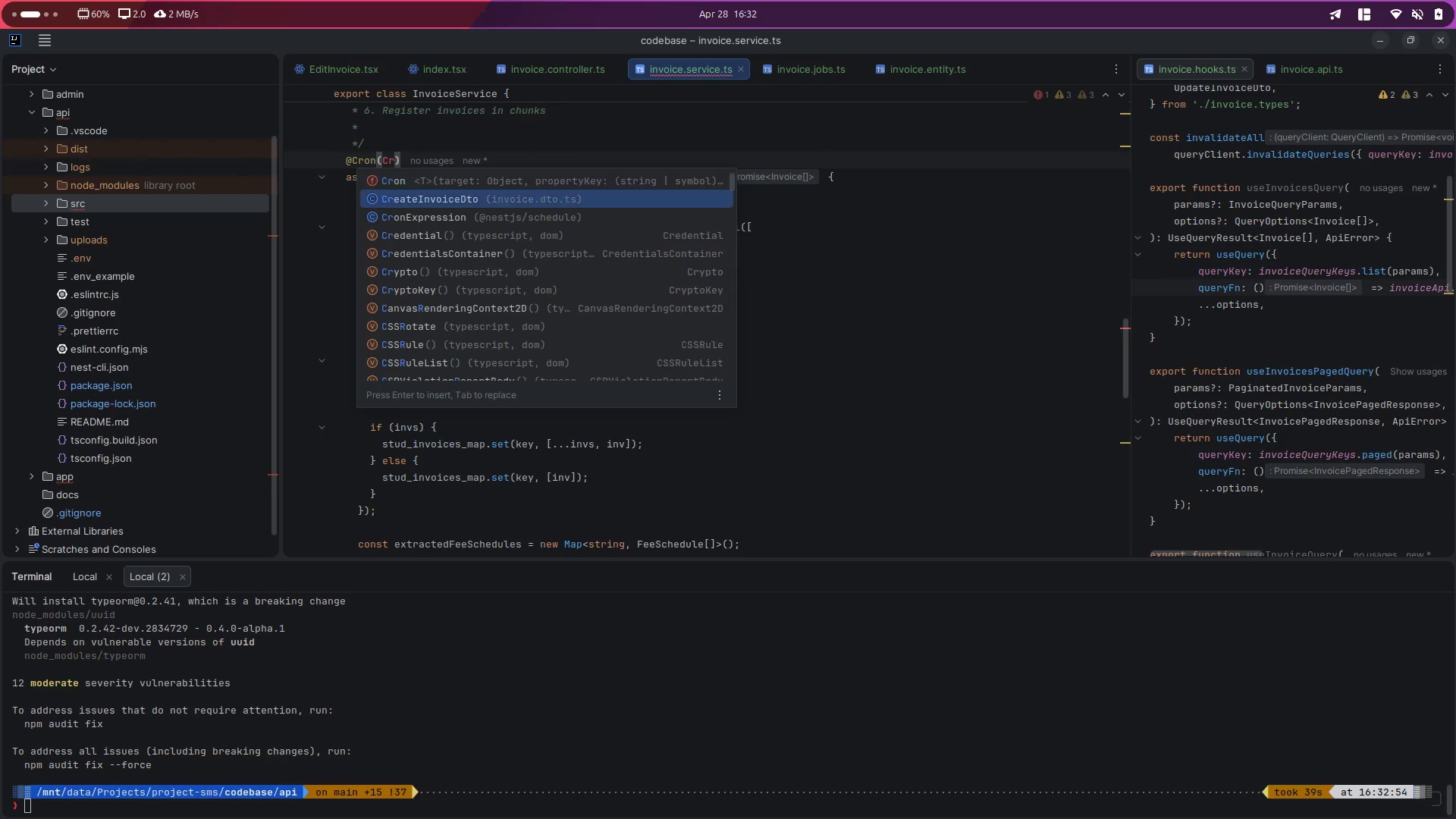 
key(ArrowDown)
 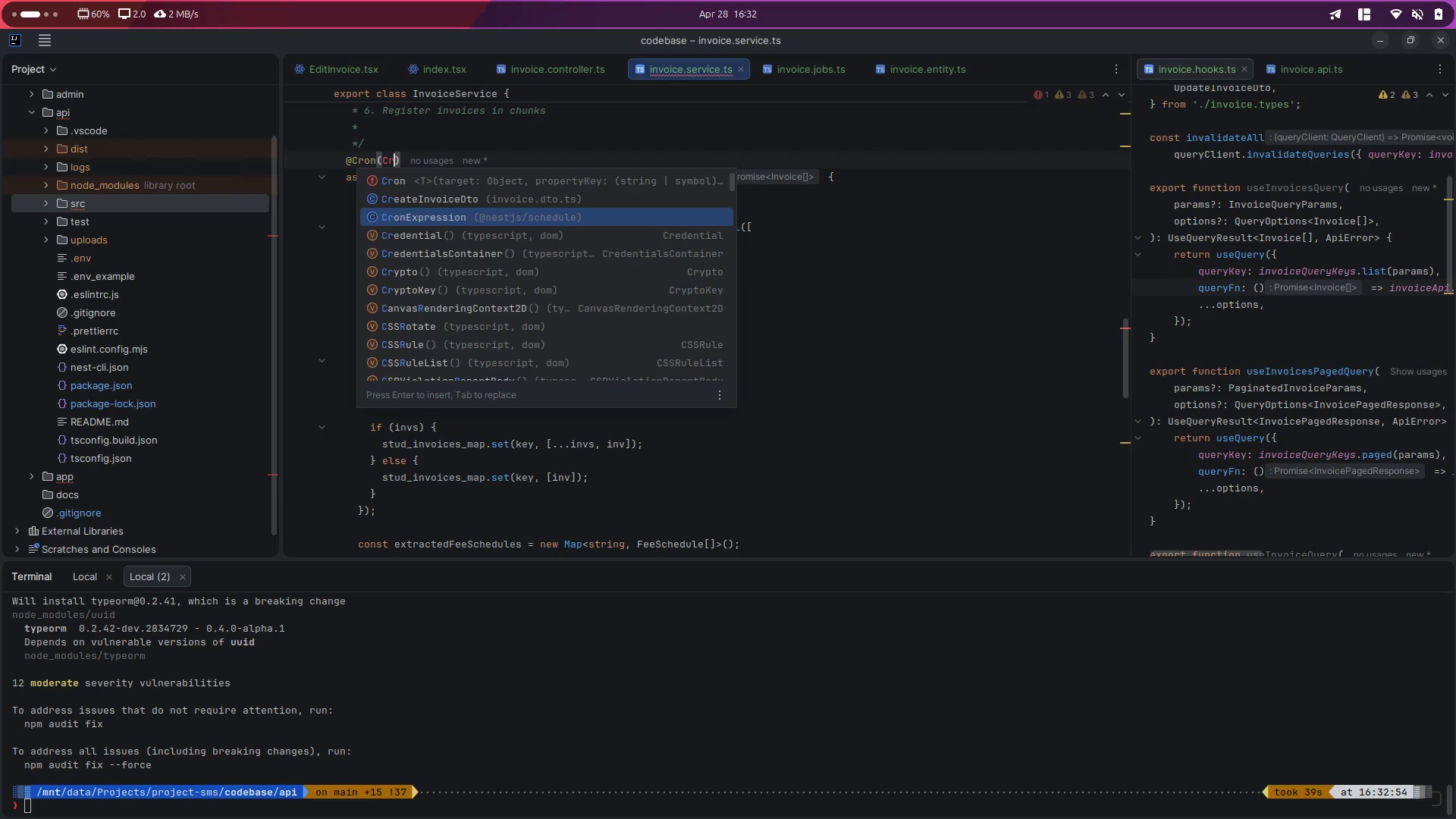 
key(Enter)
 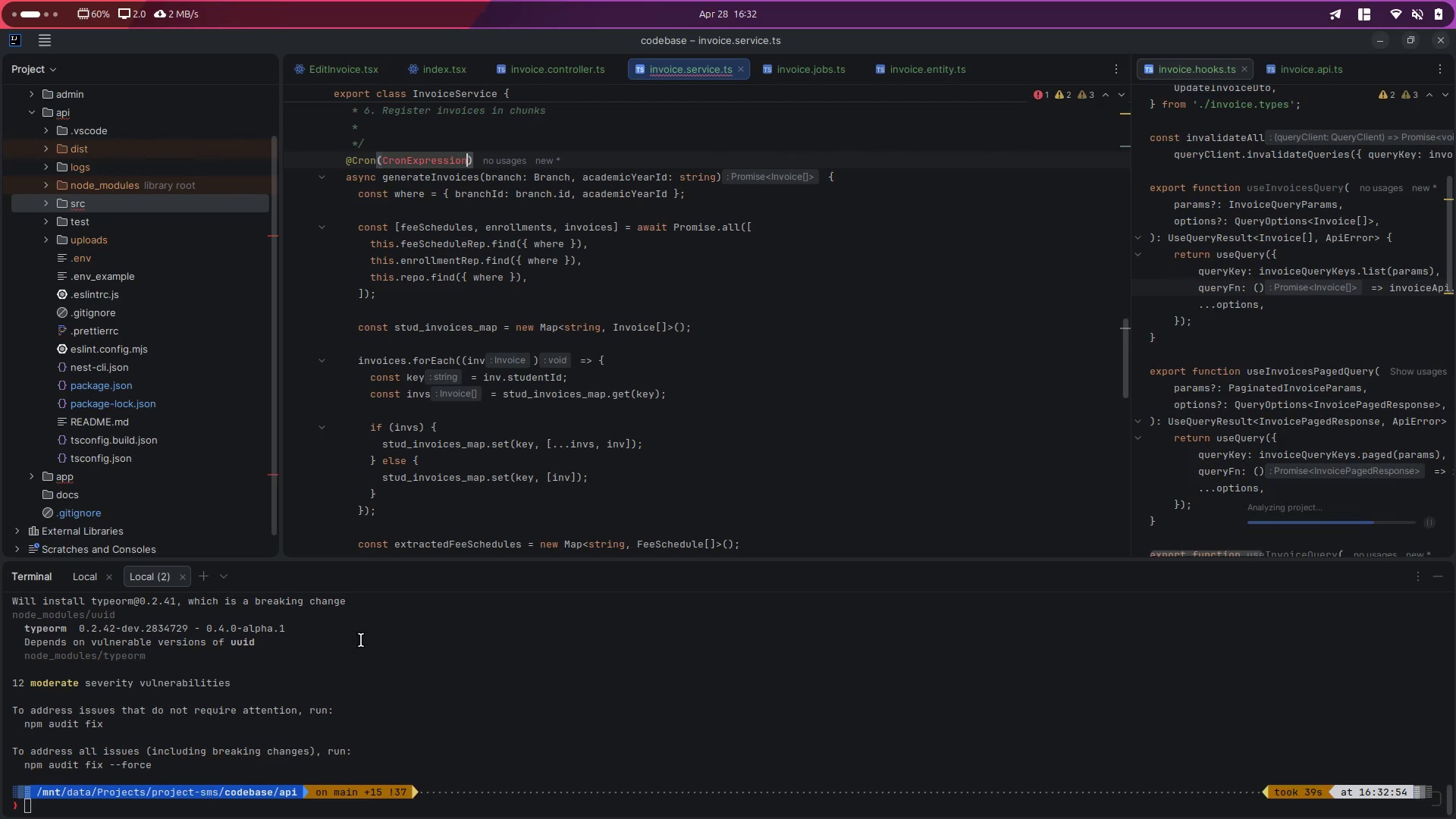 
scroll: coordinate [361, 670], scroll_direction: up, amount: 15.0
 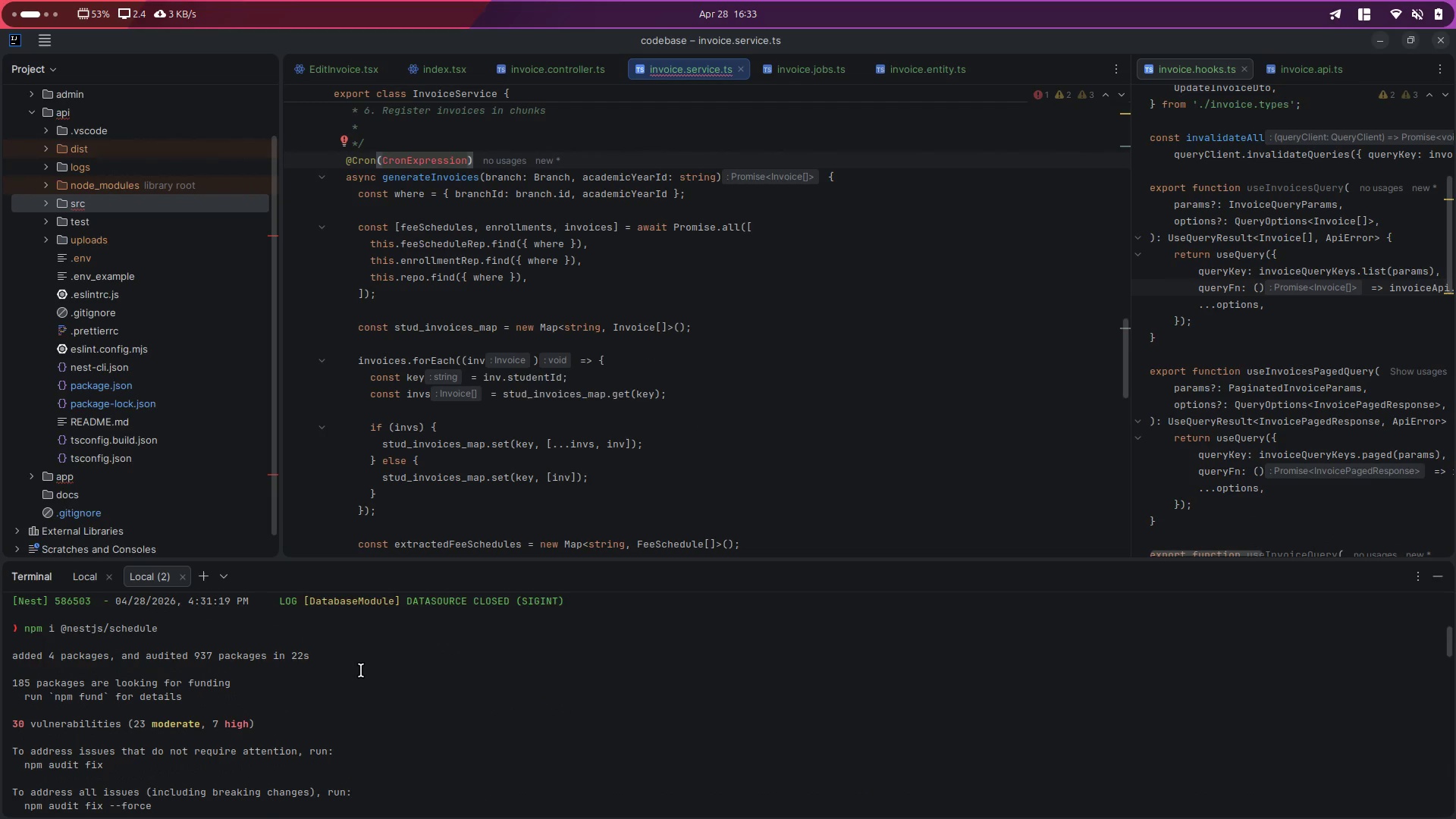 
scroll: coordinate [361, 670], scroll_direction: down, amount: 6.0
 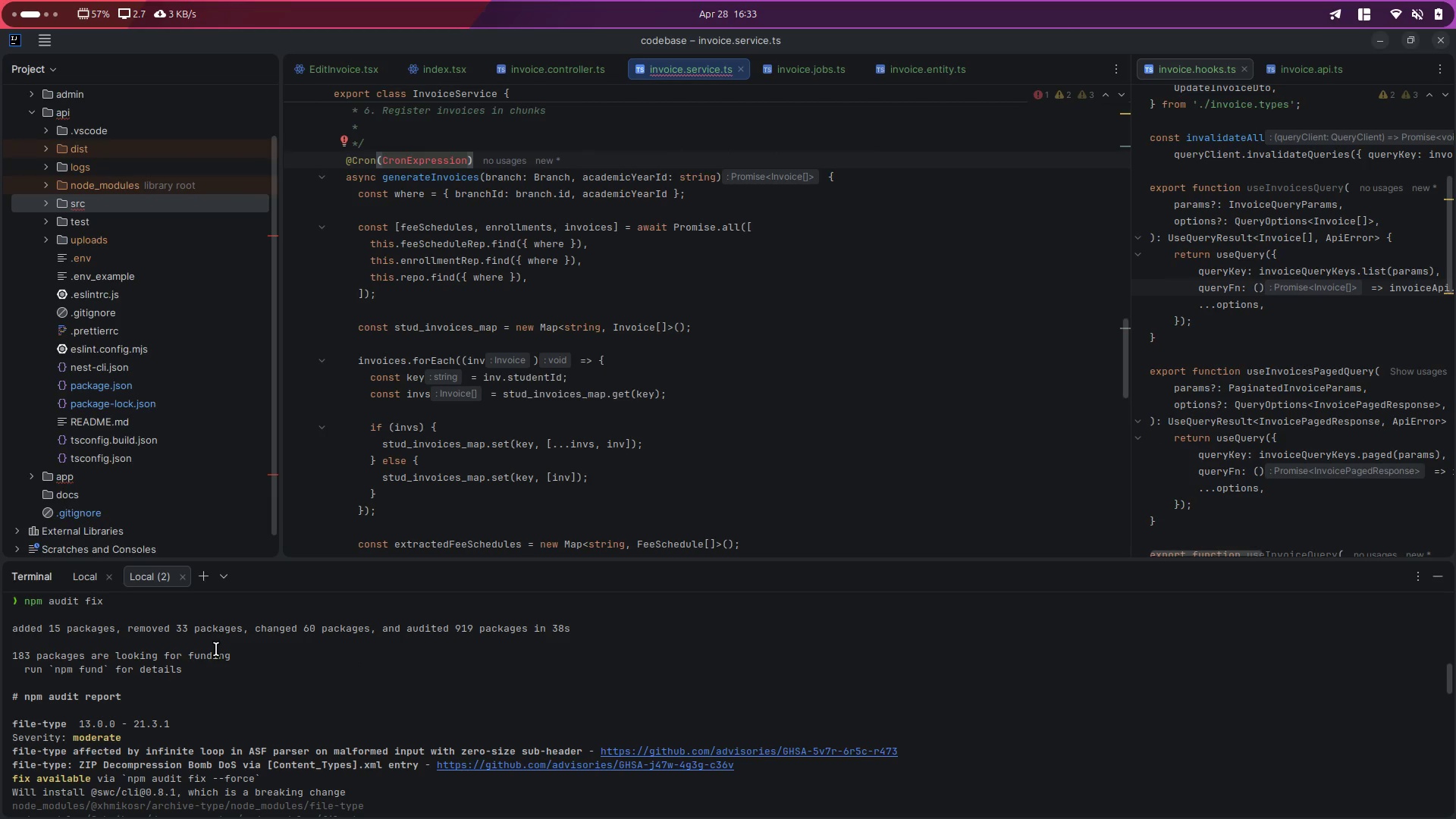 
left_click_drag(start_coordinate=[166, 632], to_coordinate=[223, 628])
 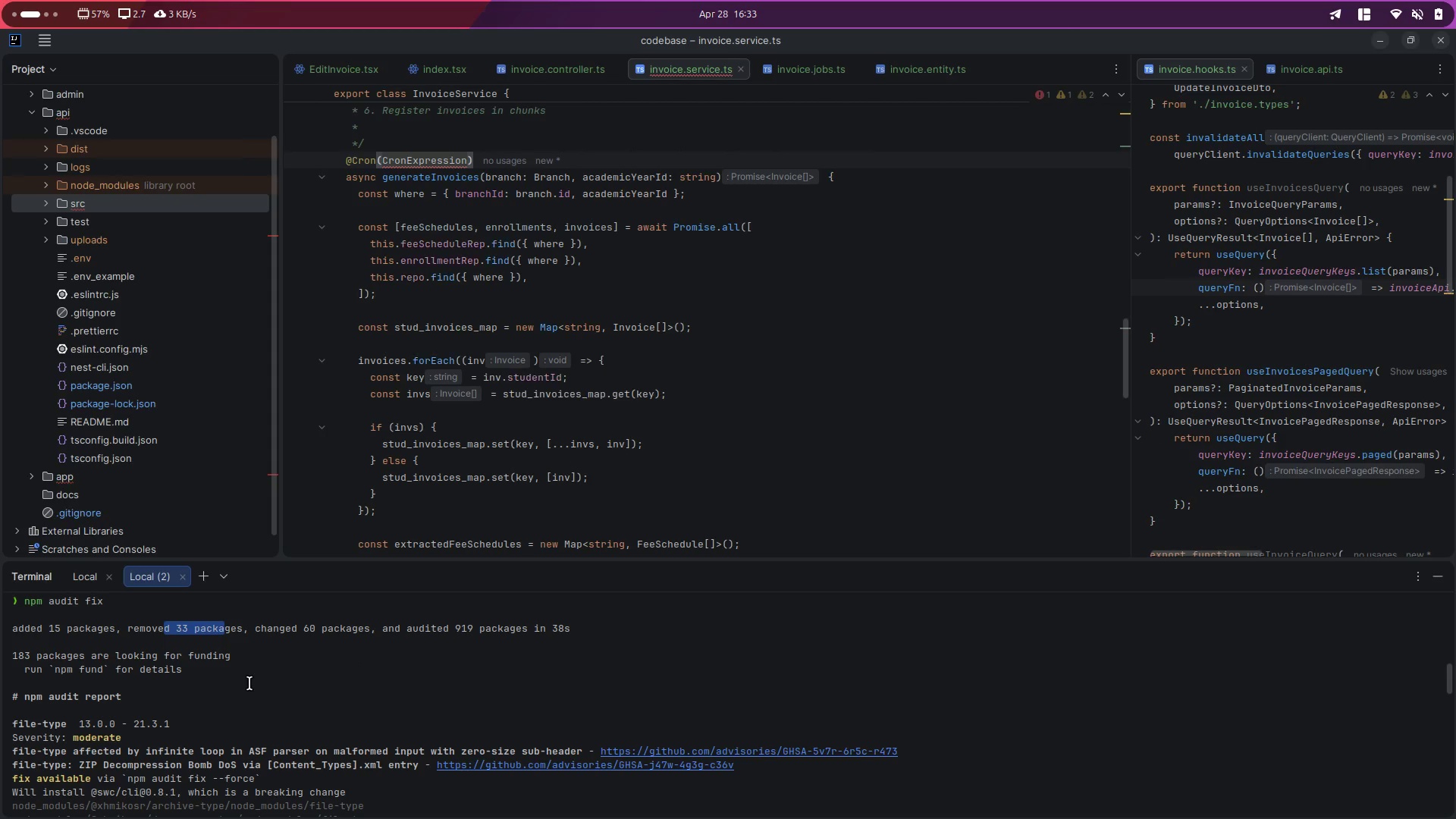 
scroll: coordinate [249, 683], scroll_direction: down, amount: 1.0
 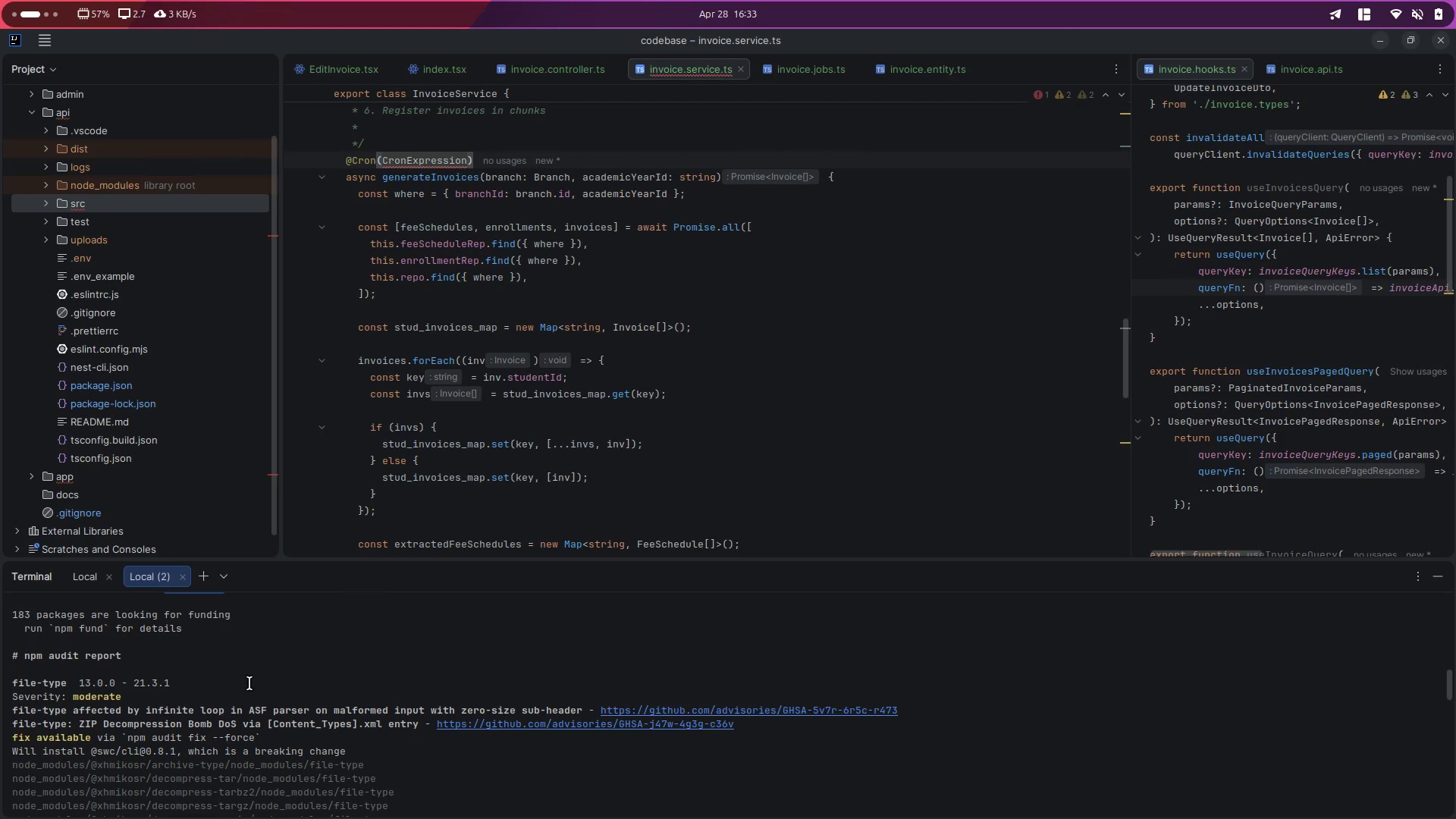 
scroll: coordinate [249, 683], scroll_direction: none, amount: 0.0
 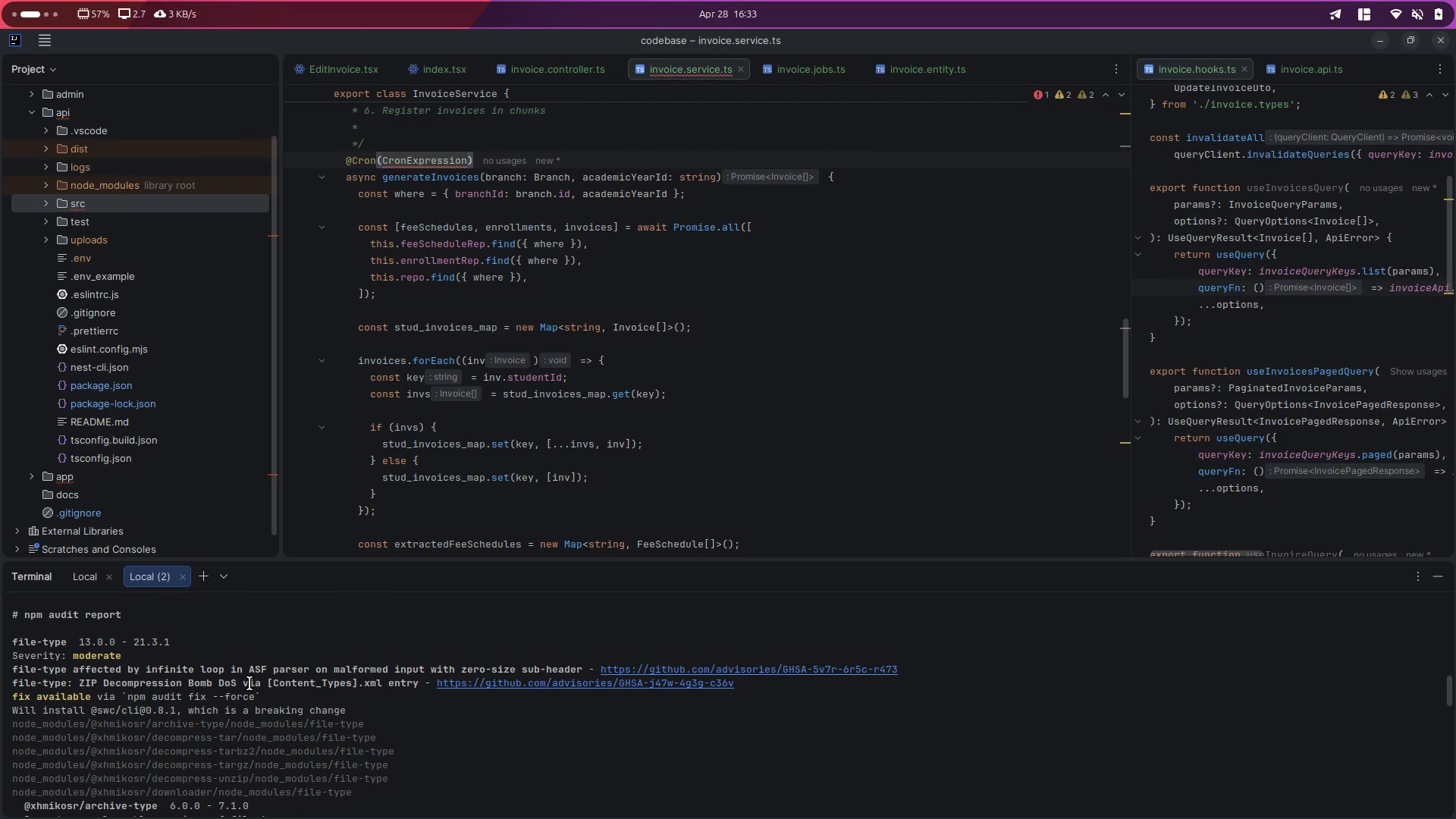 
scroll: coordinate [249, 683], scroll_direction: down, amount: 2.0
 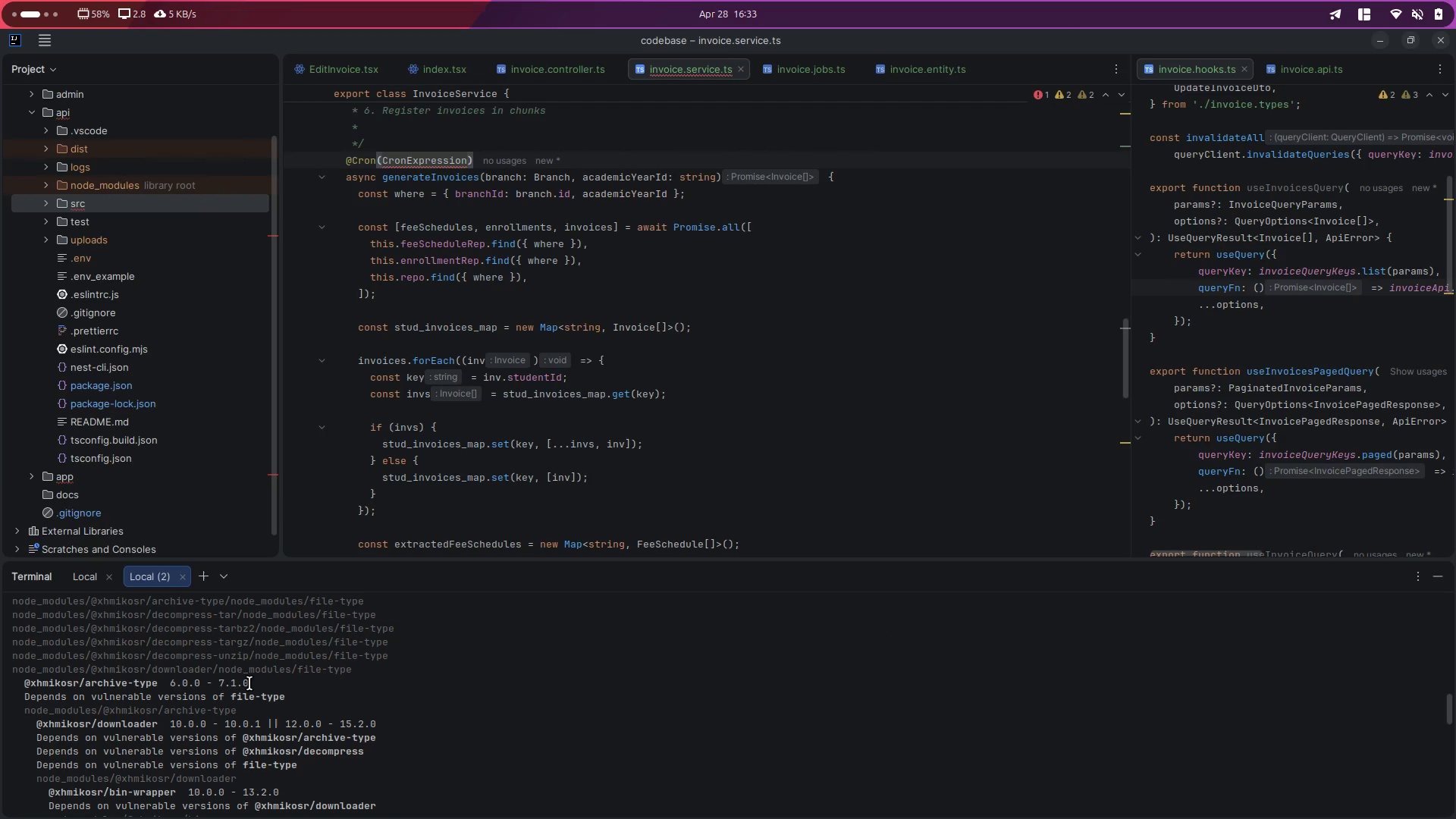 
scroll: coordinate [249, 683], scroll_direction: none, amount: 0.0
 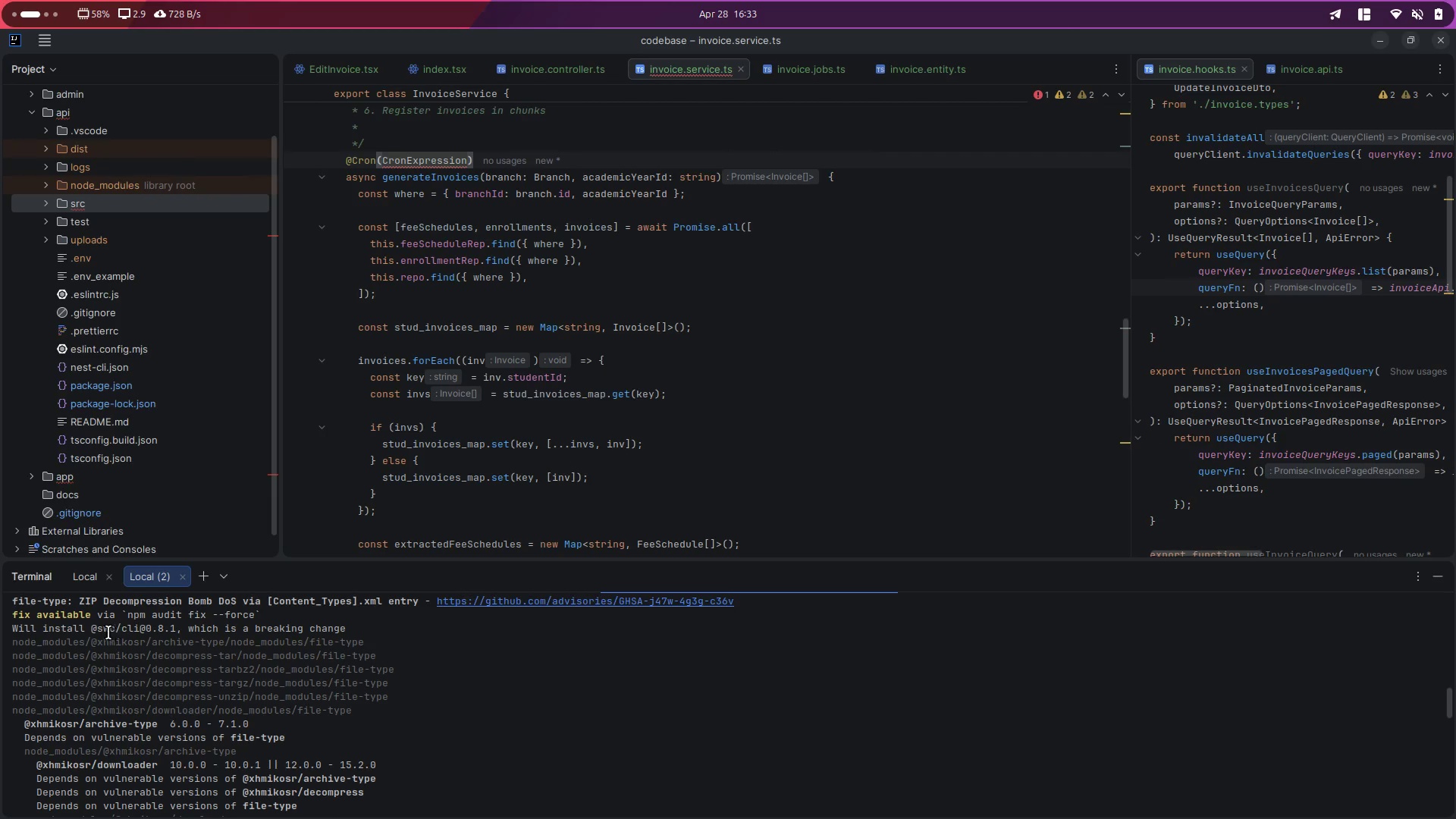 
left_click_drag(start_coordinate=[93, 631], to_coordinate=[177, 630])
 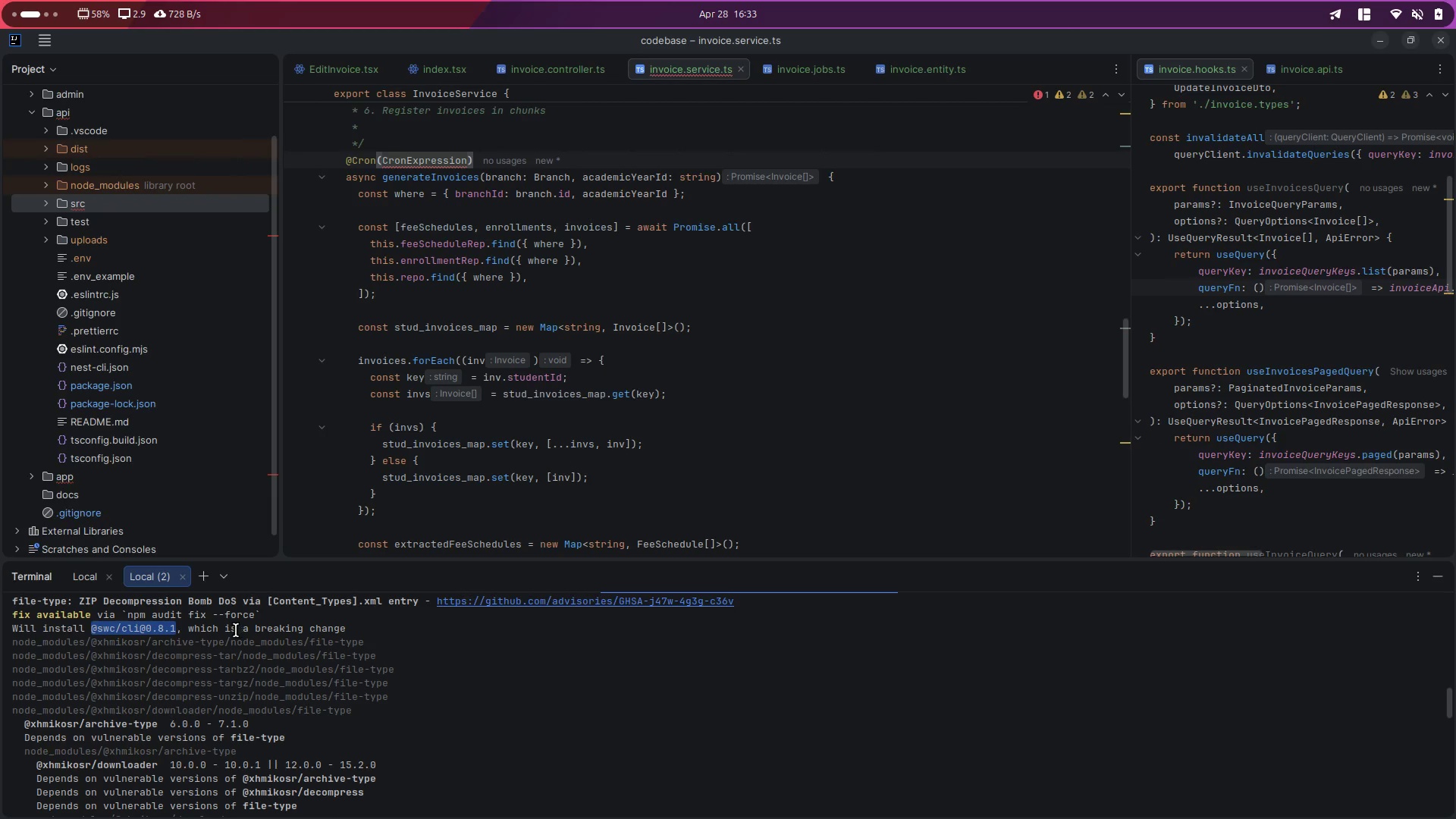 
left_click_drag(start_coordinate=[235, 630], to_coordinate=[284, 628])
 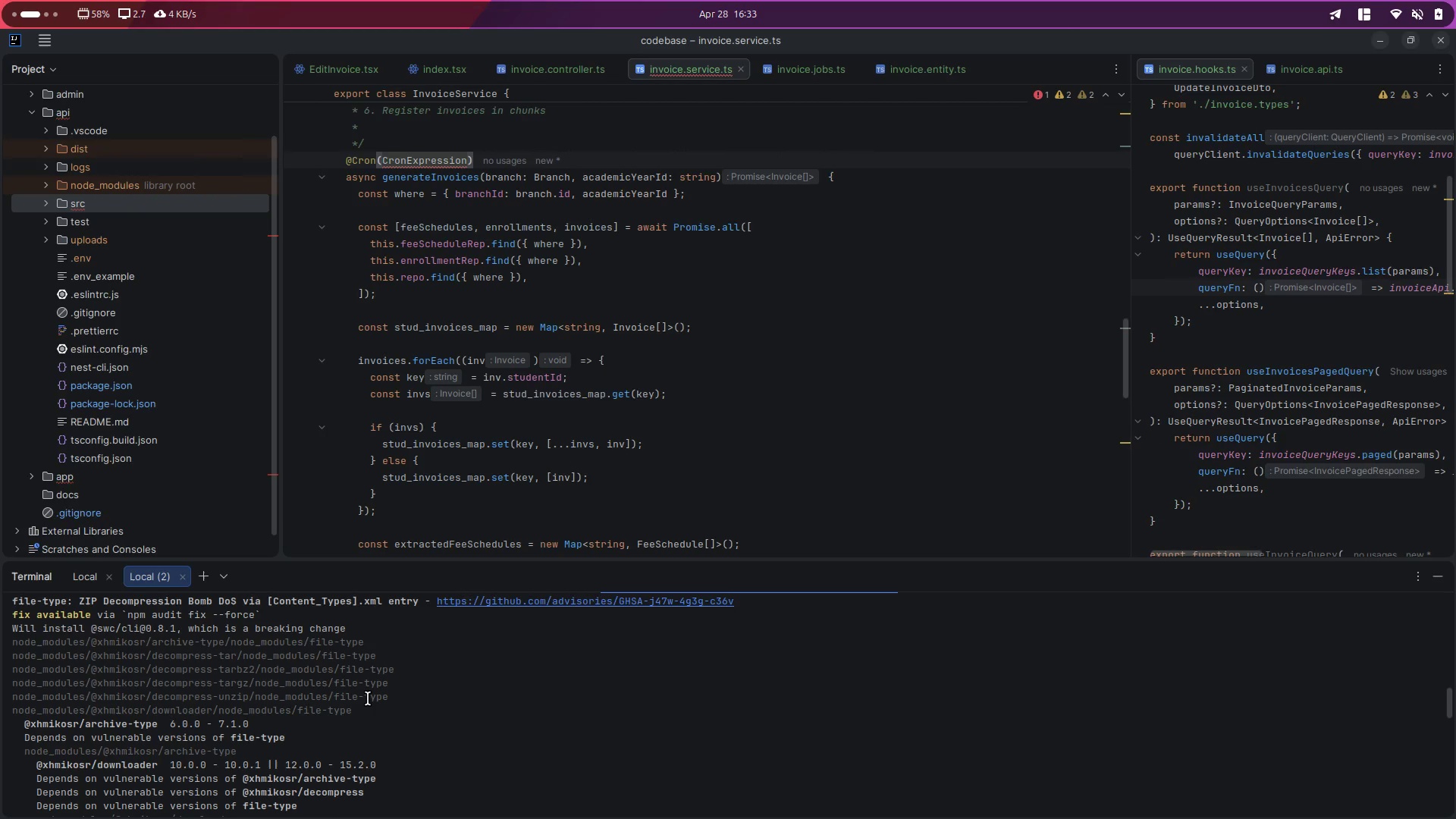 
scroll: coordinate [368, 698], scroll_direction: down, amount: 8.0
 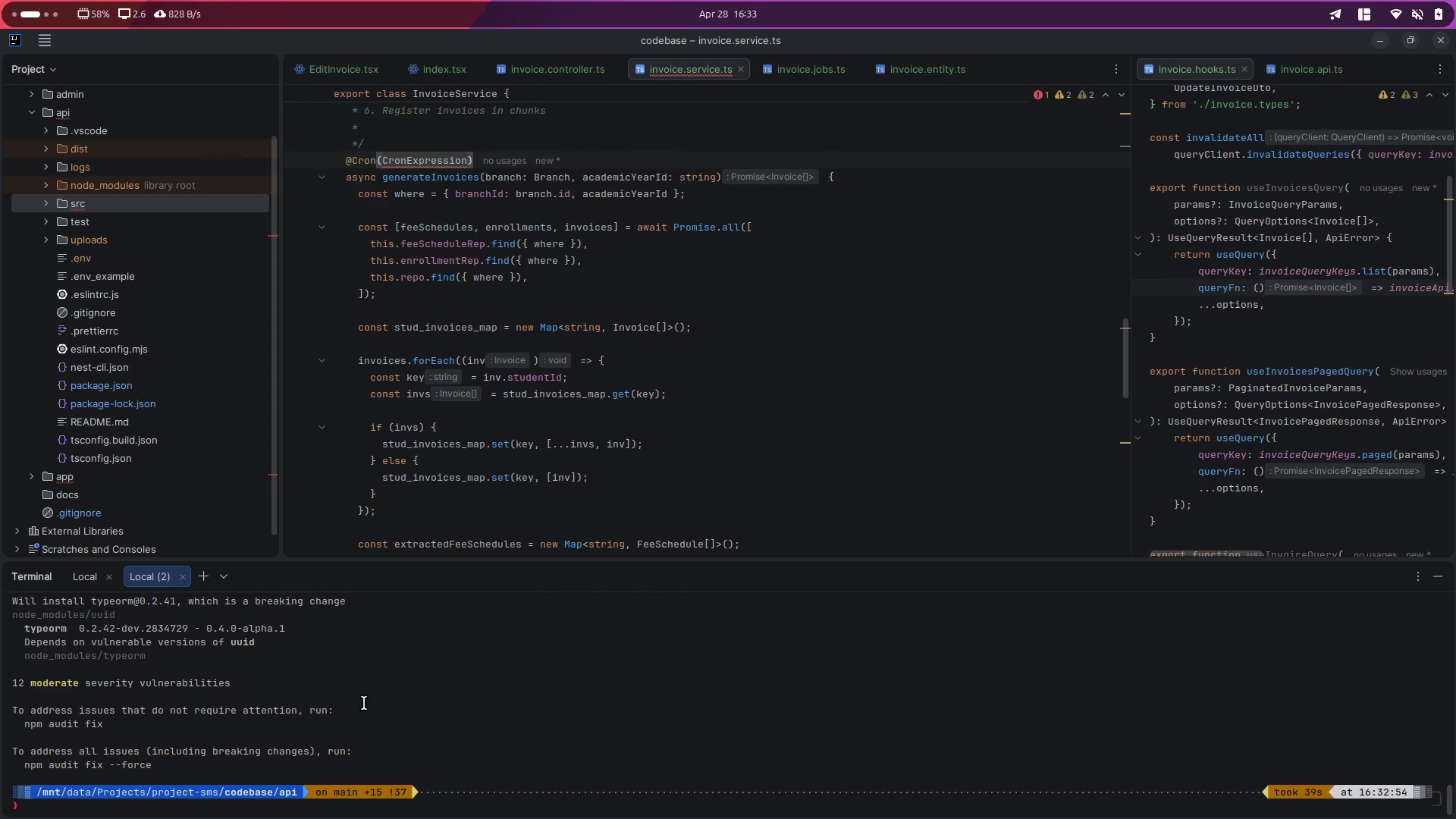 
left_click([384, 704])
 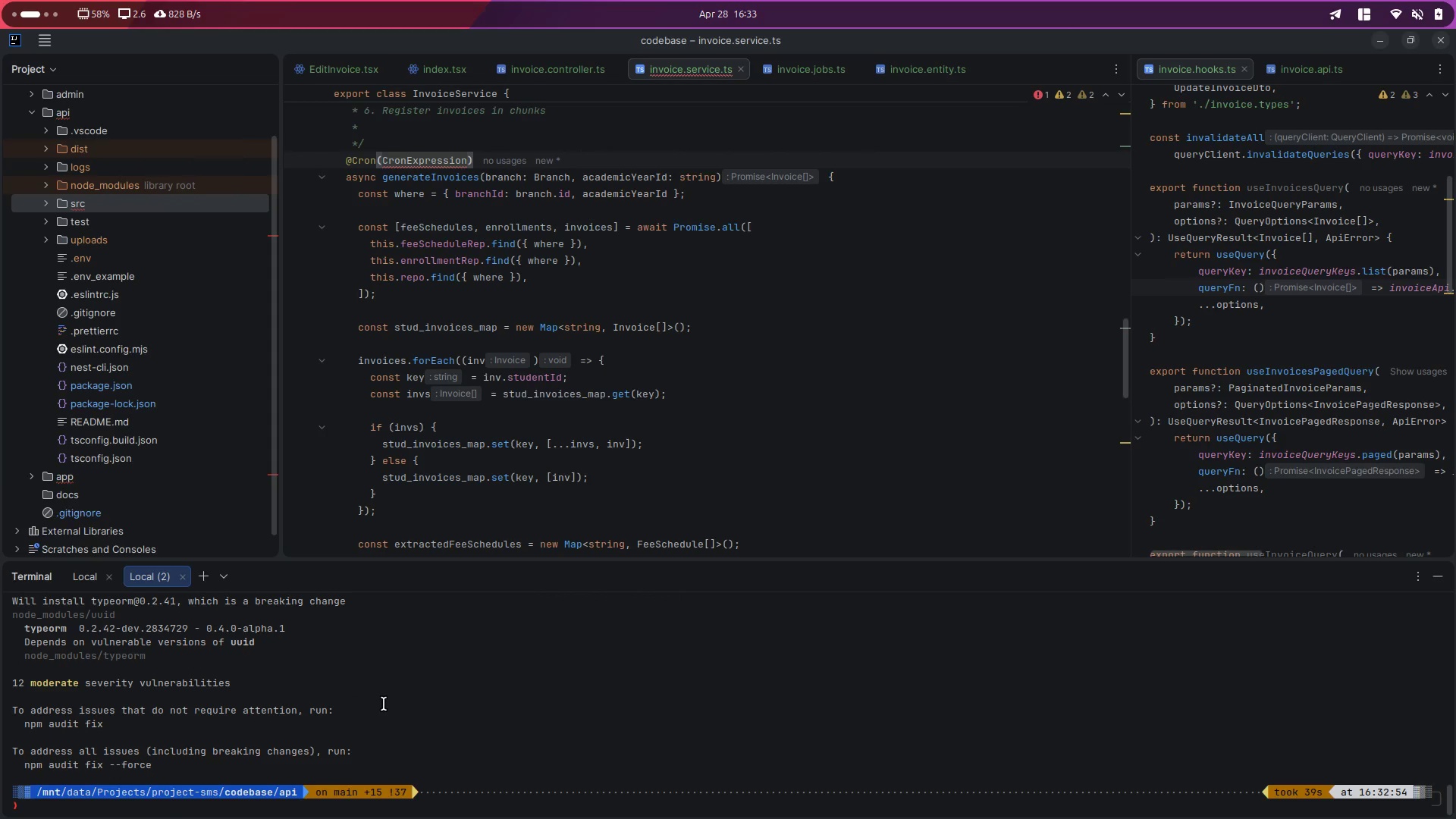 
key(ArrowUp)
 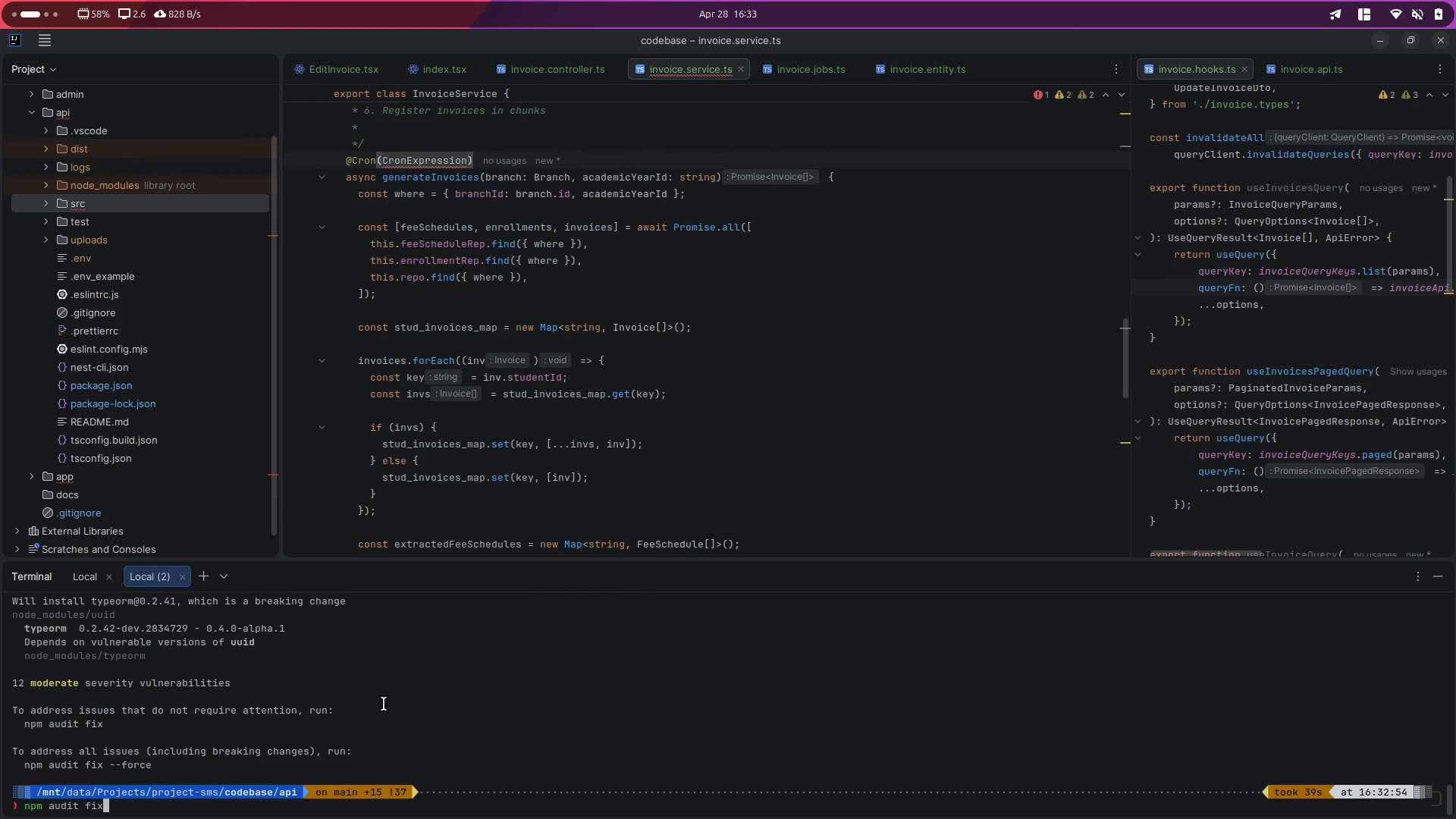 
key(Enter)
 